 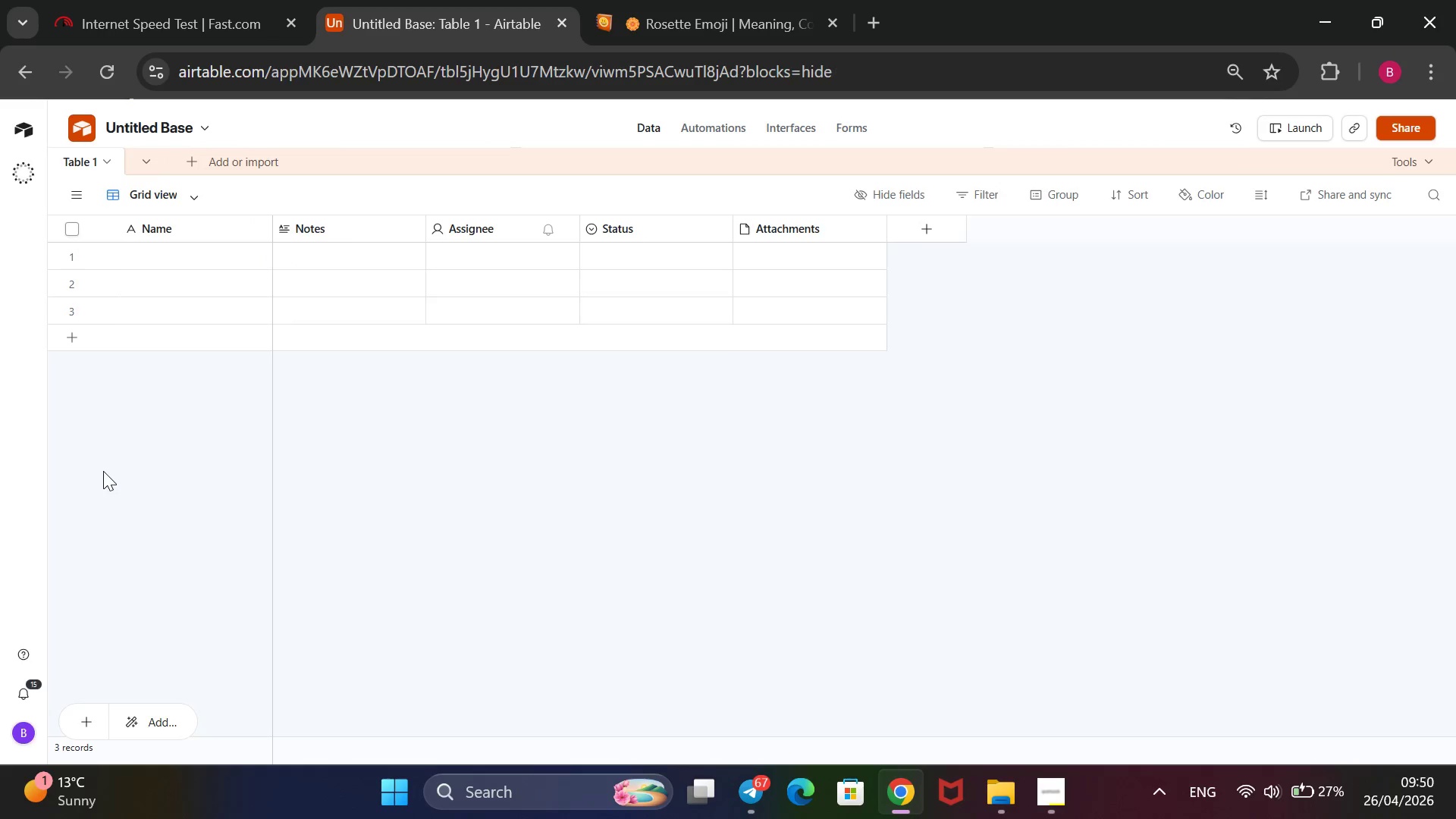 
left_click([147, 121])
 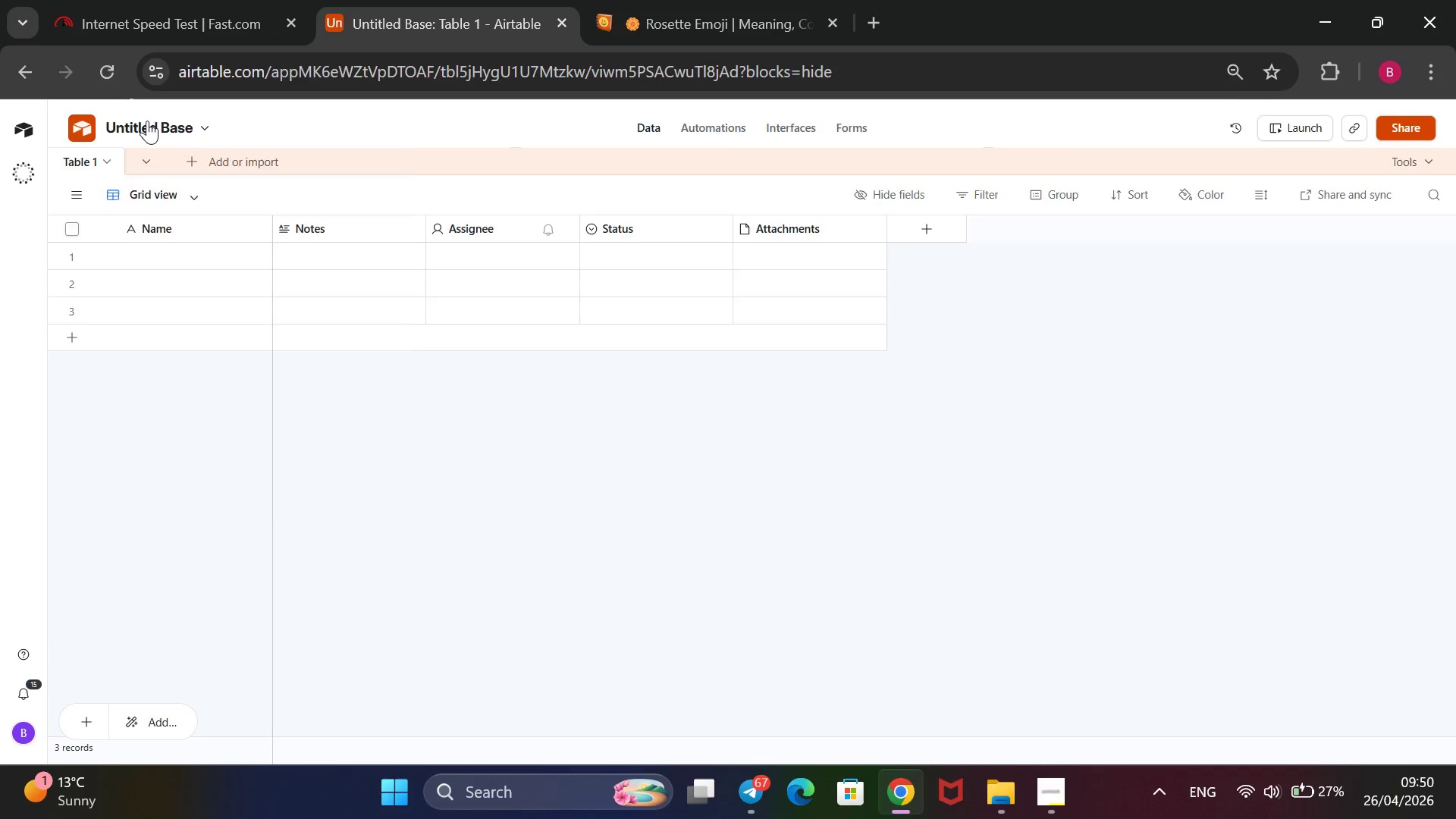 
key(Control+V)
 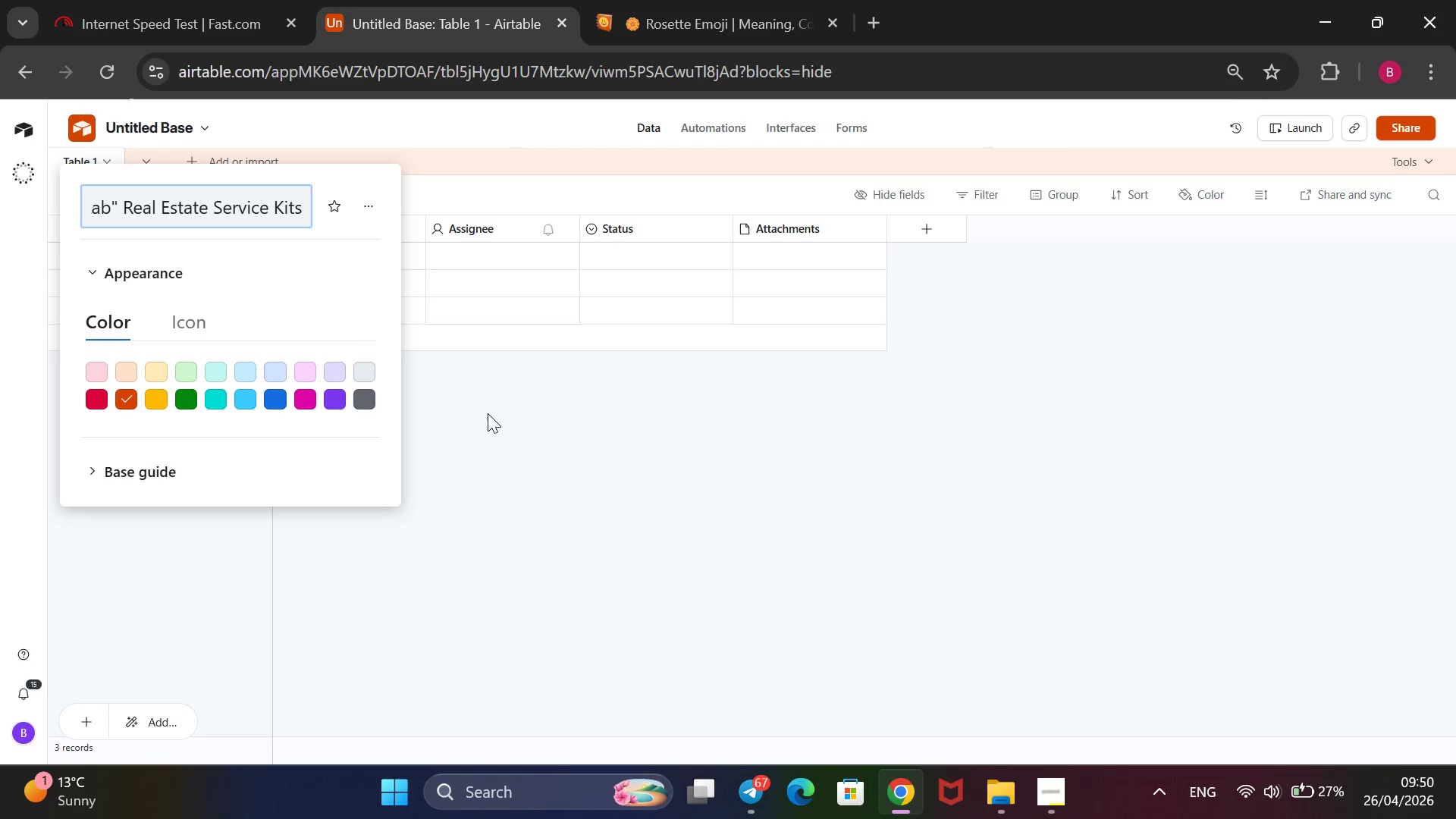 
left_click([501, 414])
 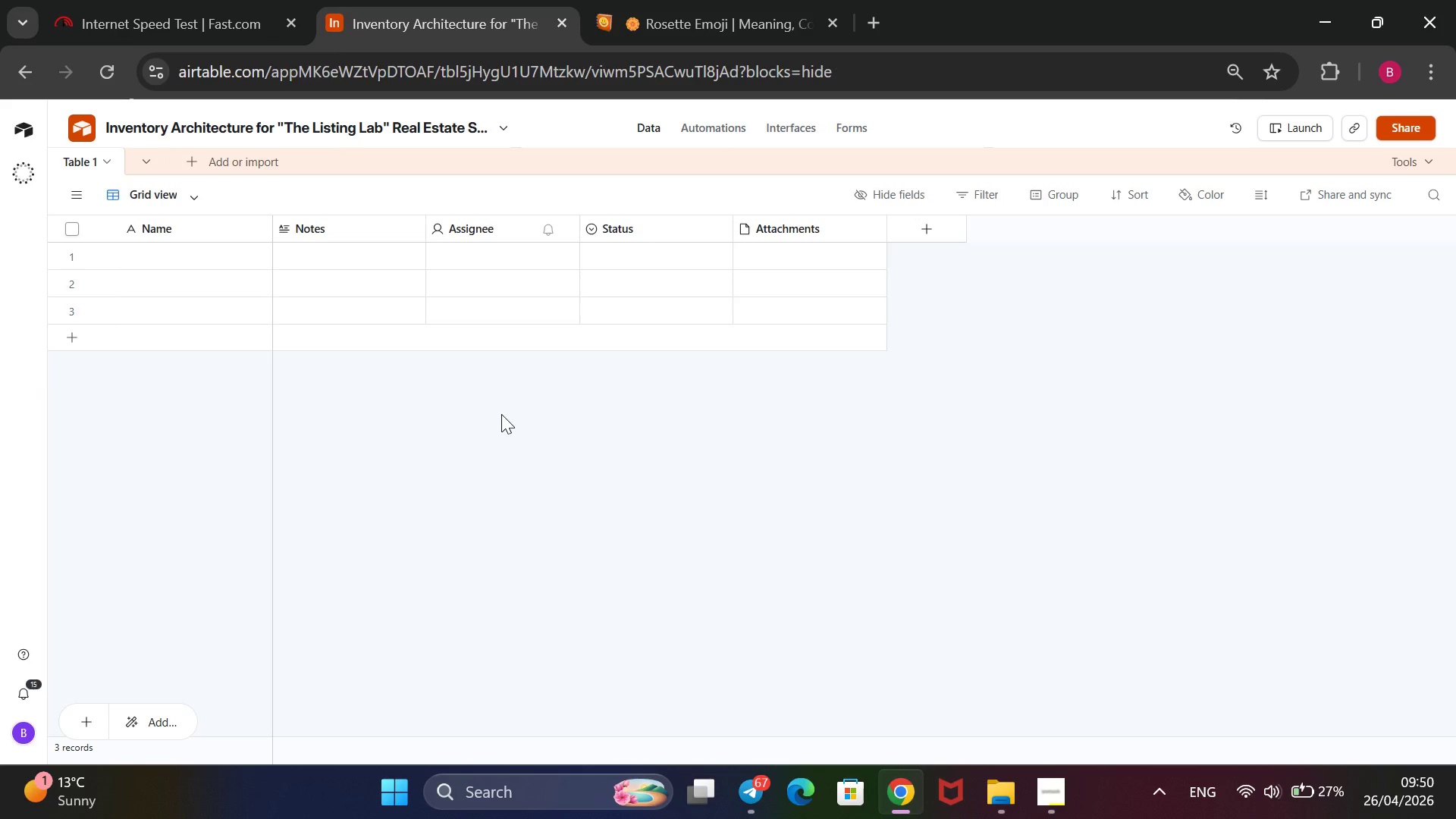 
wait(12.84)
 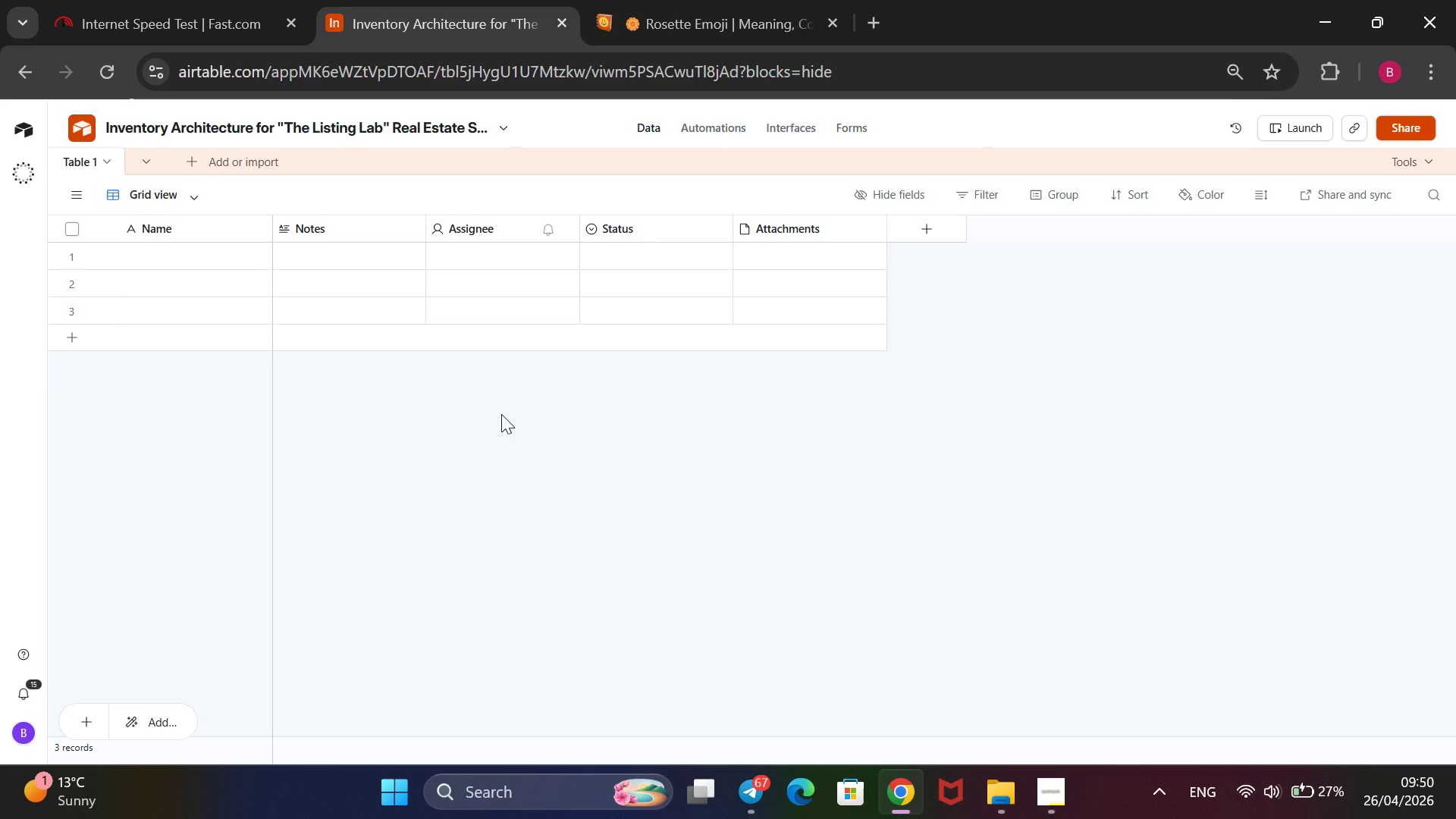 
right_click([248, 230])
 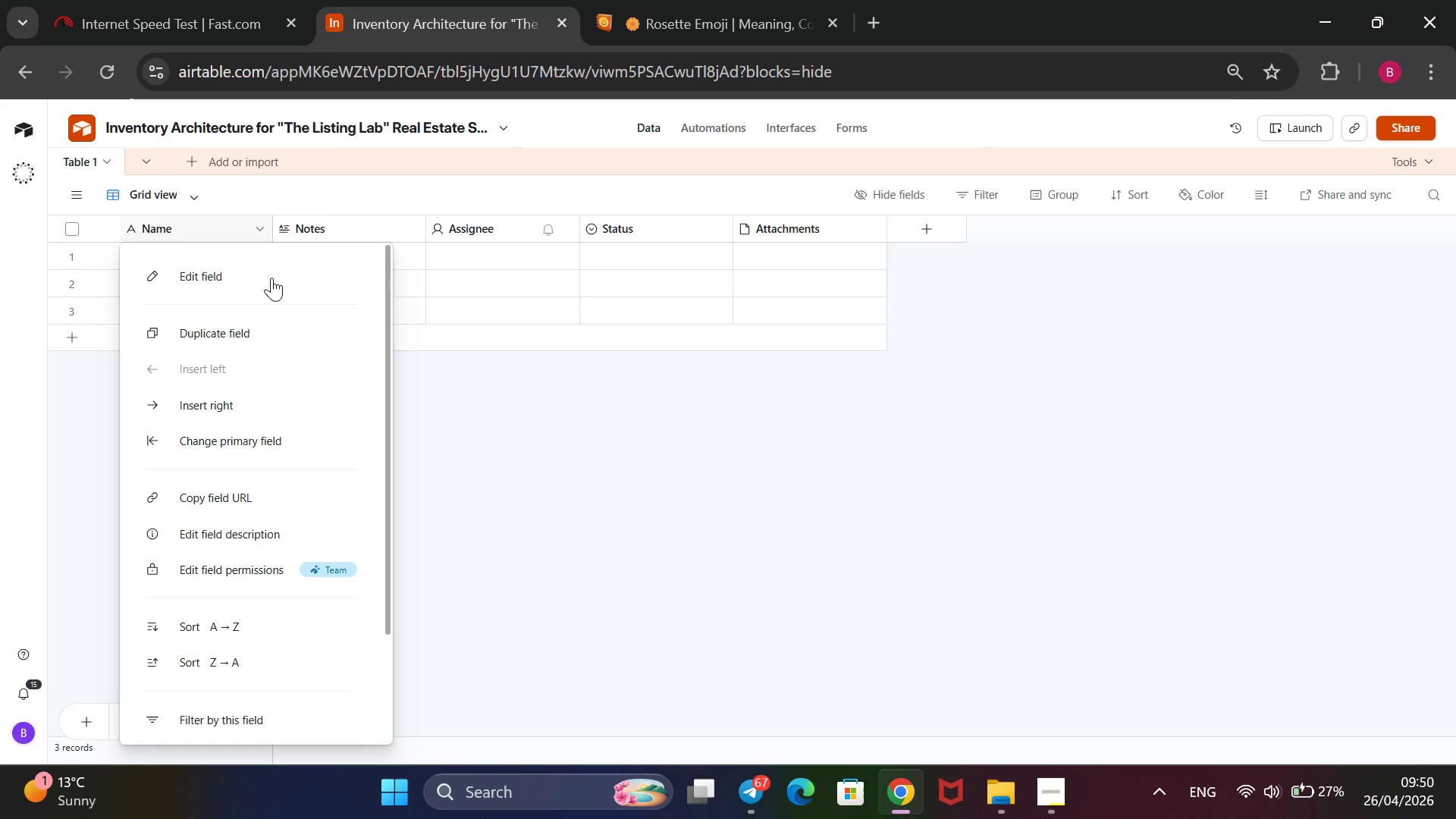 
left_click([271, 278])
 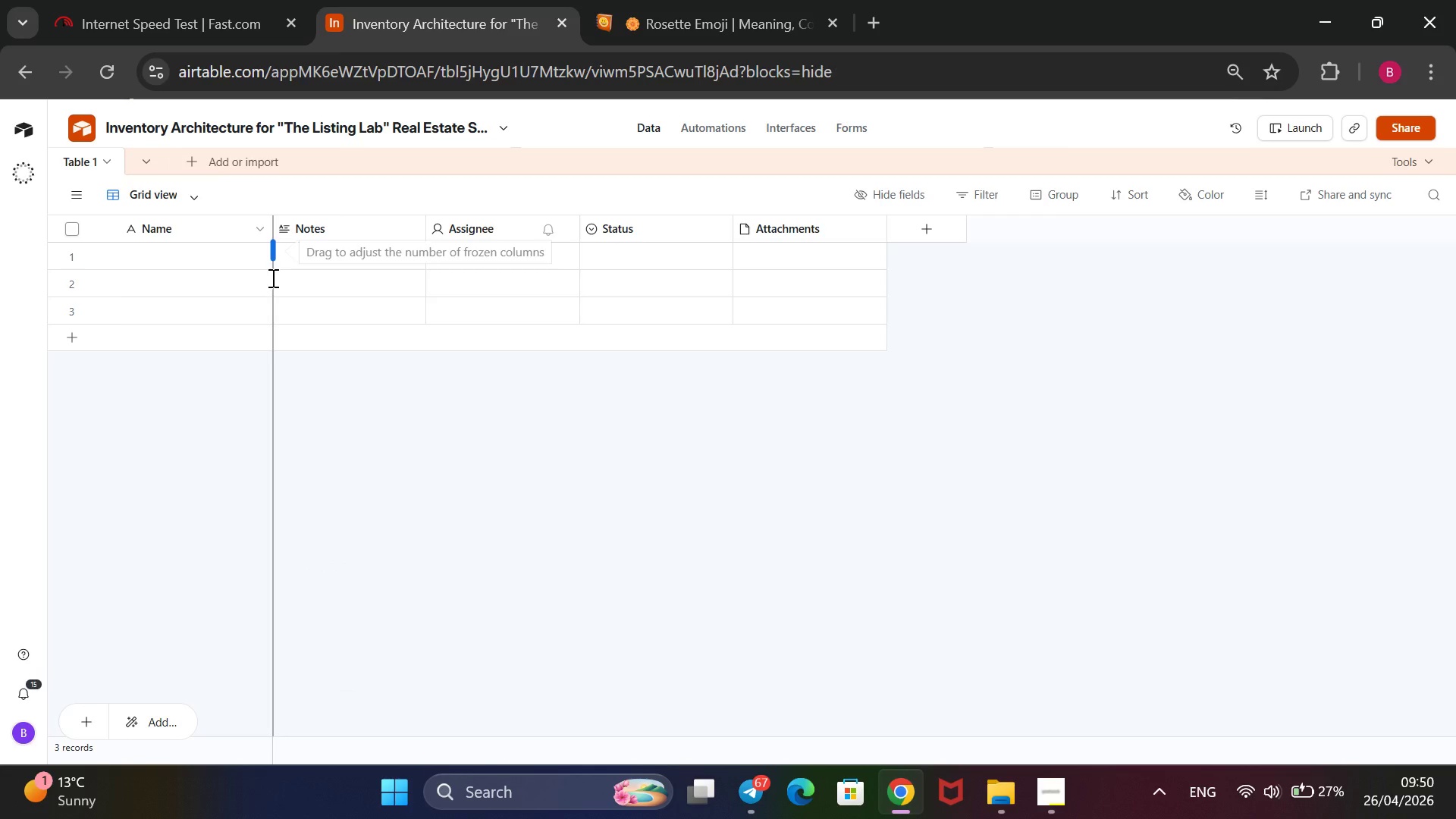 
left_click([271, 278])
 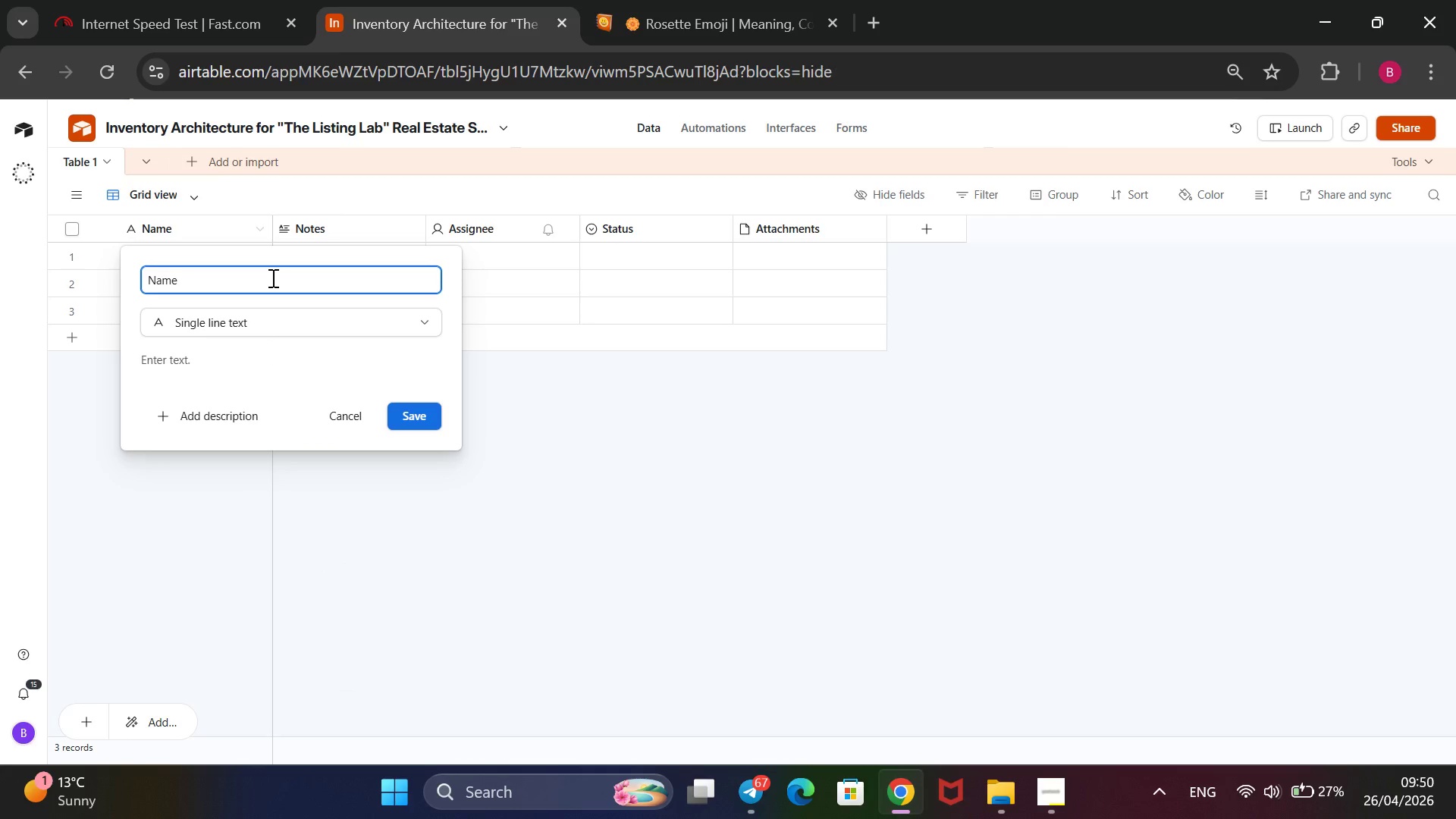 
key(ArrowLeft)
 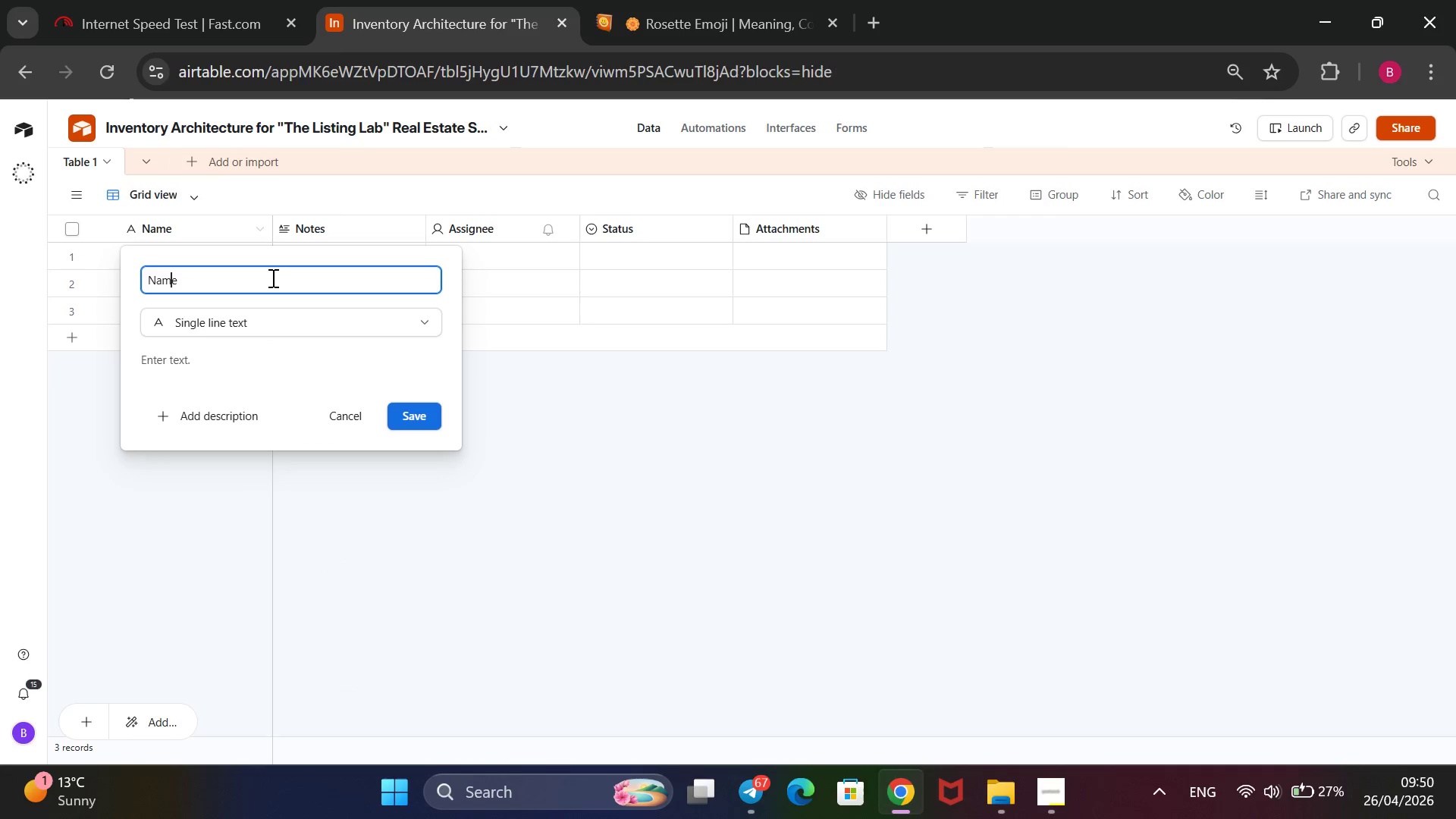 
key(ArrowLeft)
 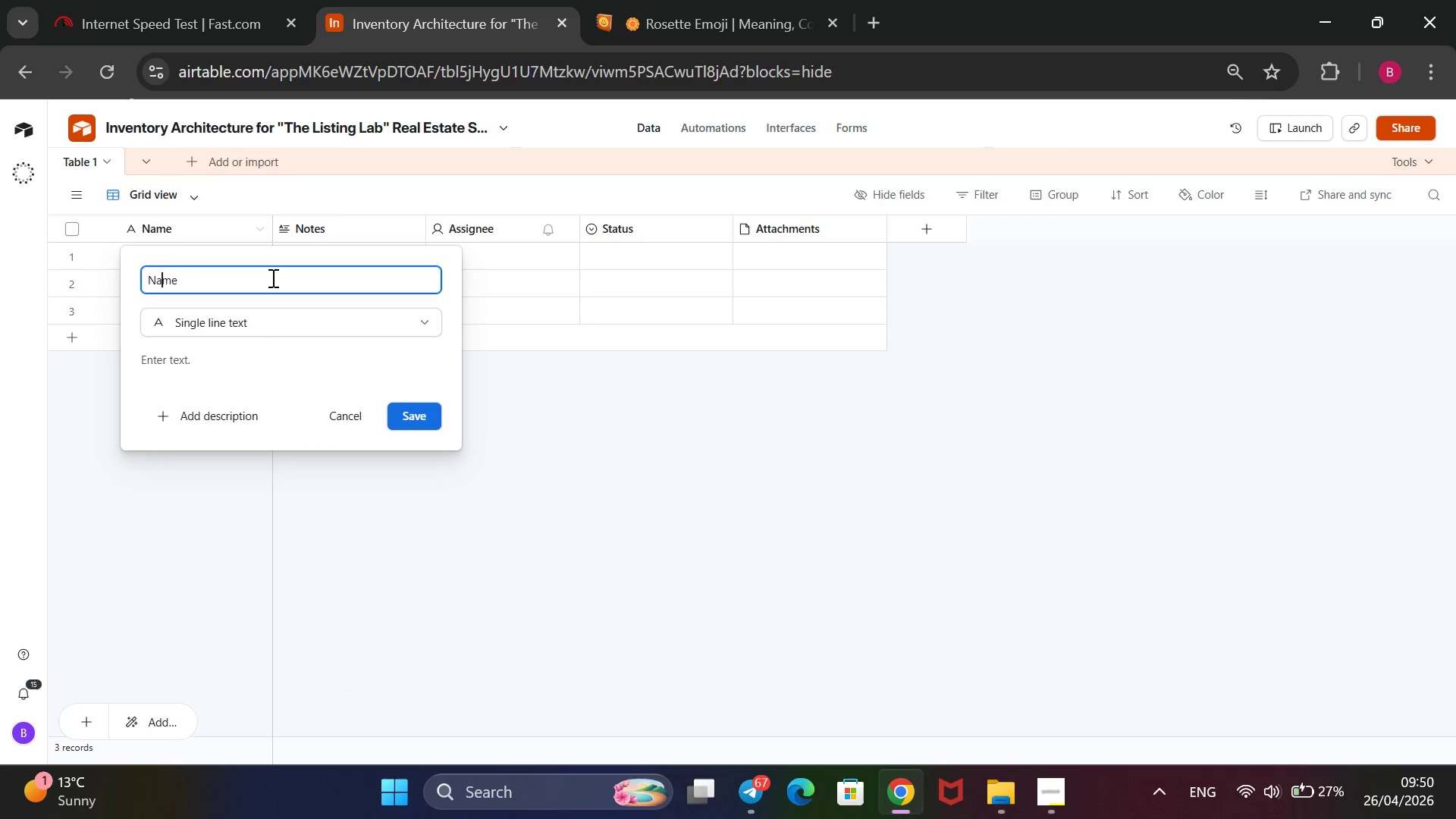 
key(ArrowLeft)
 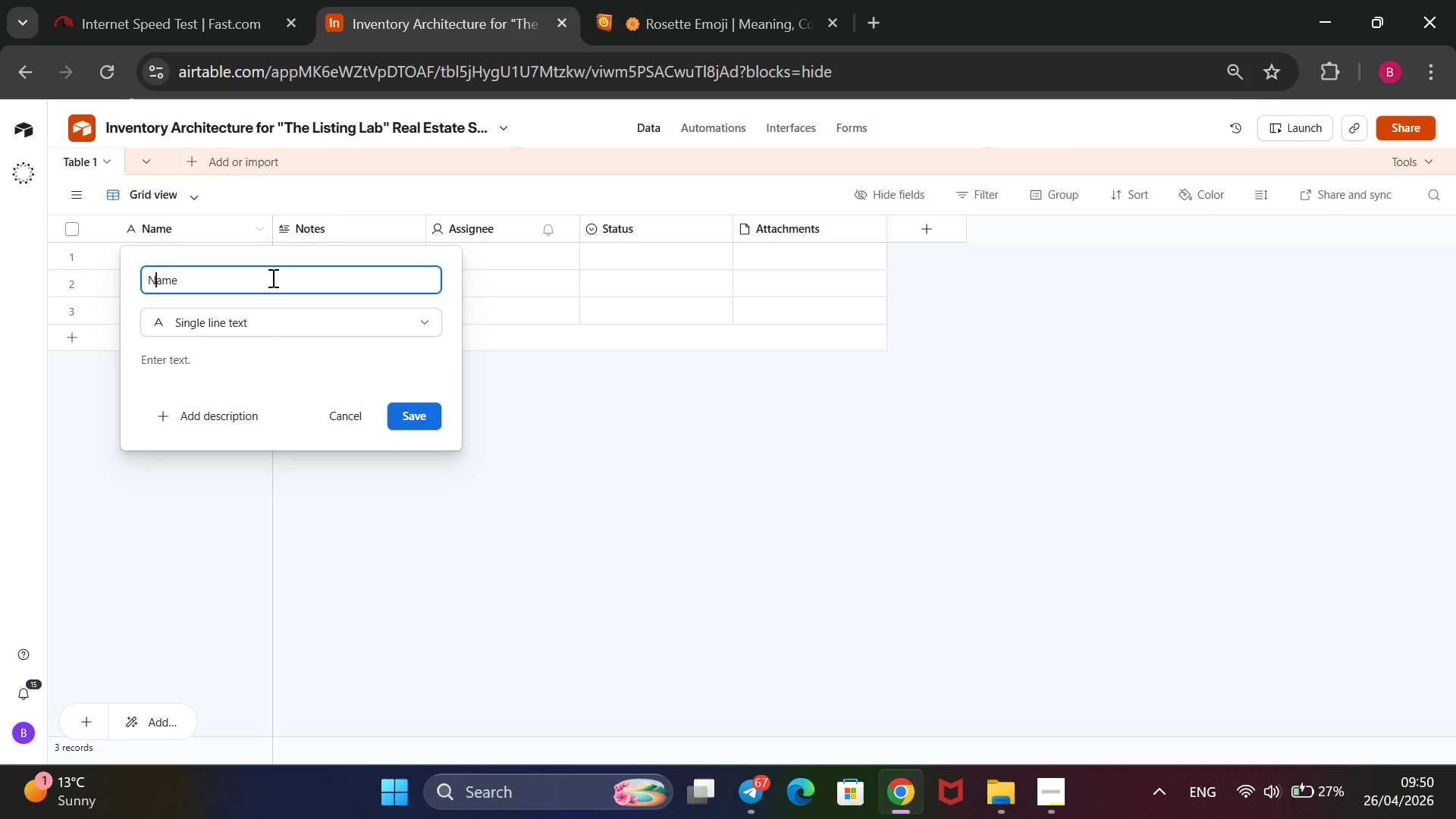 
key(ArrowLeft)
 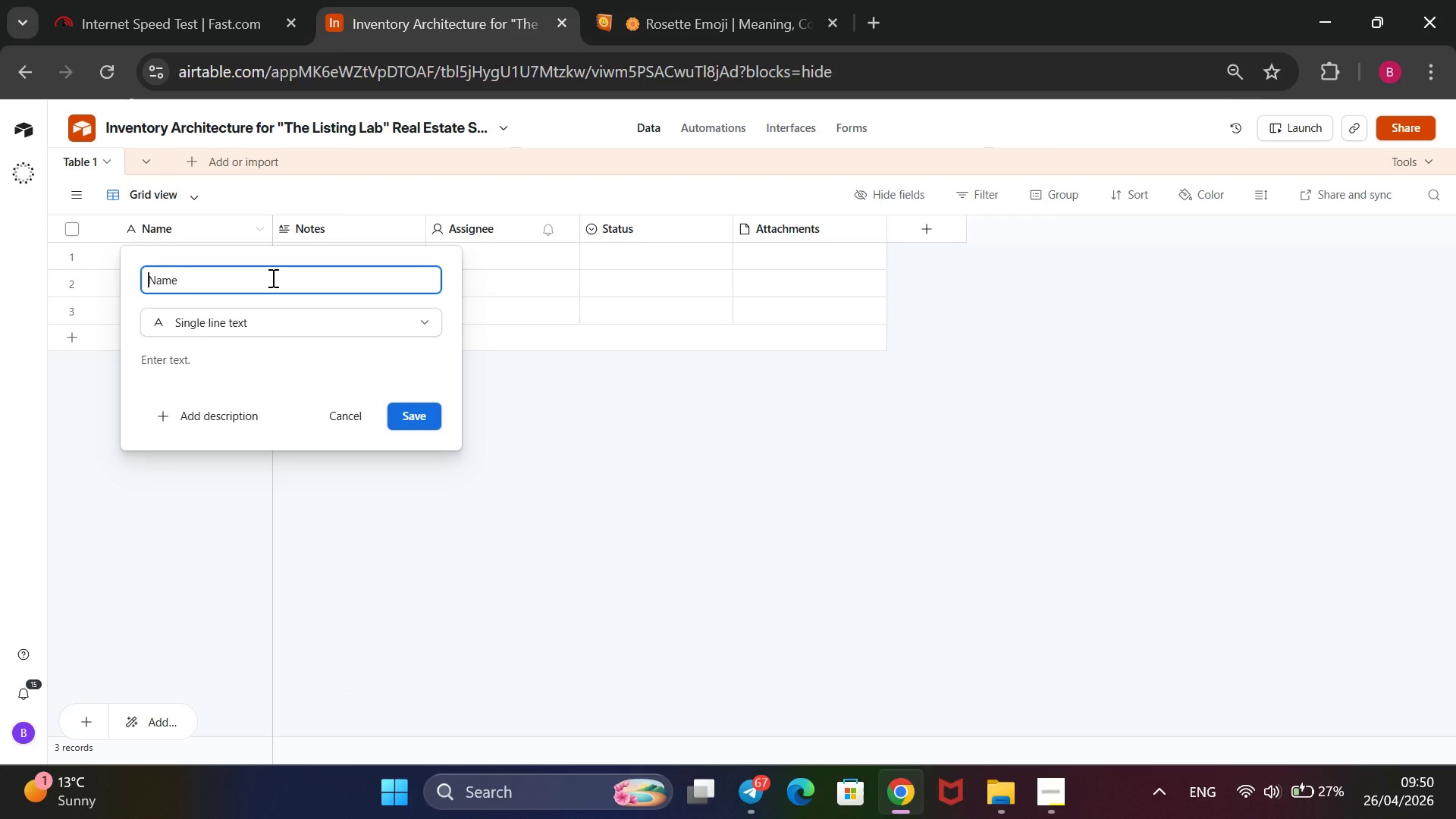 
type(Product )
 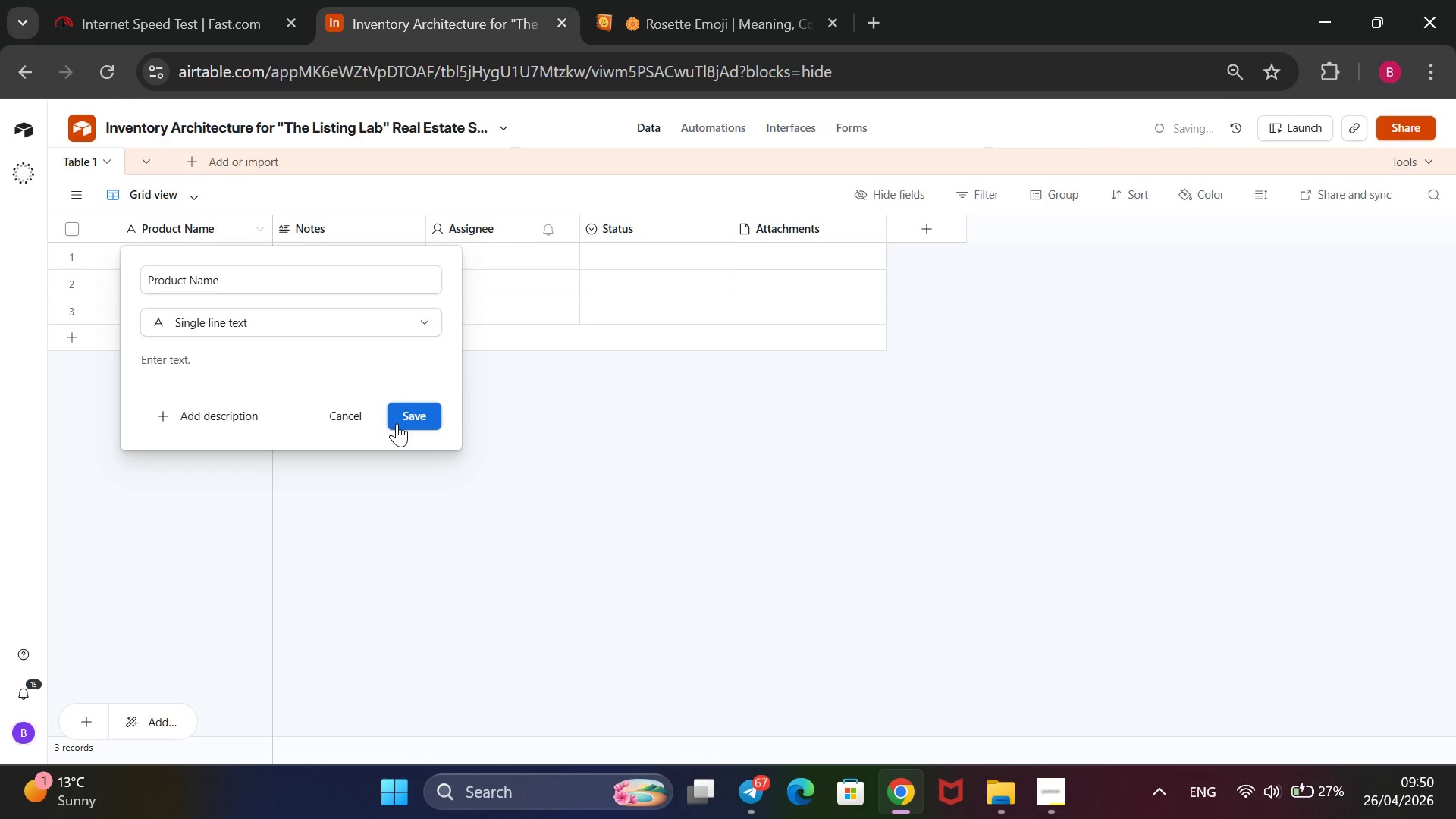 
wait(9.05)
 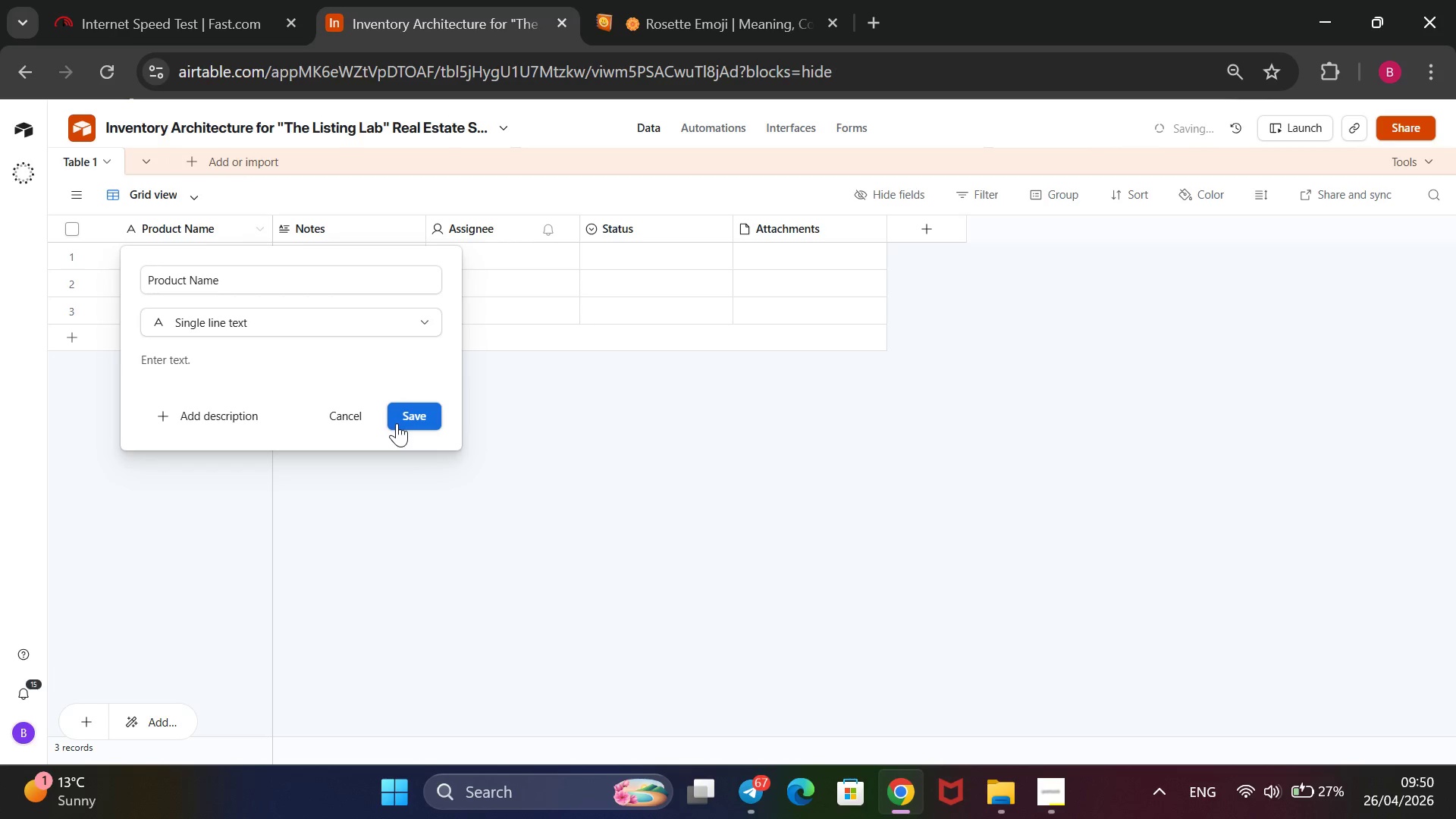 
right_click([341, 235])
 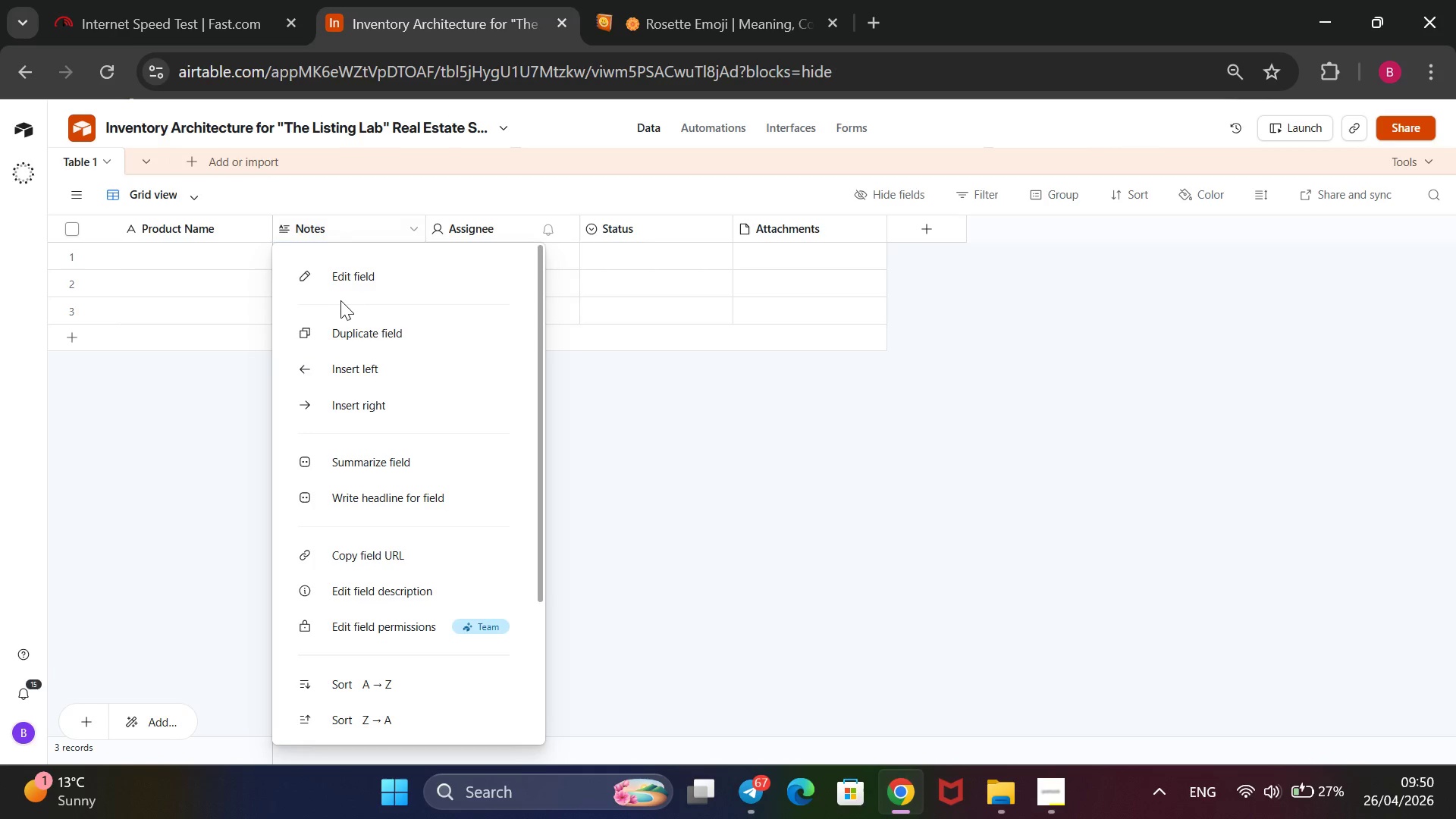 
left_click([340, 270])
 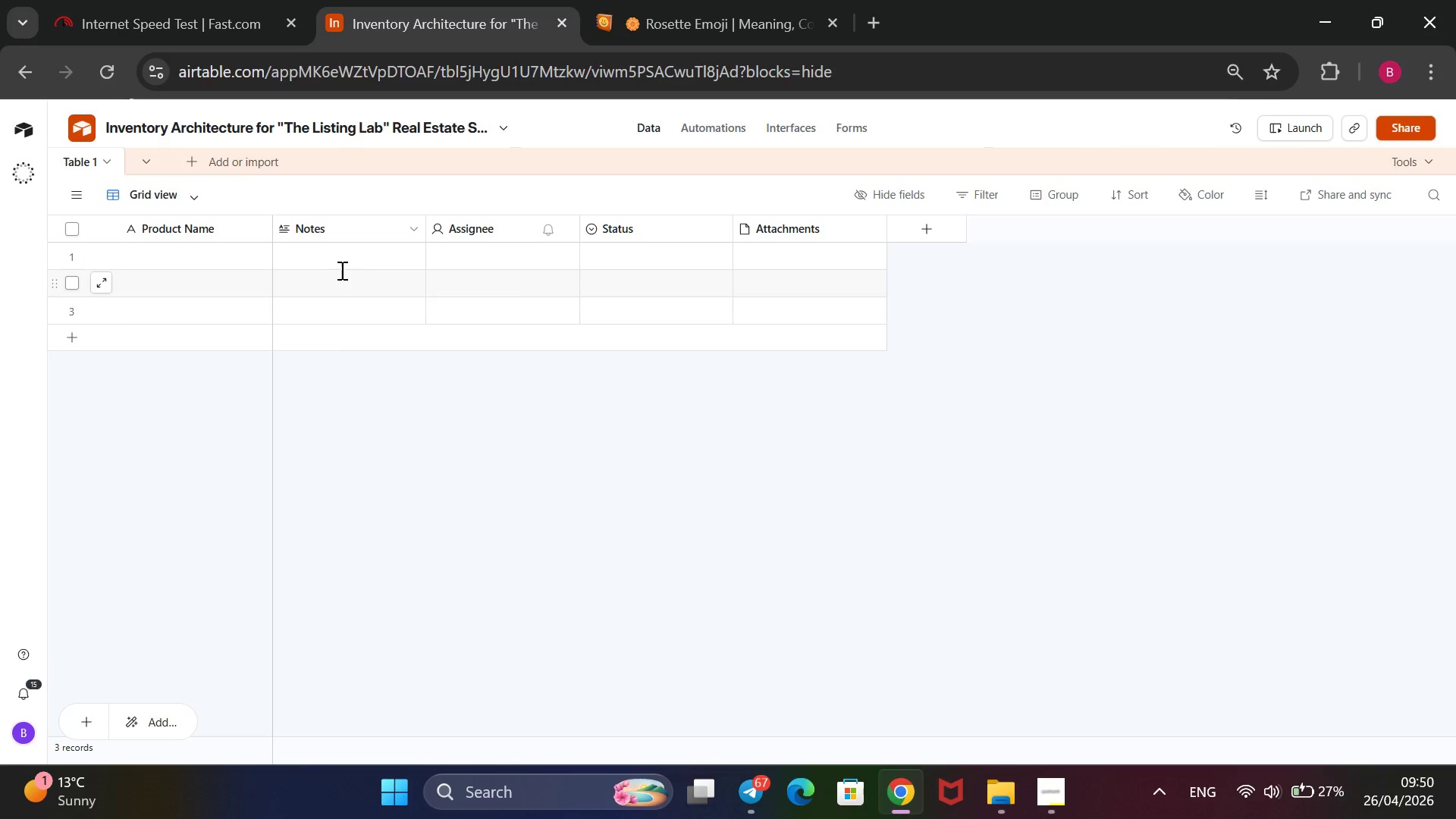 
left_click_drag(start_coordinate=[340, 270], to_coordinate=[314, 274])
 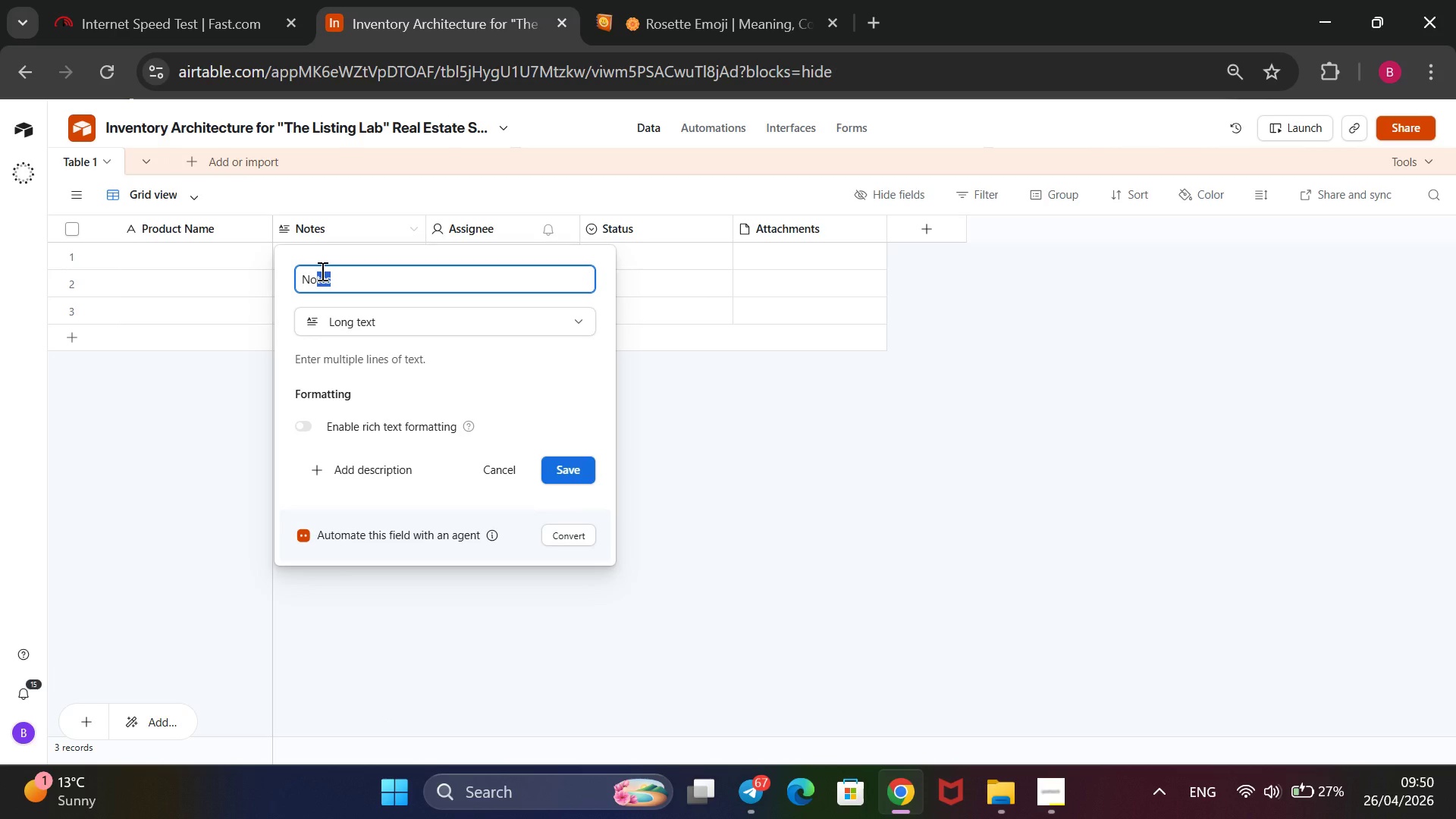 
key(Backspace)
key(Backspace)
key(Backspace)
type(SKU)
 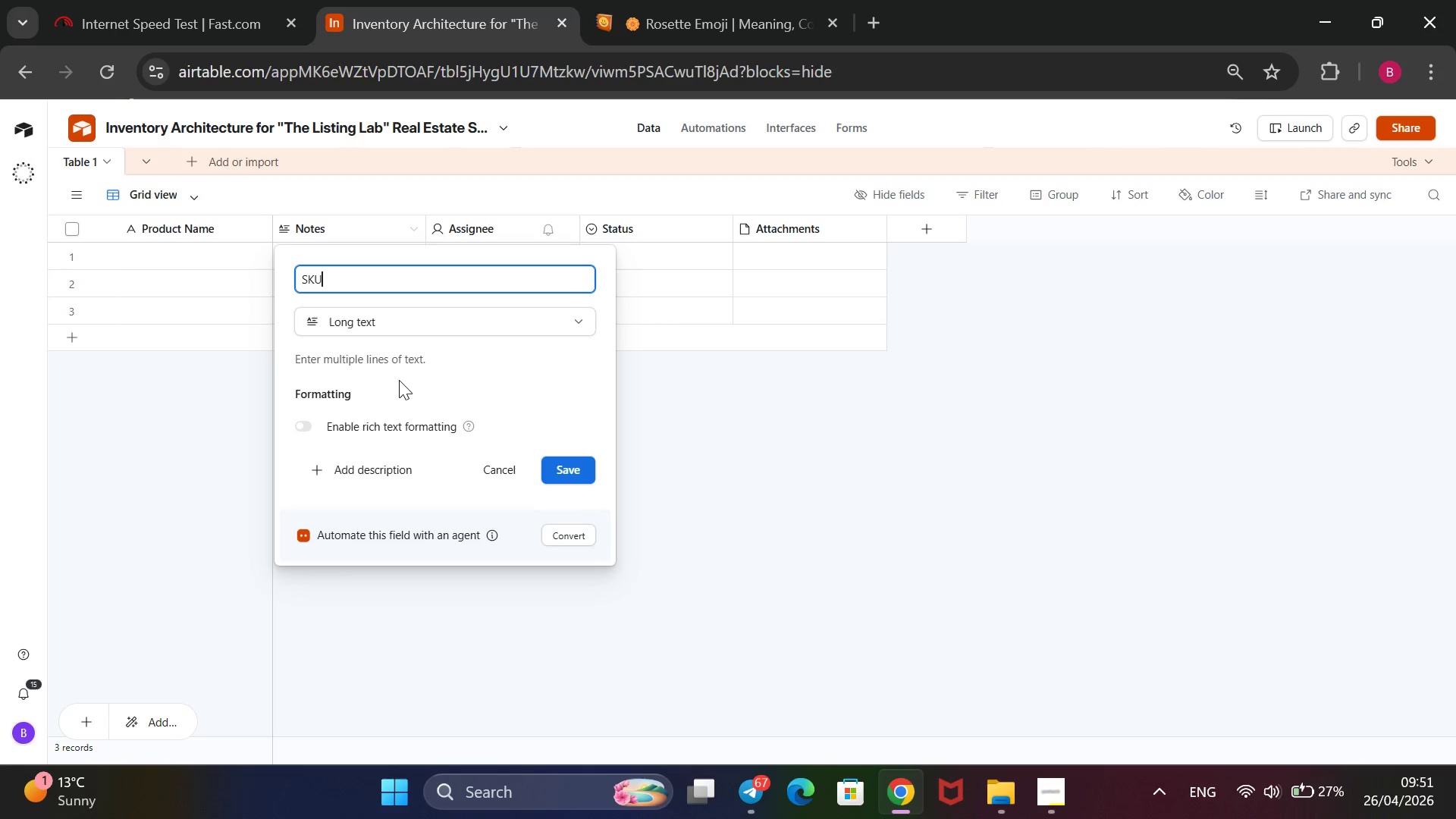 
mouse_move([447, 334])
 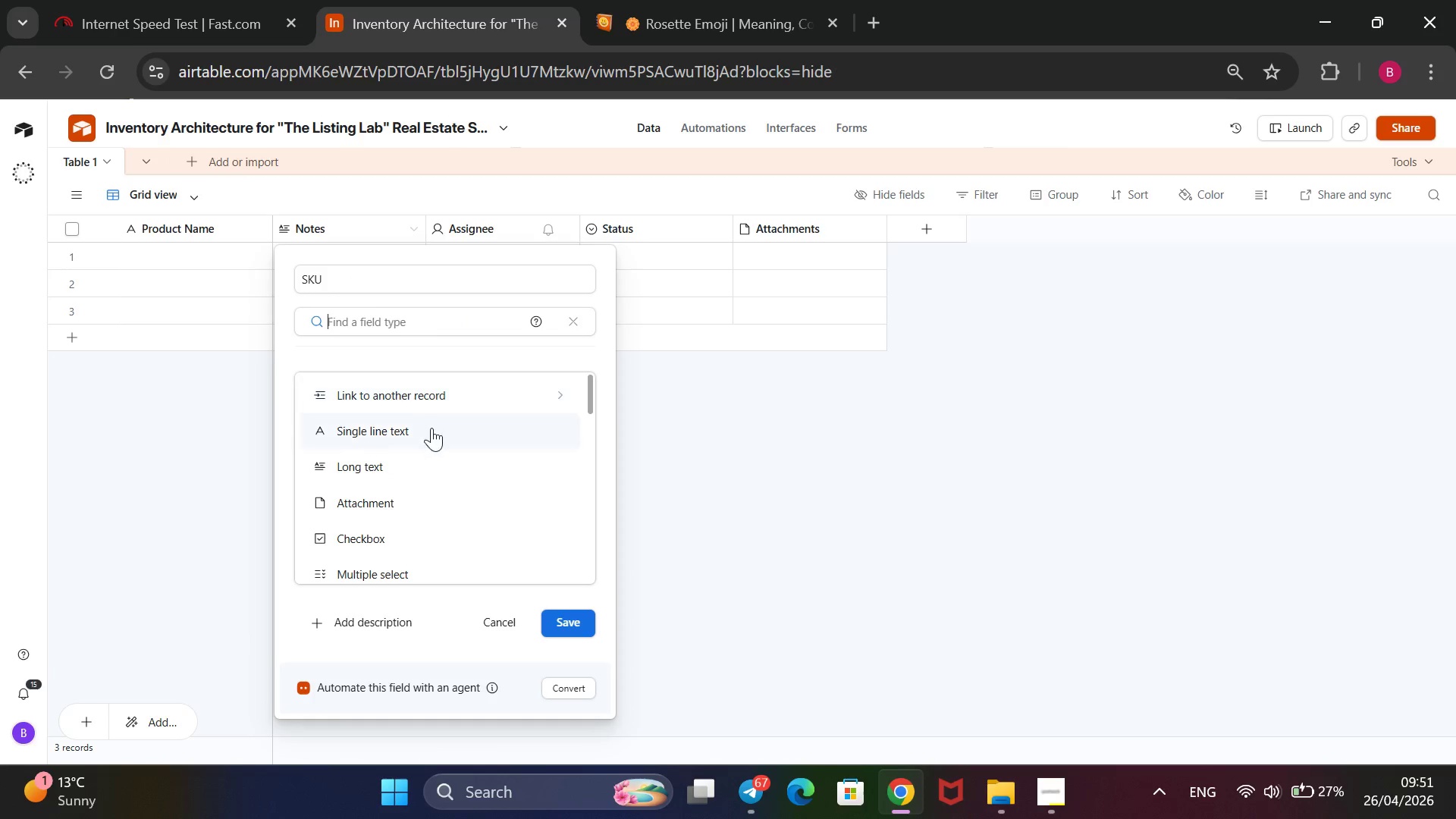 
scroll: coordinate [431, 440], scroll_direction: down, amount: 3.0
 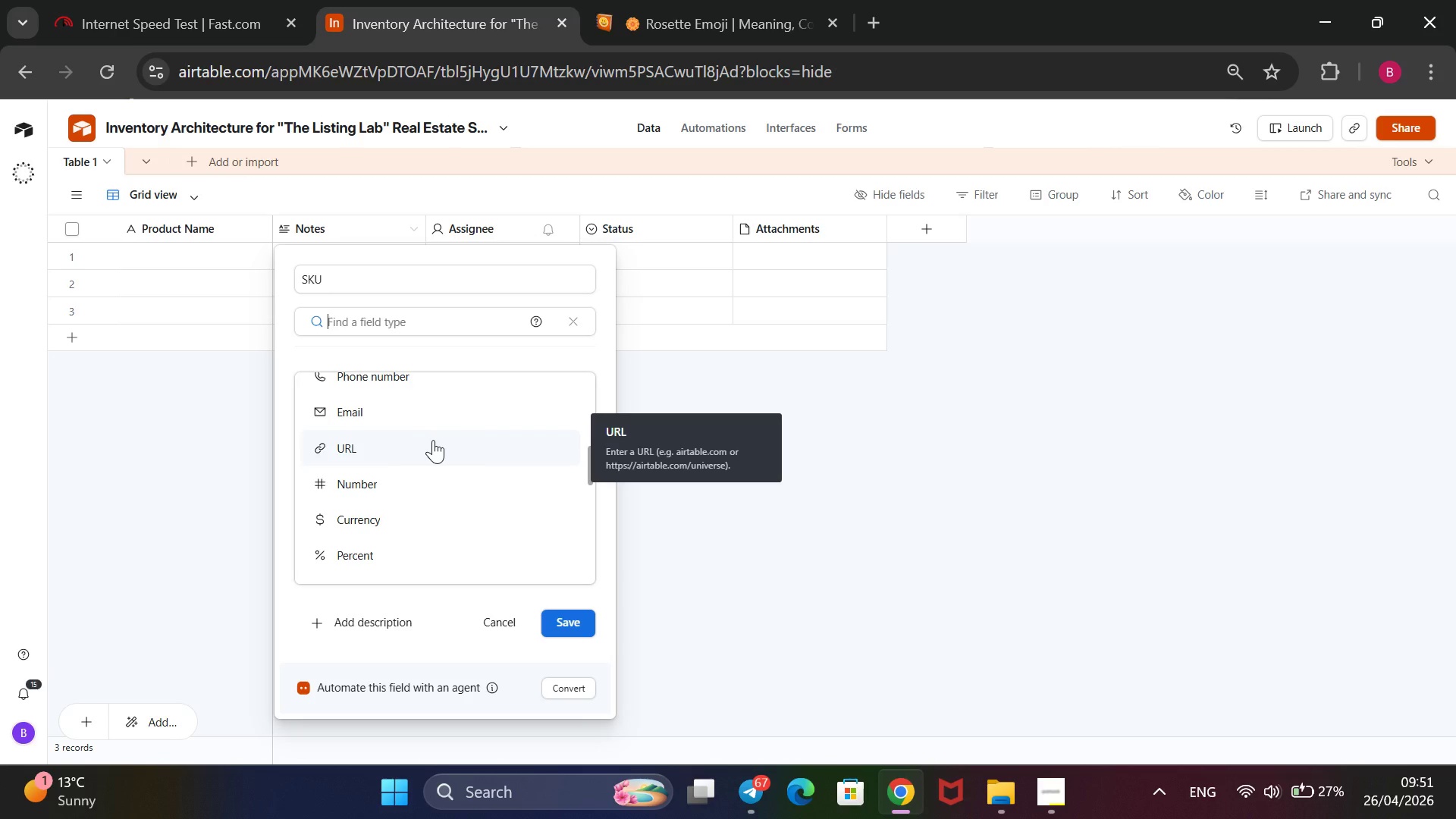 
wait(7.14)
 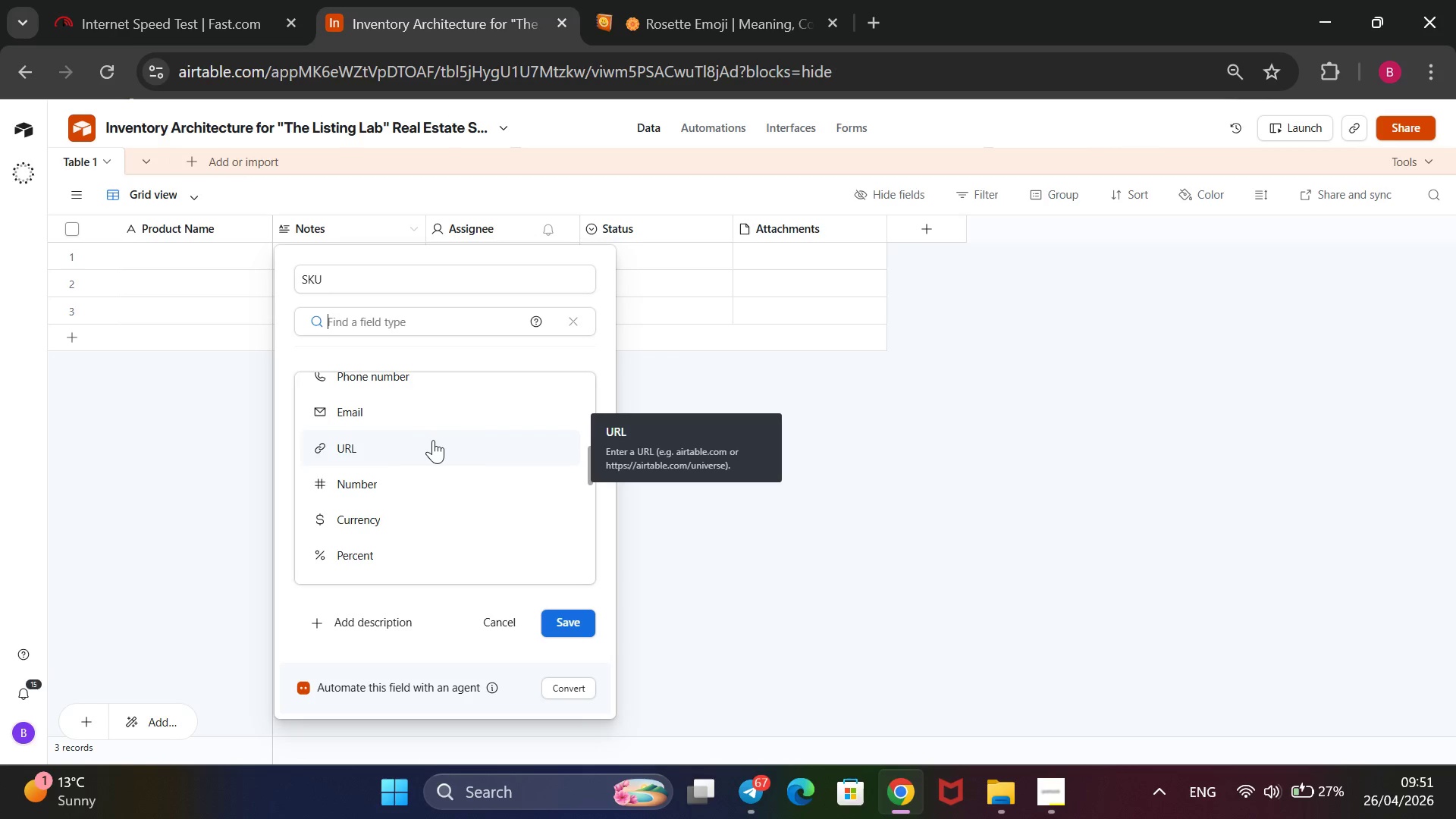 
scroll: coordinate [438, 436], scroll_direction: down, amount: 1.0
 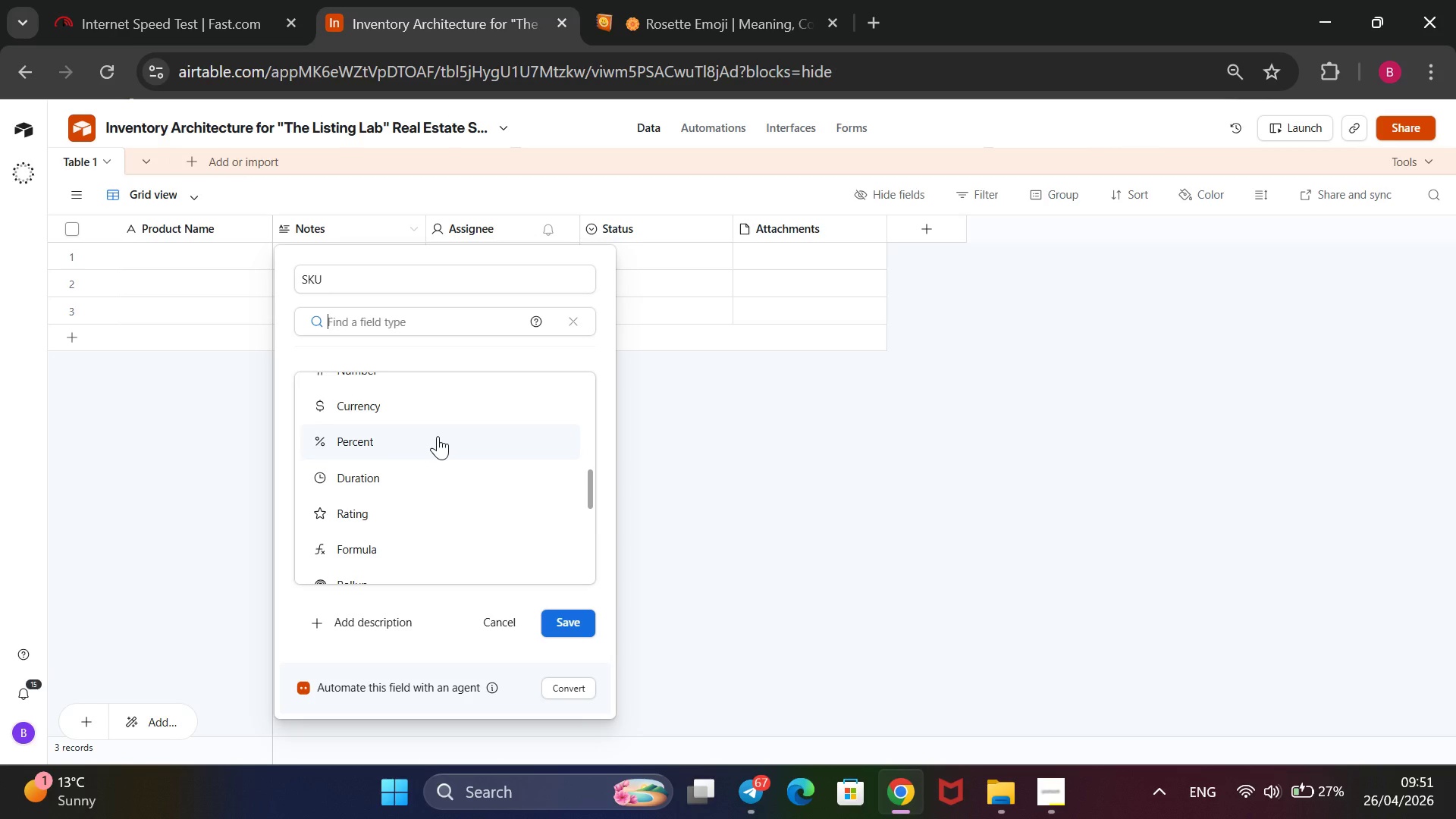 
wait(8.9)
 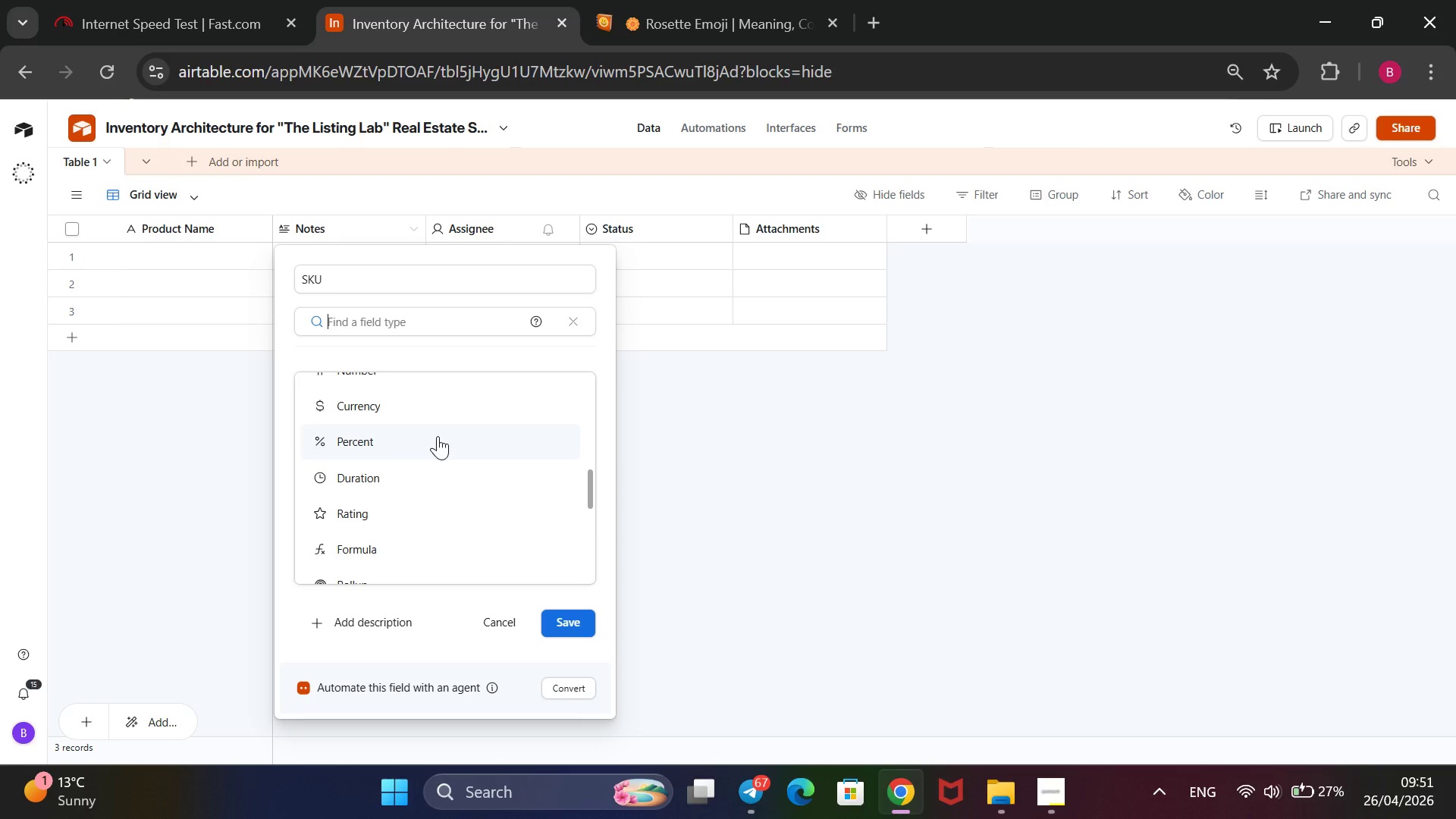 
scroll: coordinate [438, 436], scroll_direction: down, amount: 1.0
 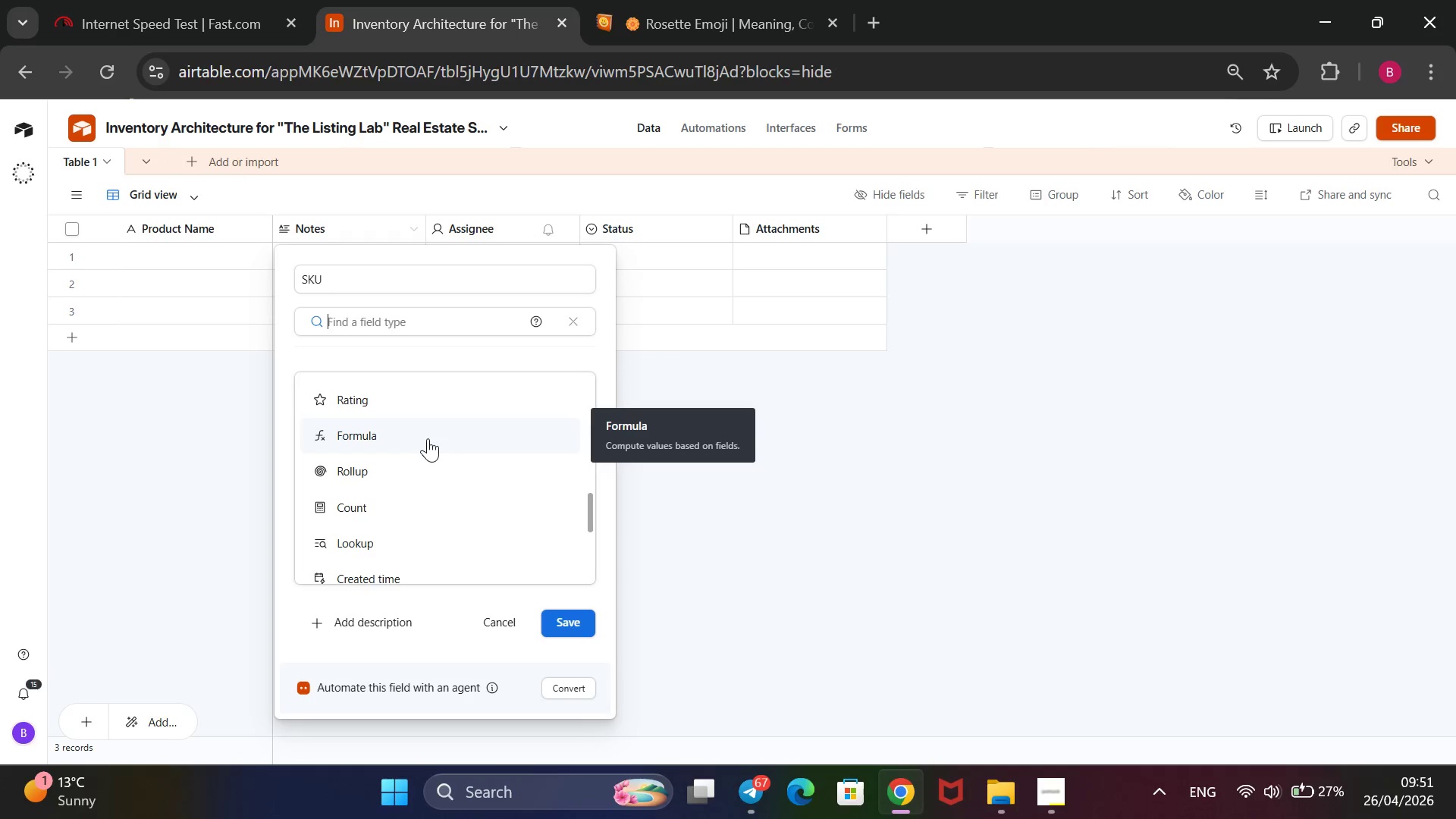 
scroll: coordinate [428, 438], scroll_direction: none, amount: 0.0
 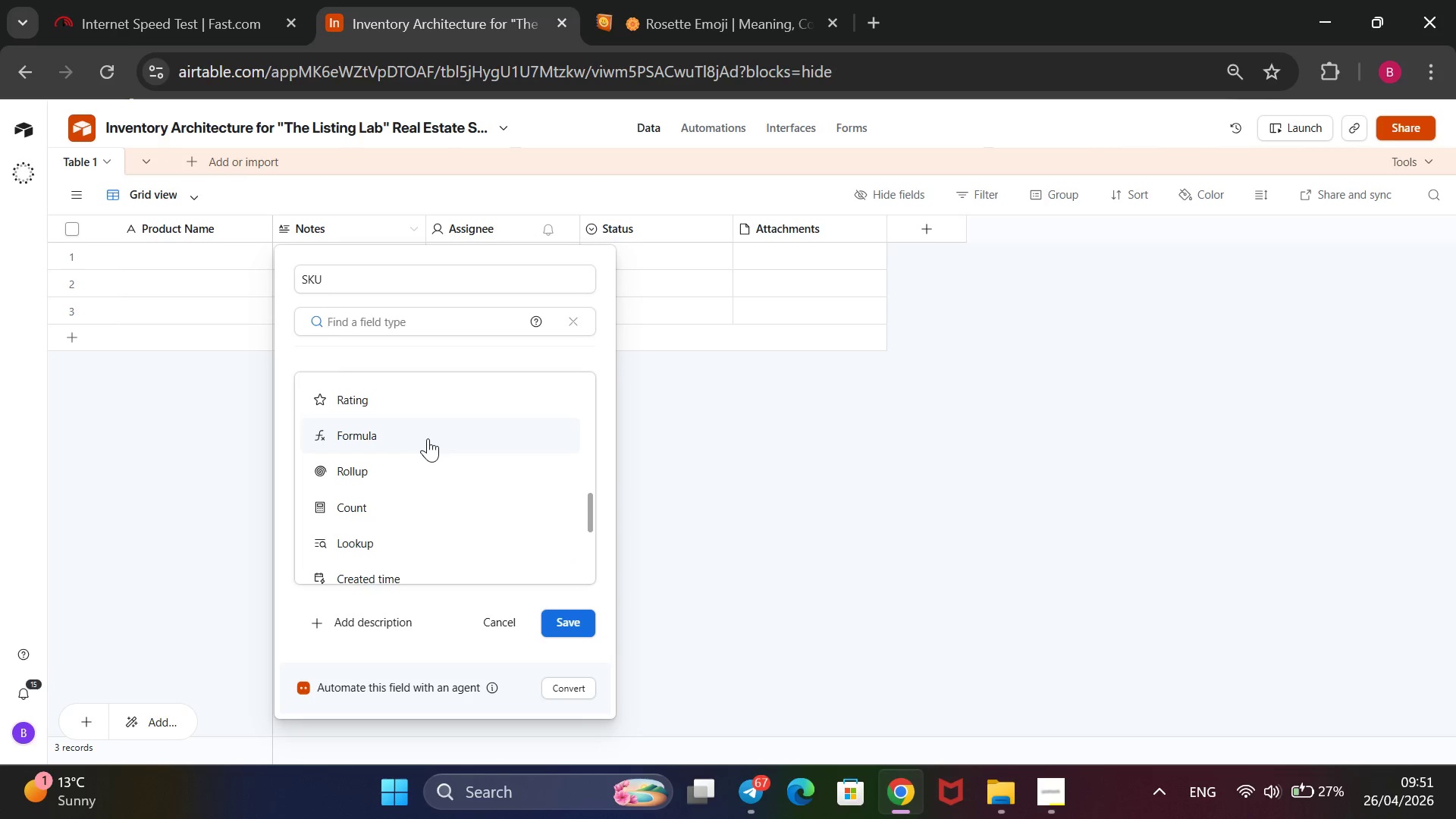 
left_click([428, 438])
 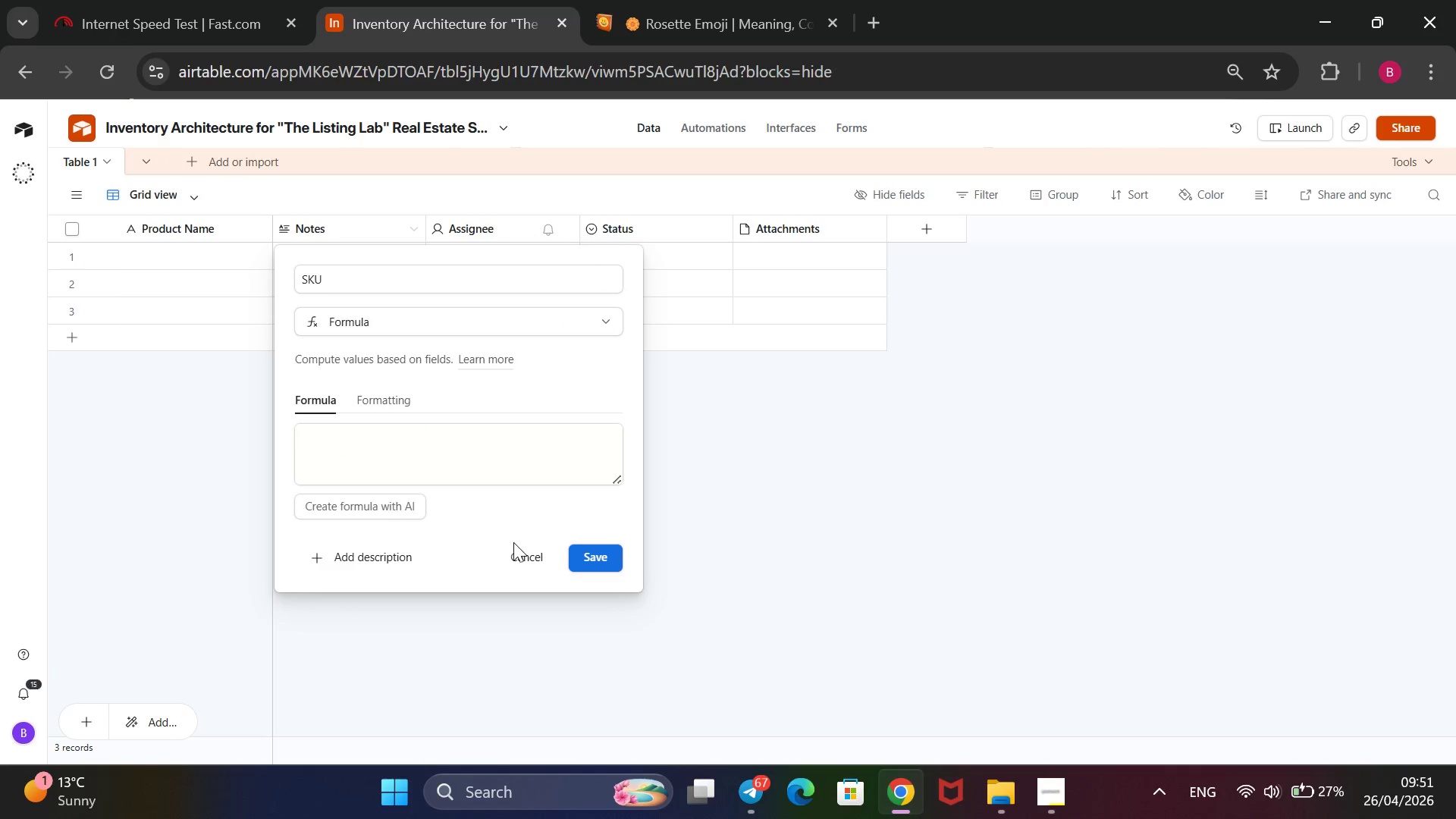 
wait(7.67)
 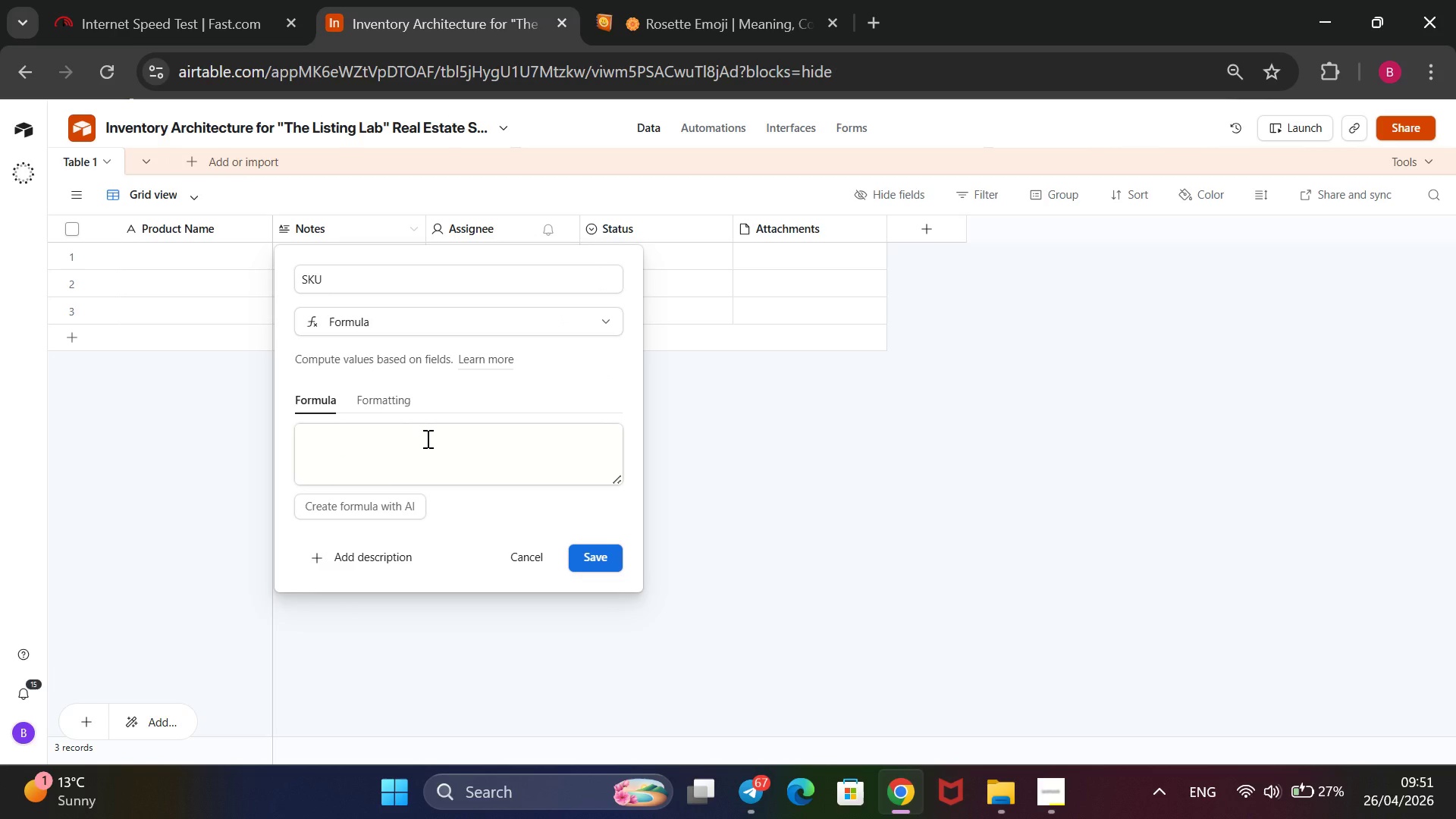 
left_click_drag(start_coordinate=[389, 281], to_coordinate=[291, 284])
 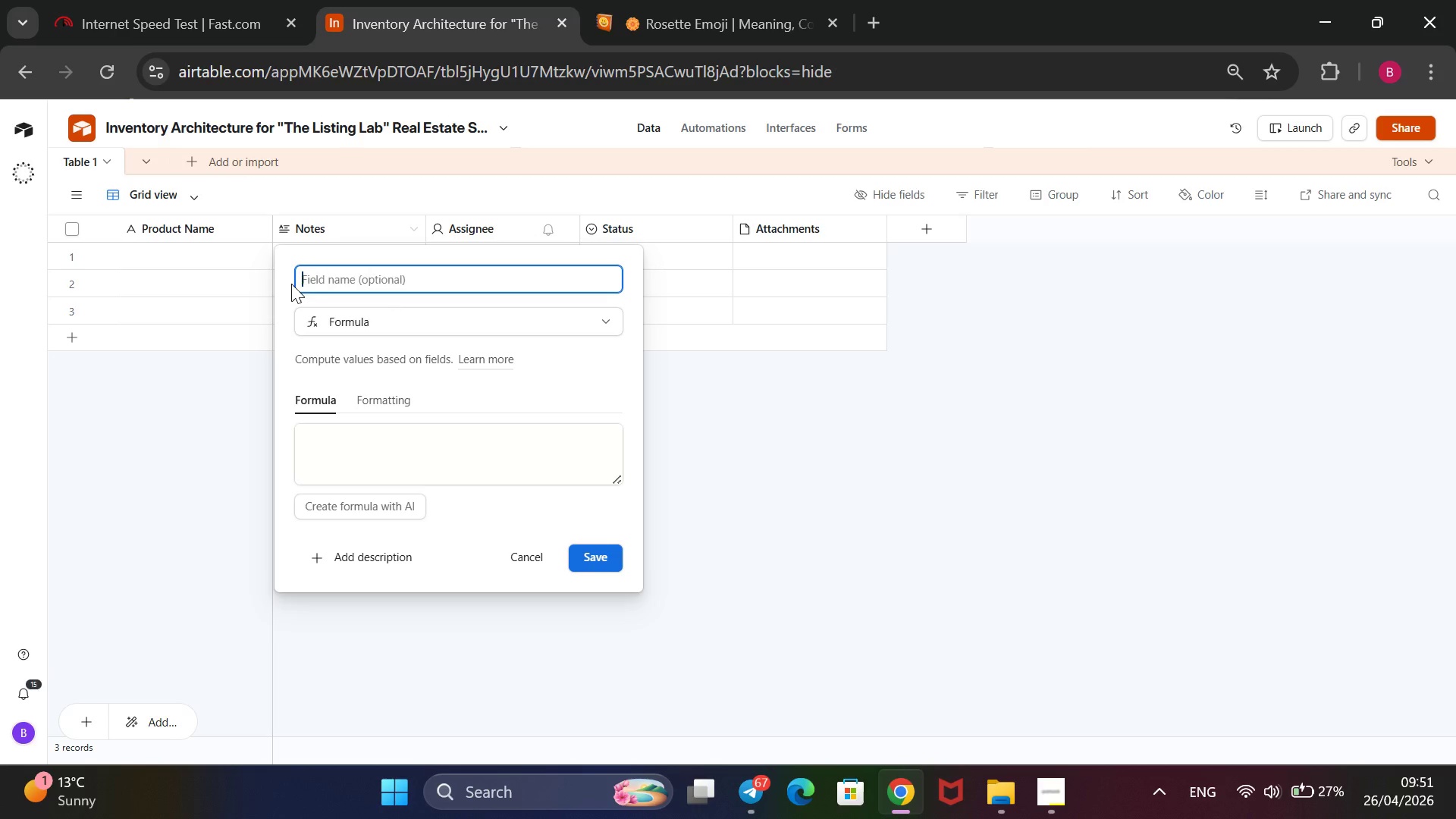 
key(Backspace)
type(Category)
 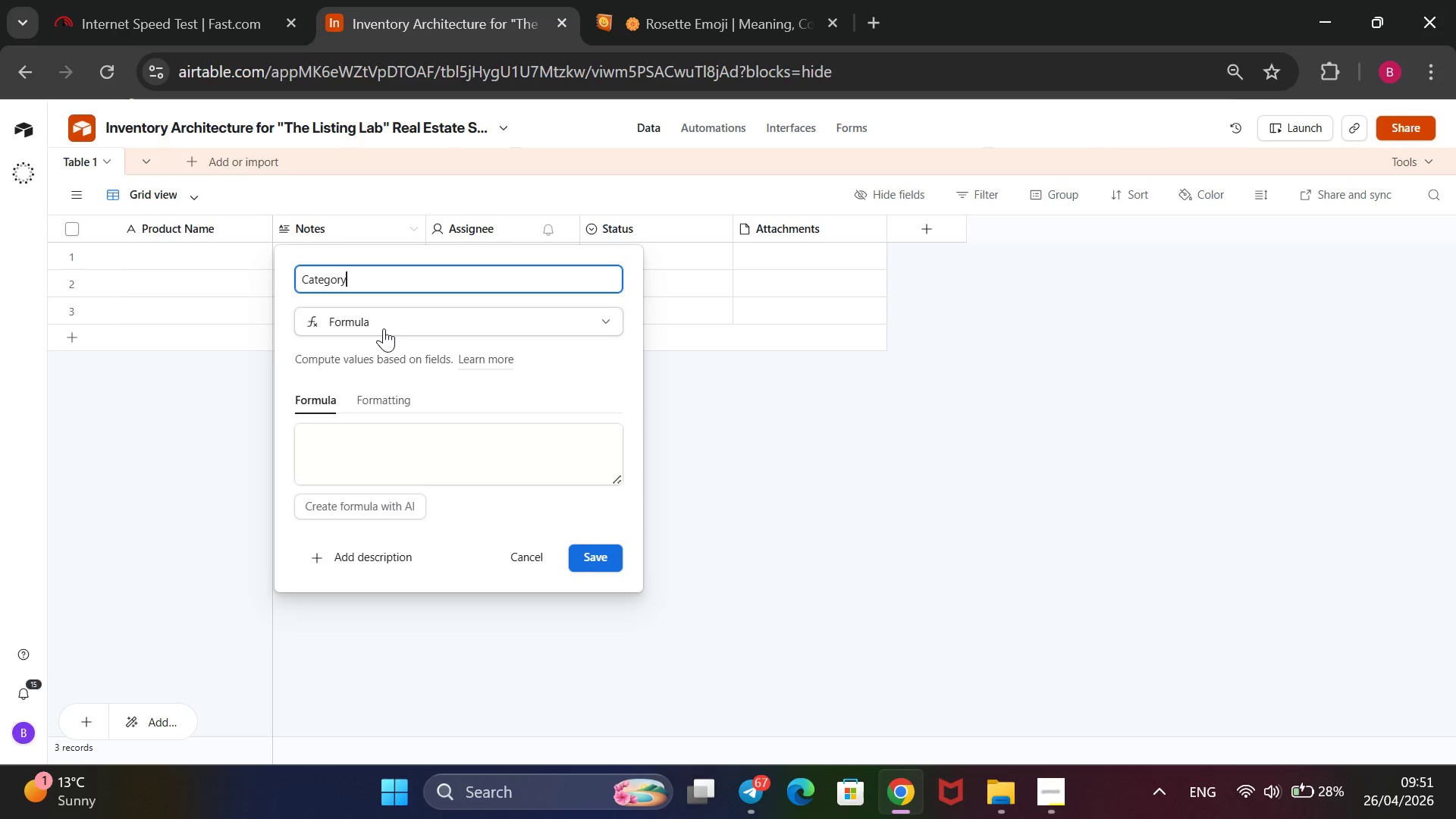 
left_click([389, 319])
 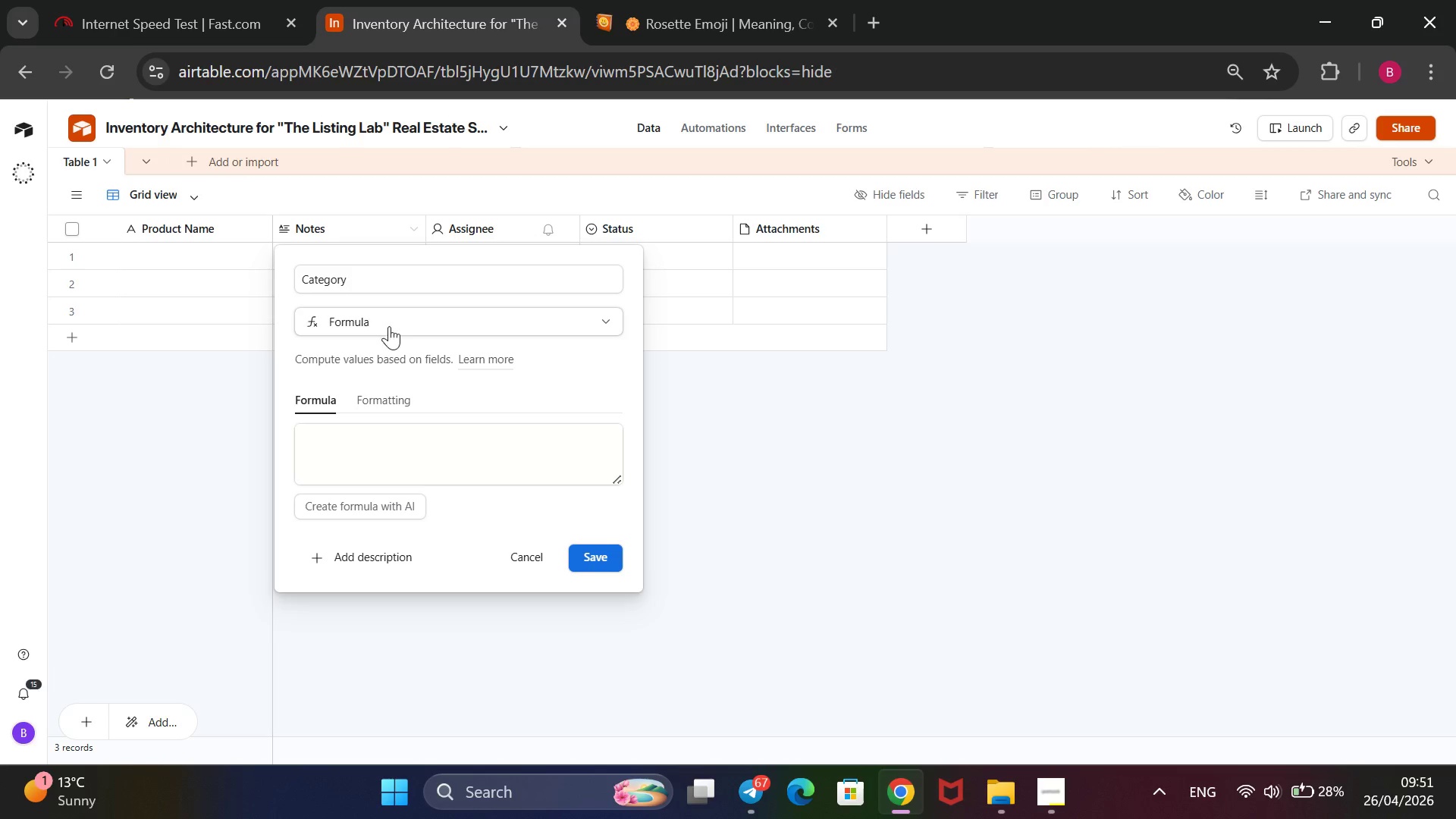 
mouse_move([391, 394])
 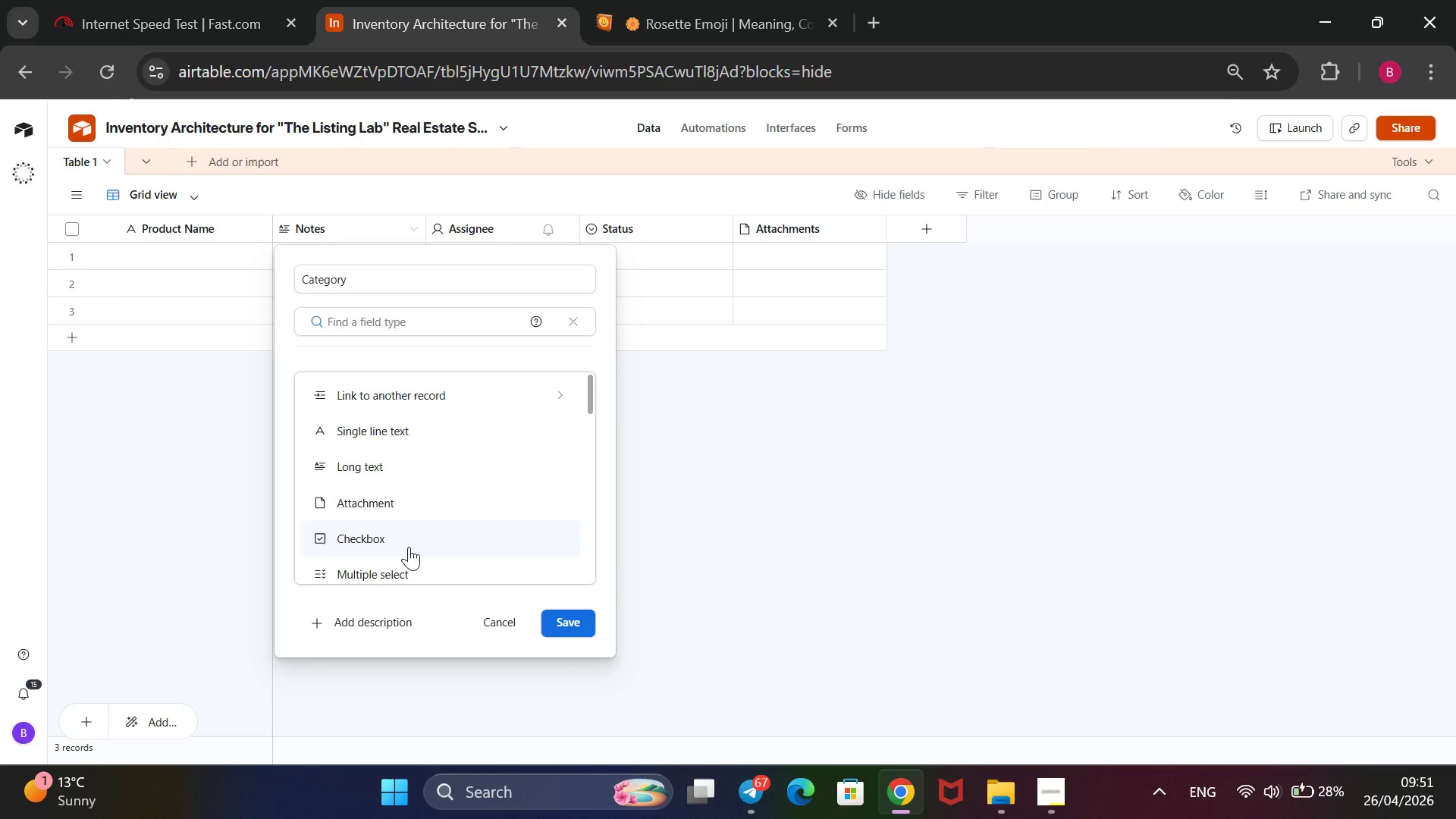 
scroll: coordinate [409, 547], scroll_direction: down, amount: 1.0
 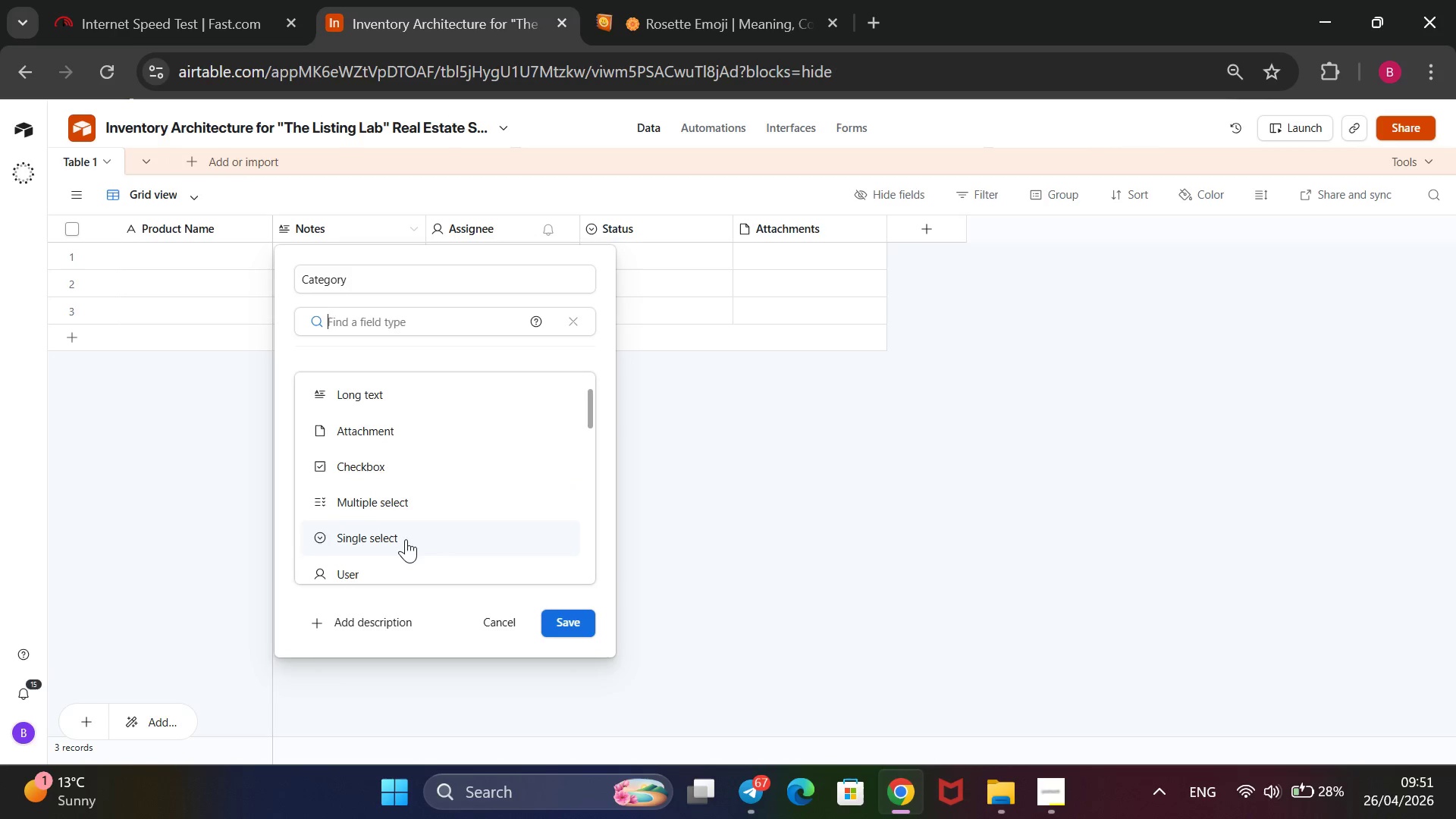 
left_click([406, 539])
 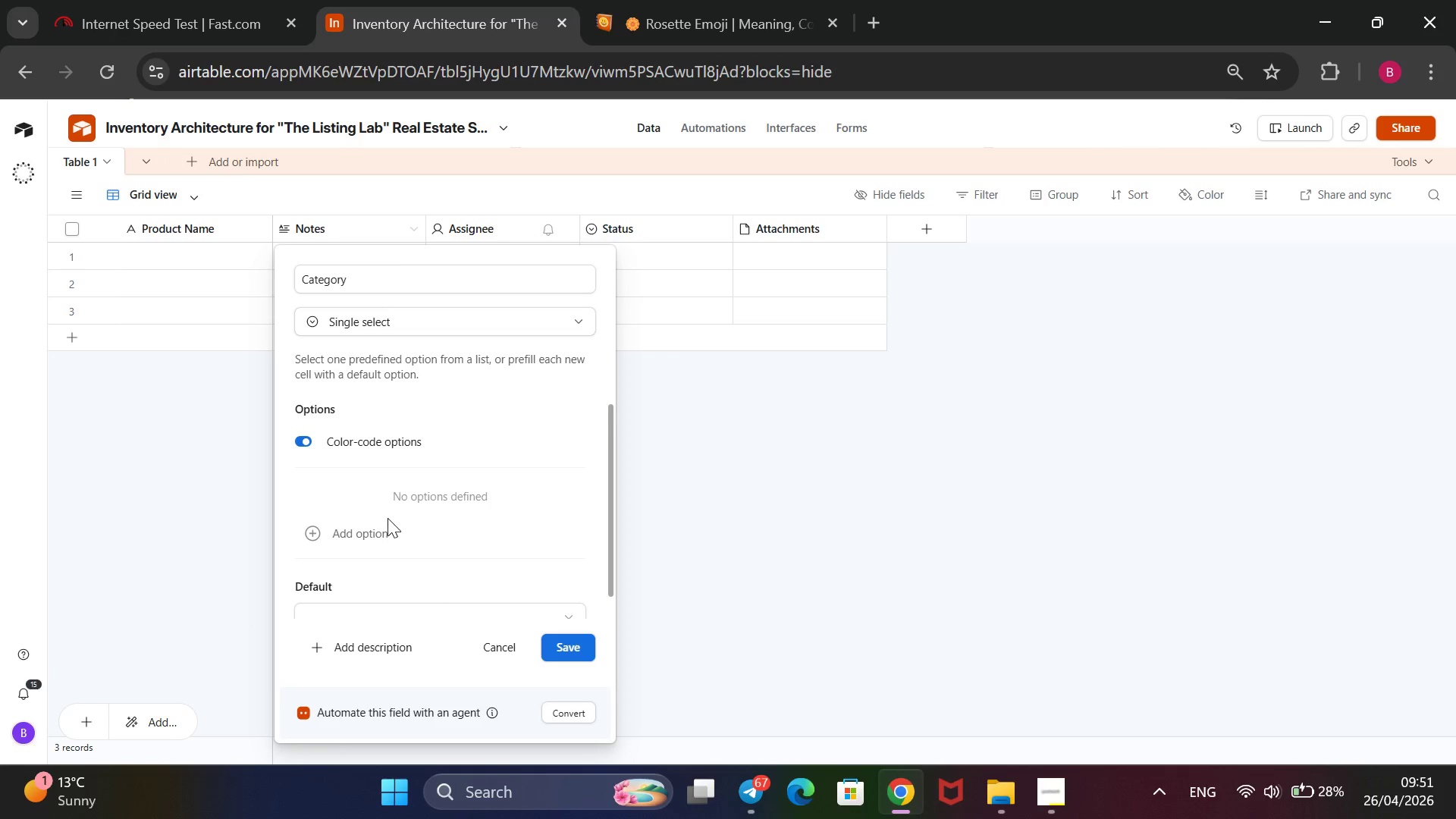 
left_click([378, 528])
 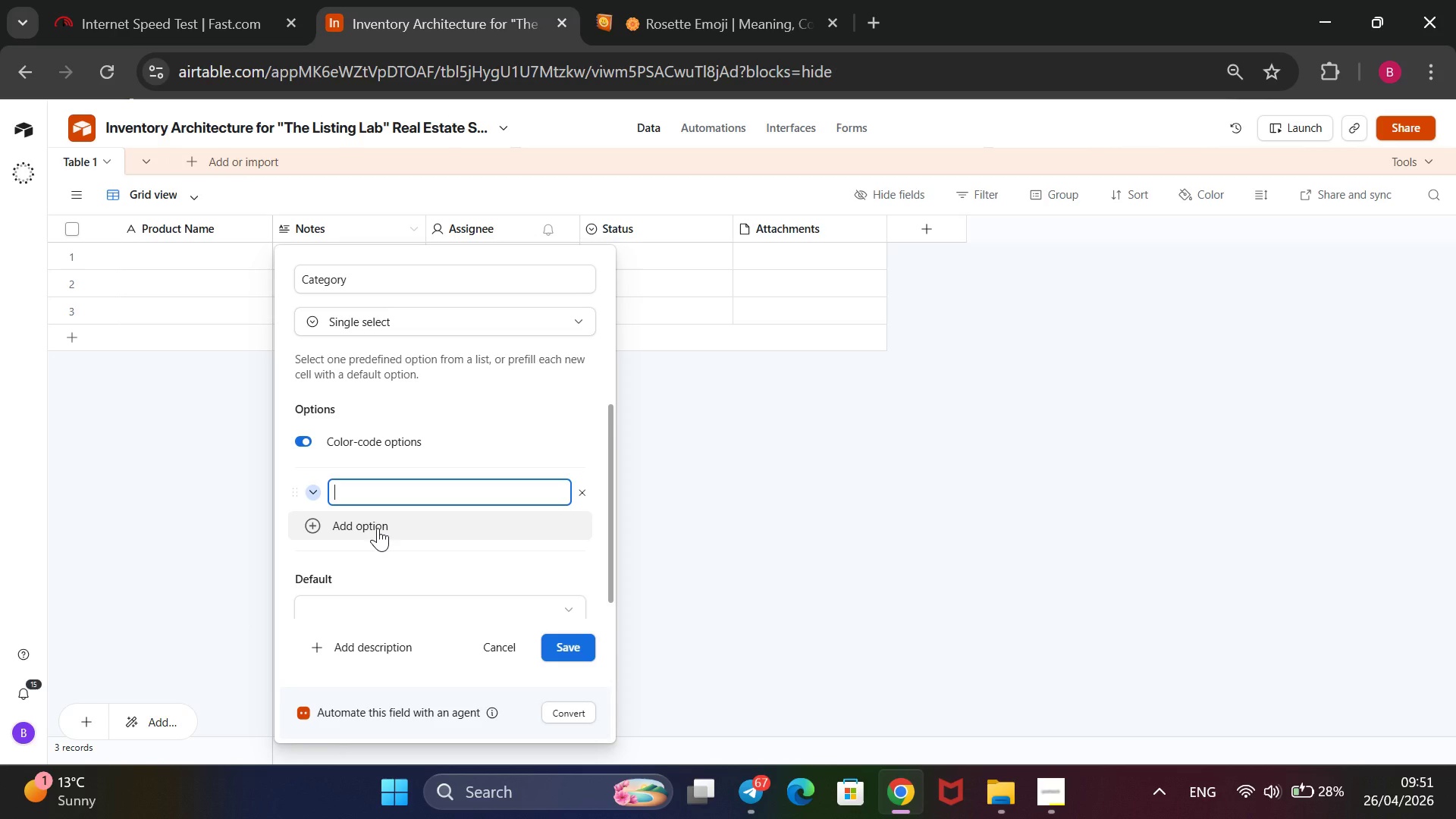 
type(Staging)
 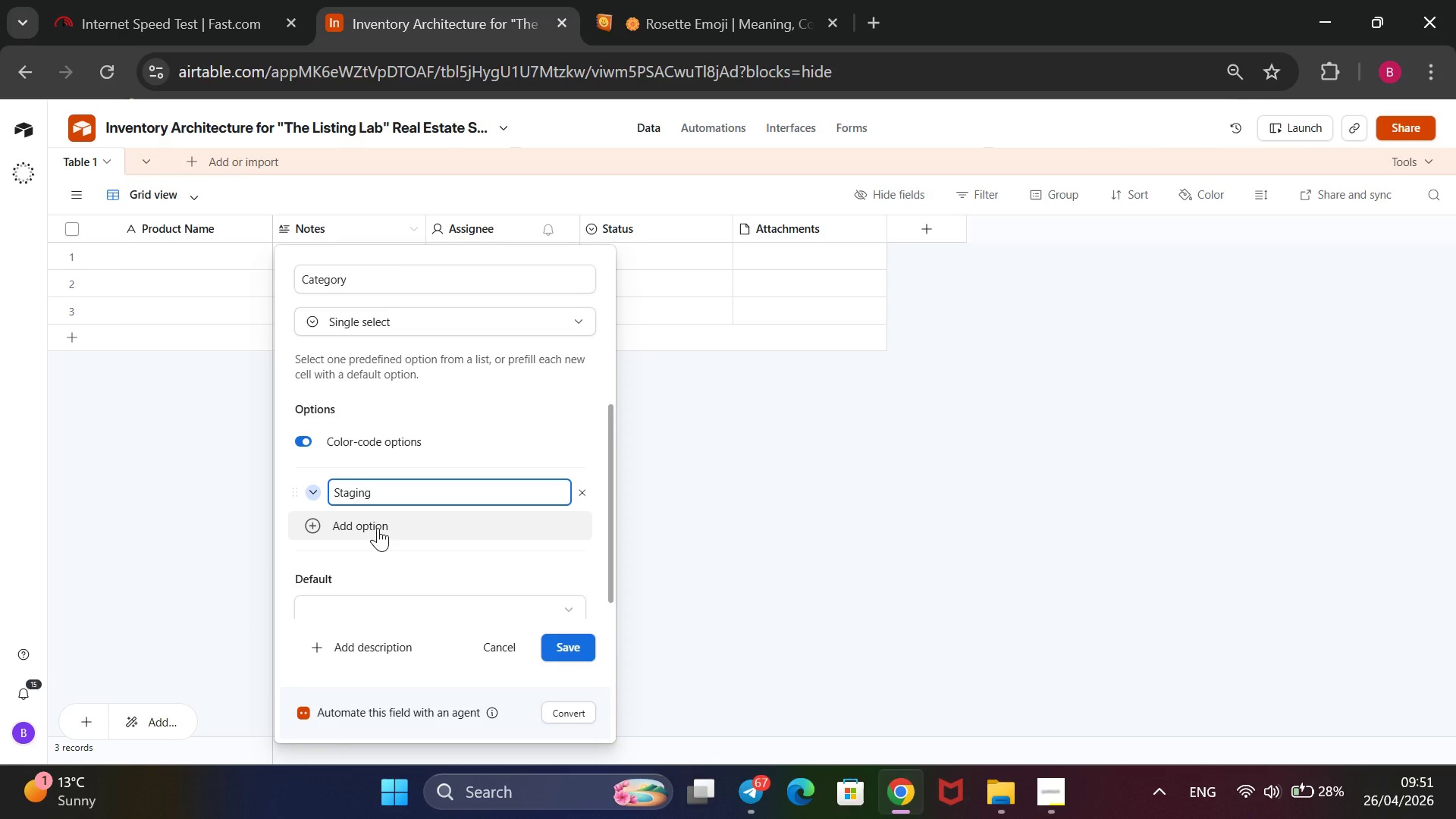 
key(Enter)
 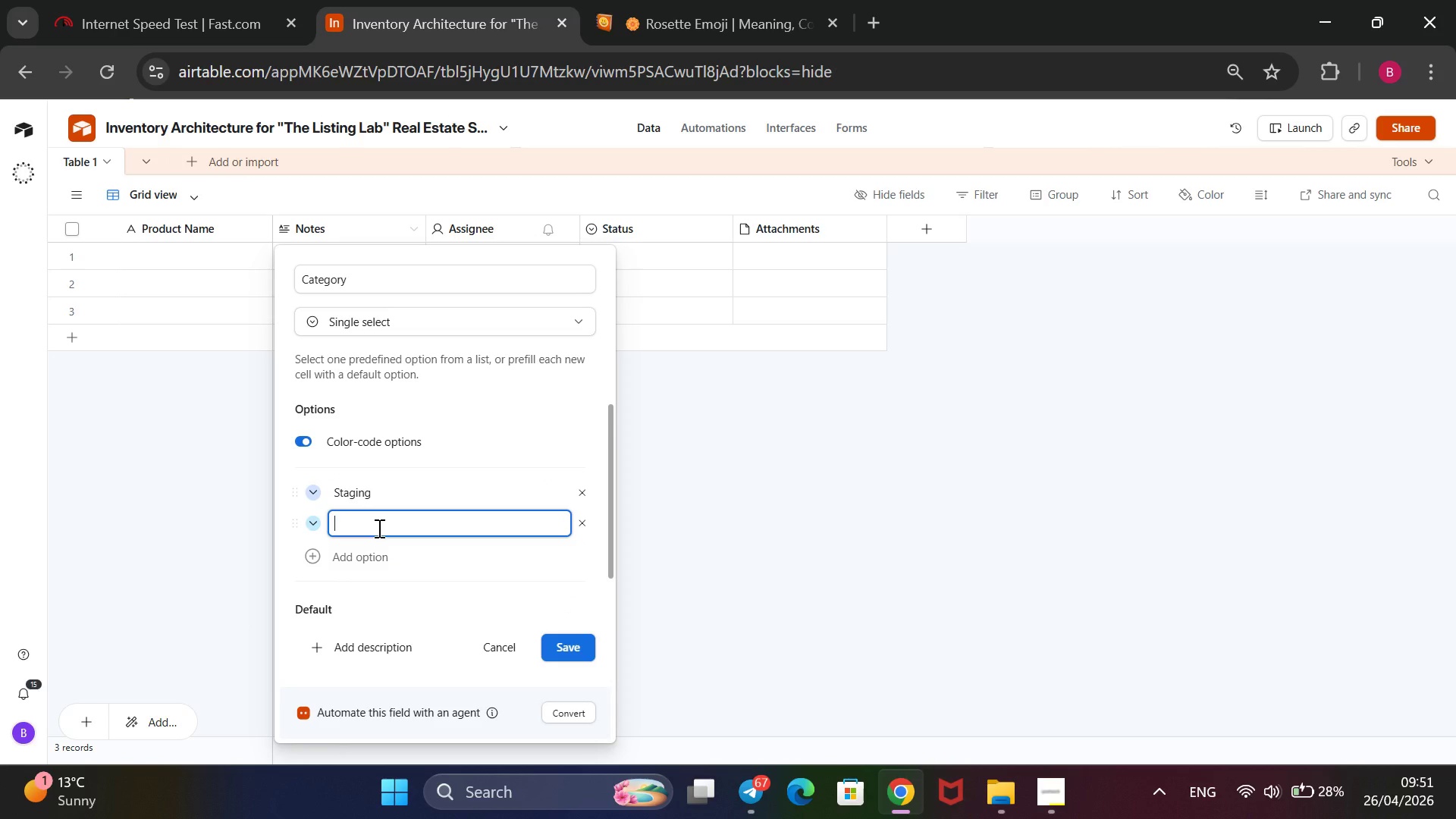 
type(Photography)
 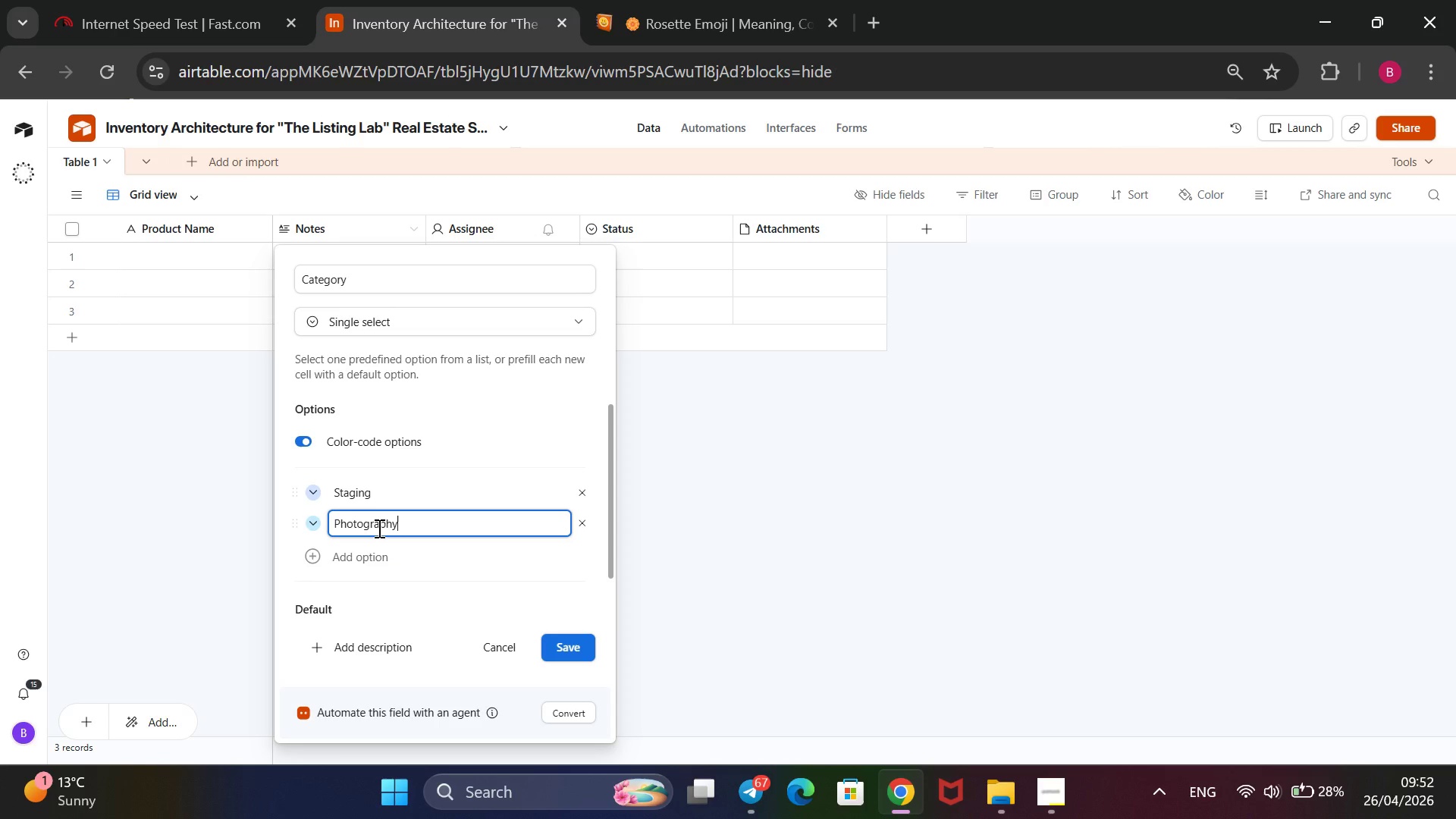 
key(Enter)
 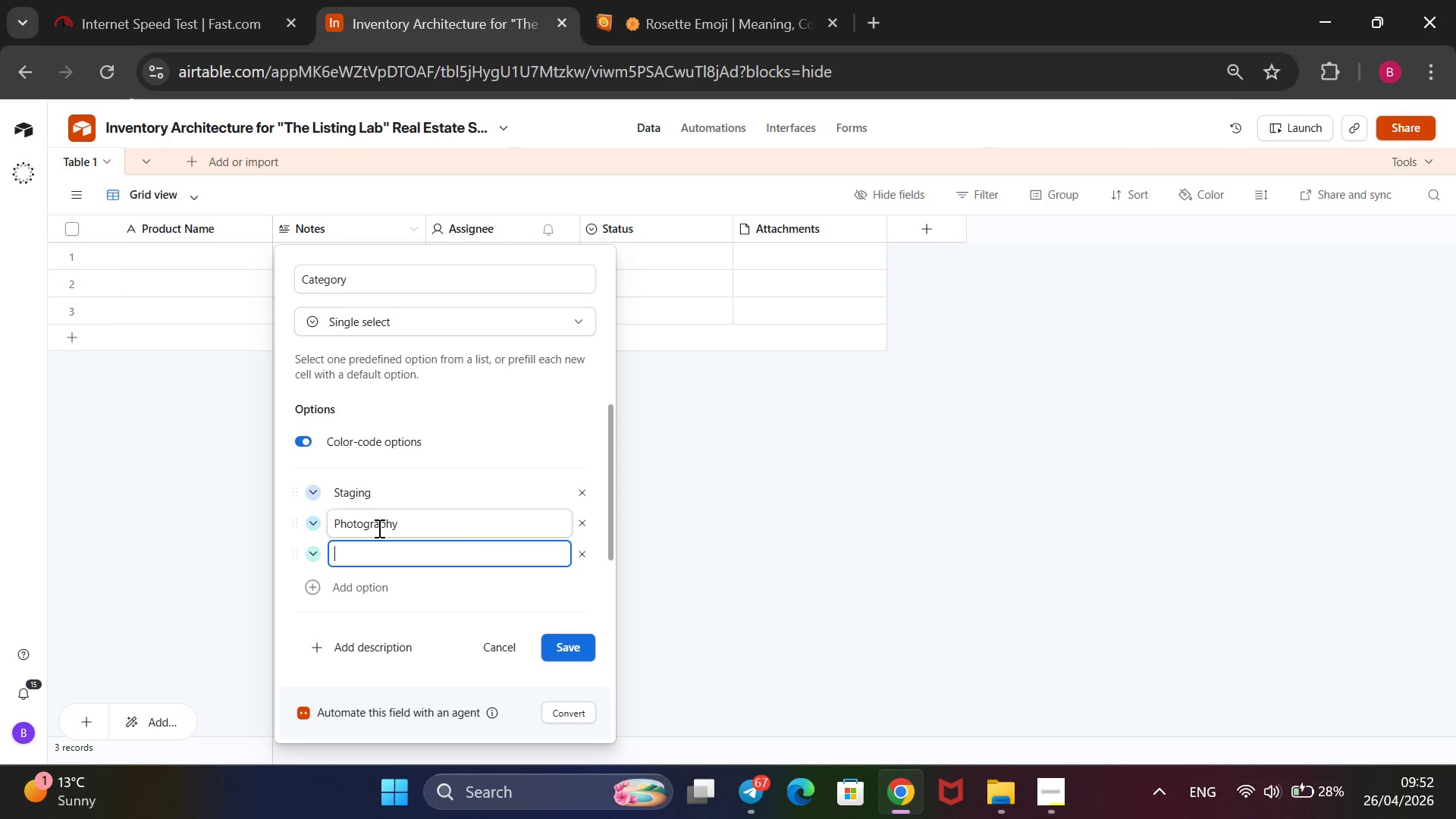 
type(Inspection)
 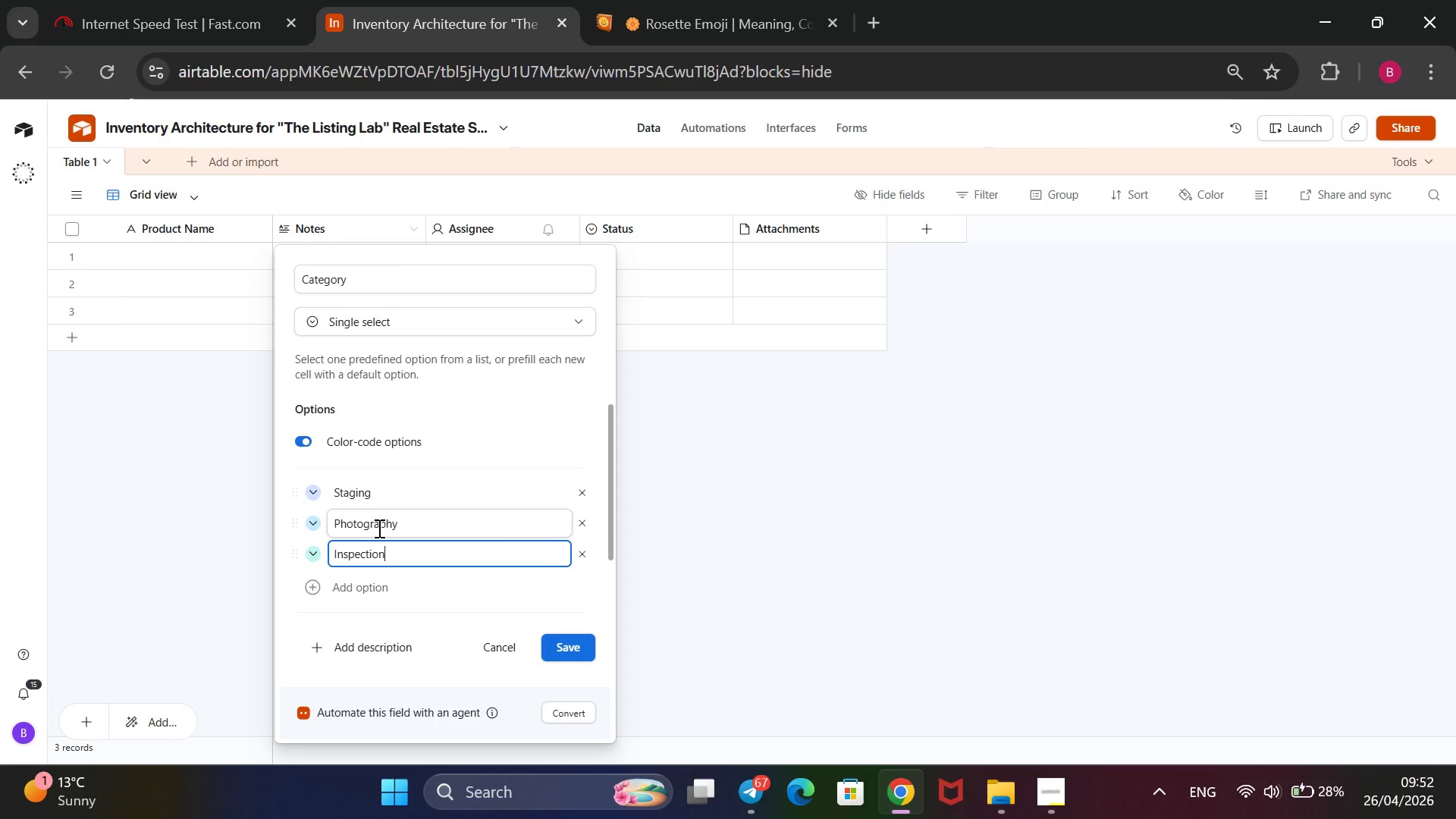 
key(Enter)
 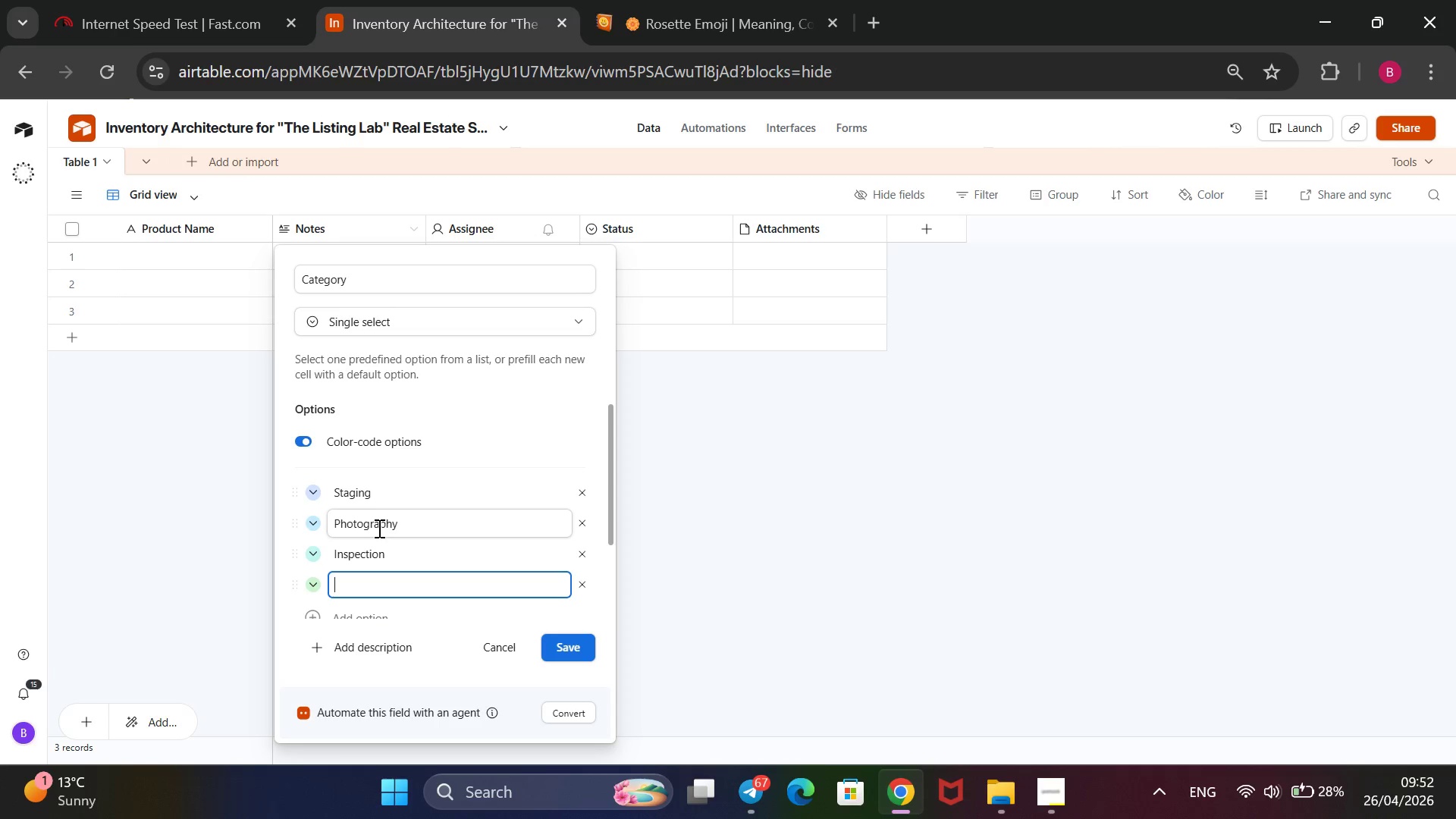 
type(Appraisea)
key(Backspace)
key(Backspace)
type(al)
 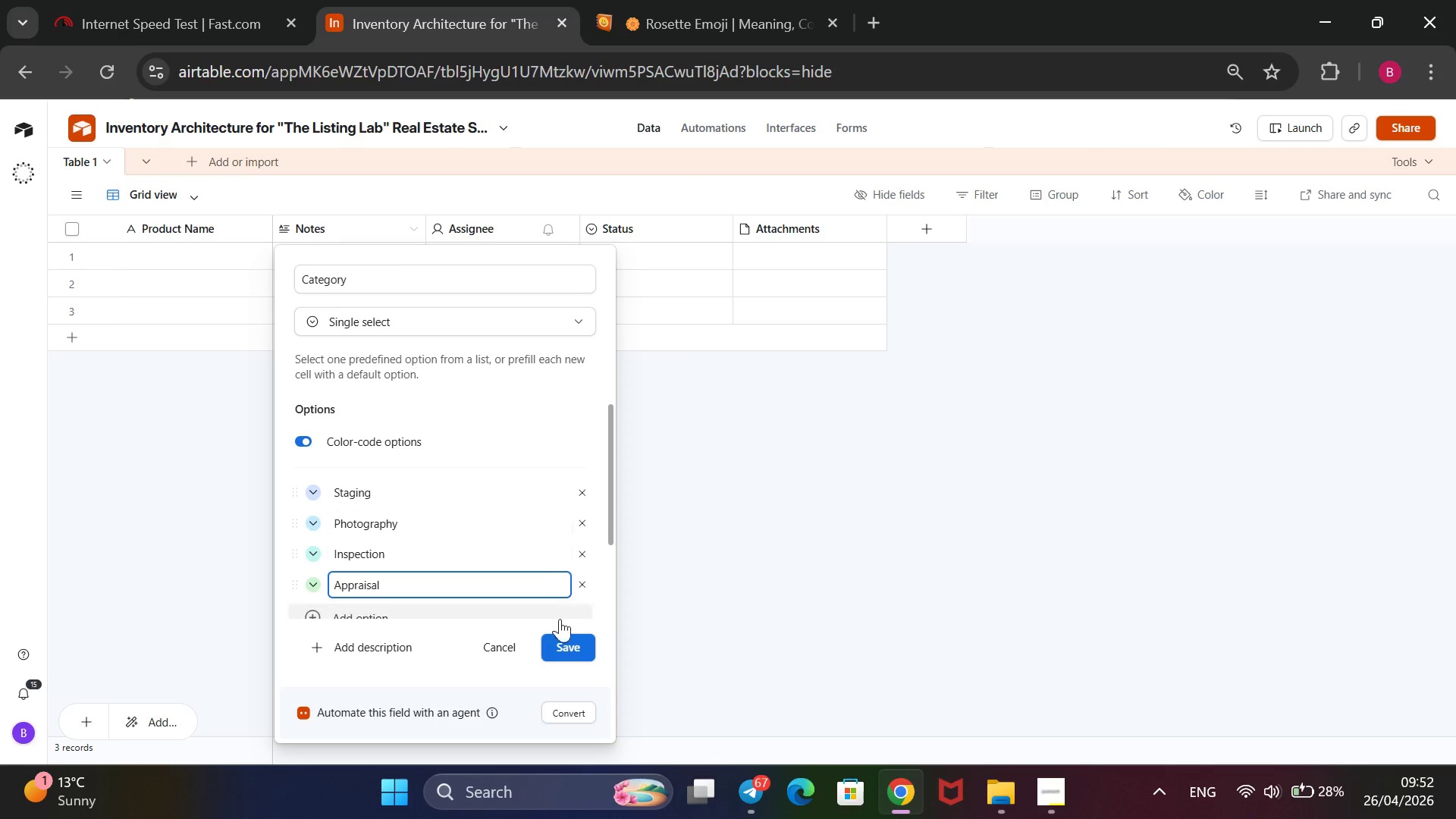 
left_click([566, 642])
 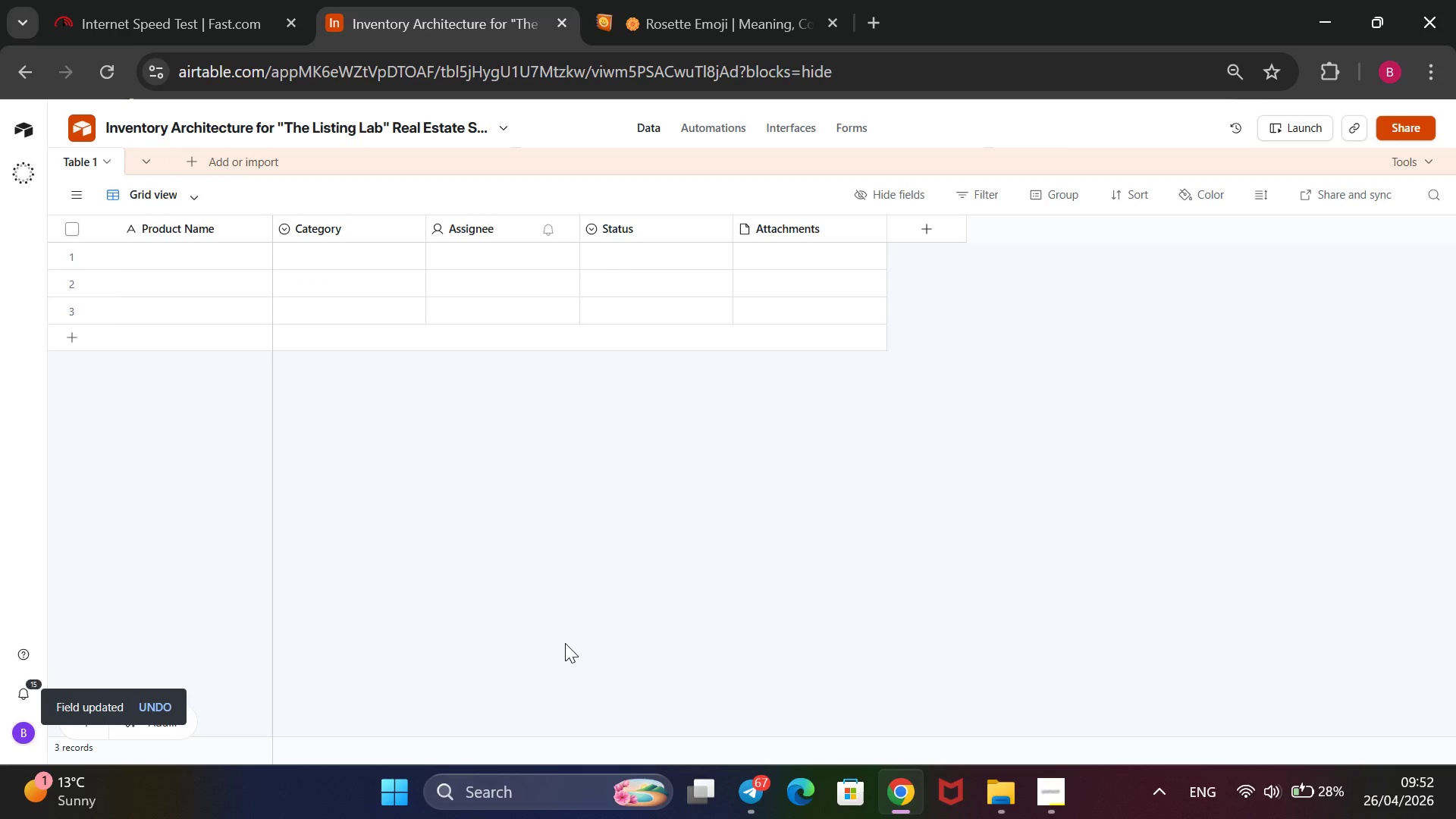 
wait(15.59)
 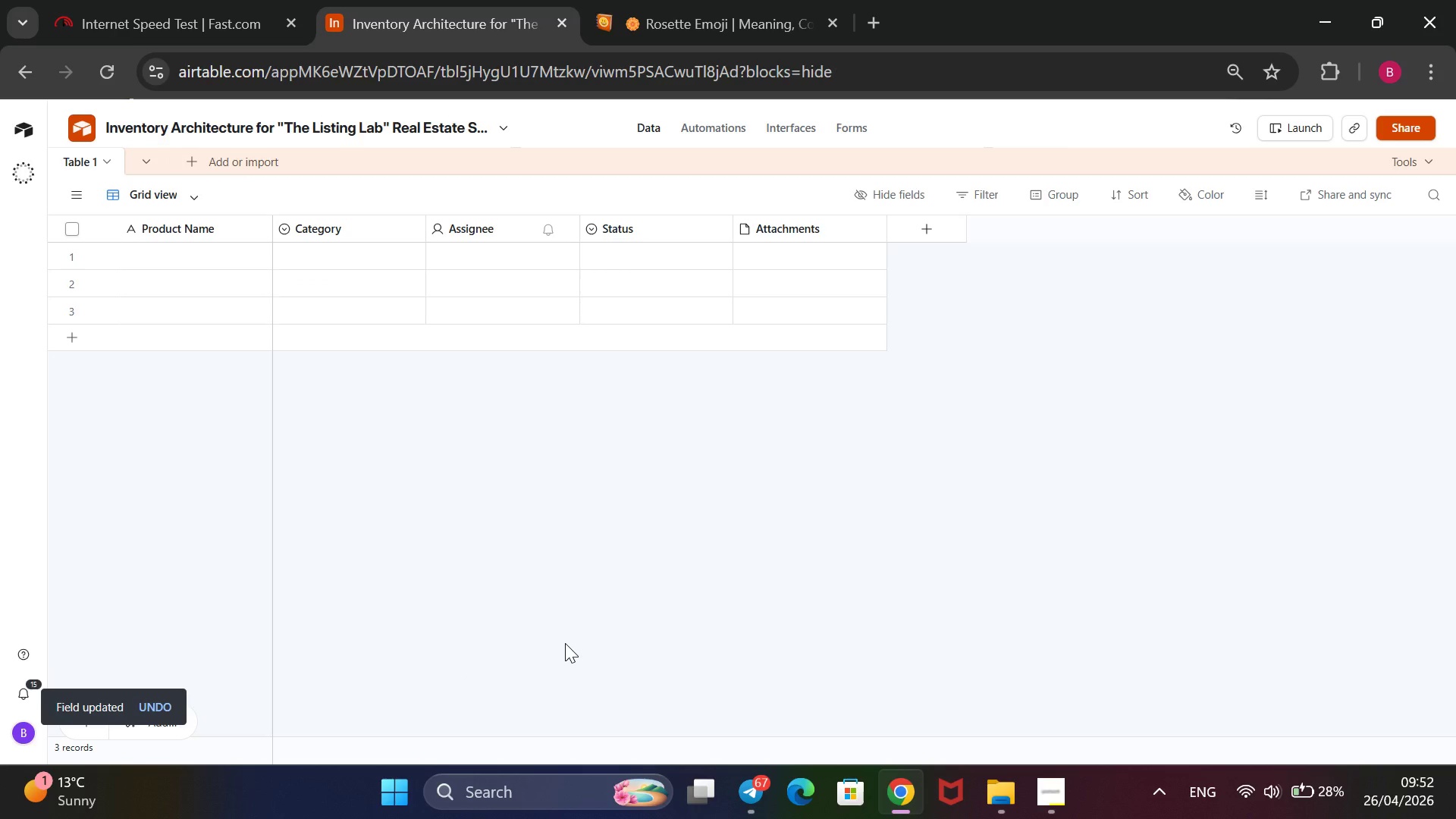 
right_click([450, 226])
 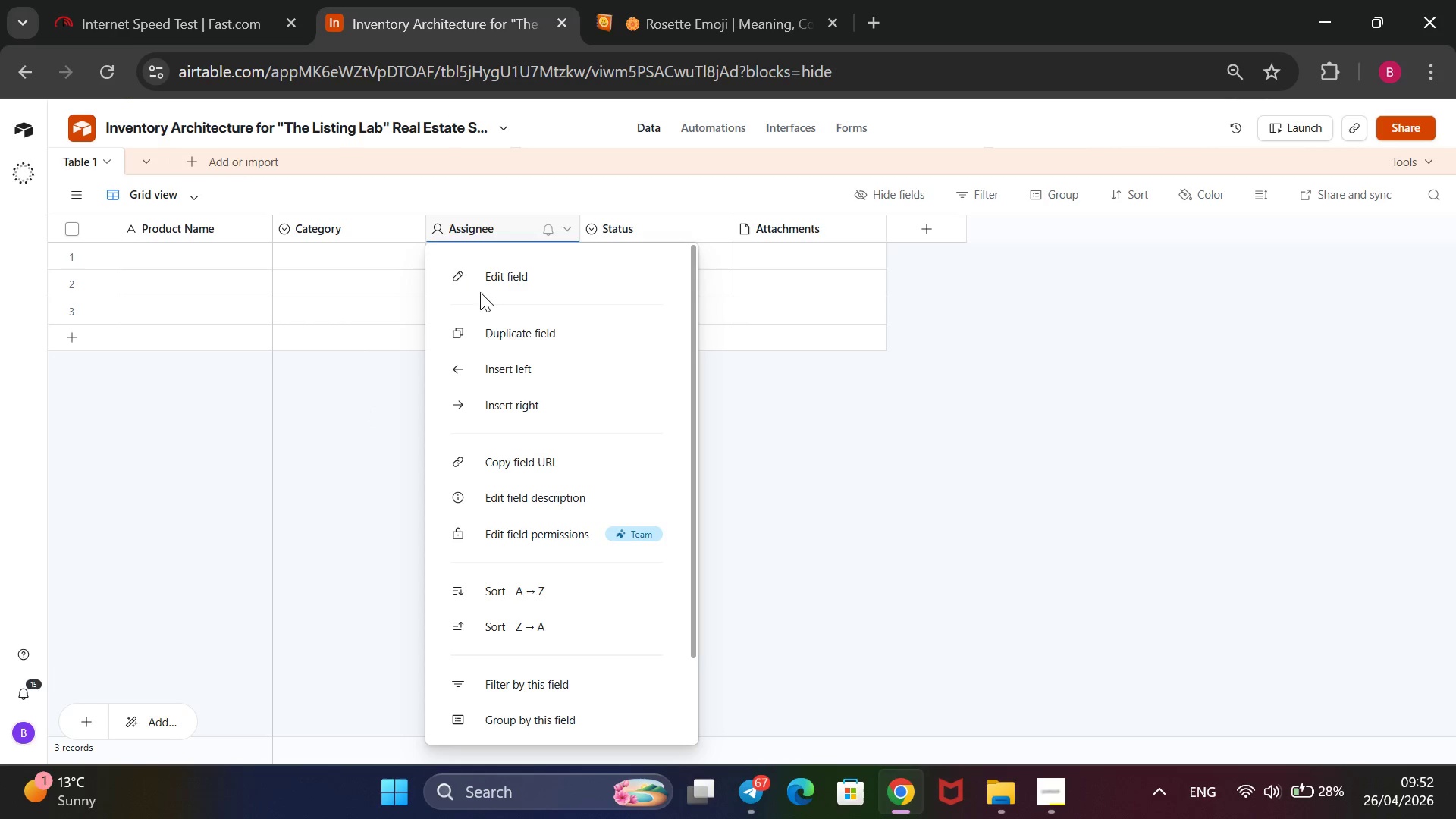 
left_click([481, 285])
 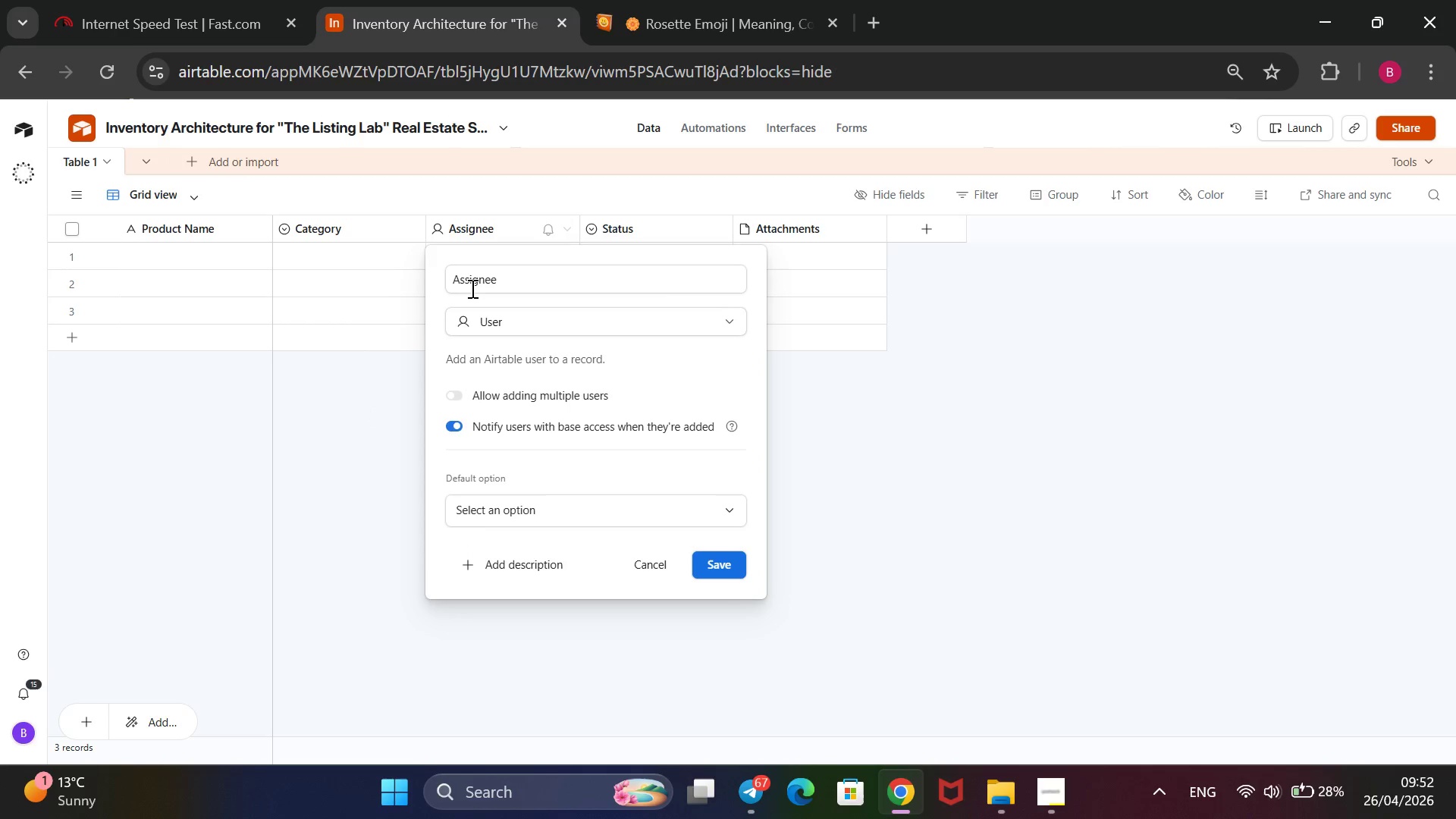 
left_click_drag(start_coordinate=[502, 275], to_coordinate=[333, 318])
 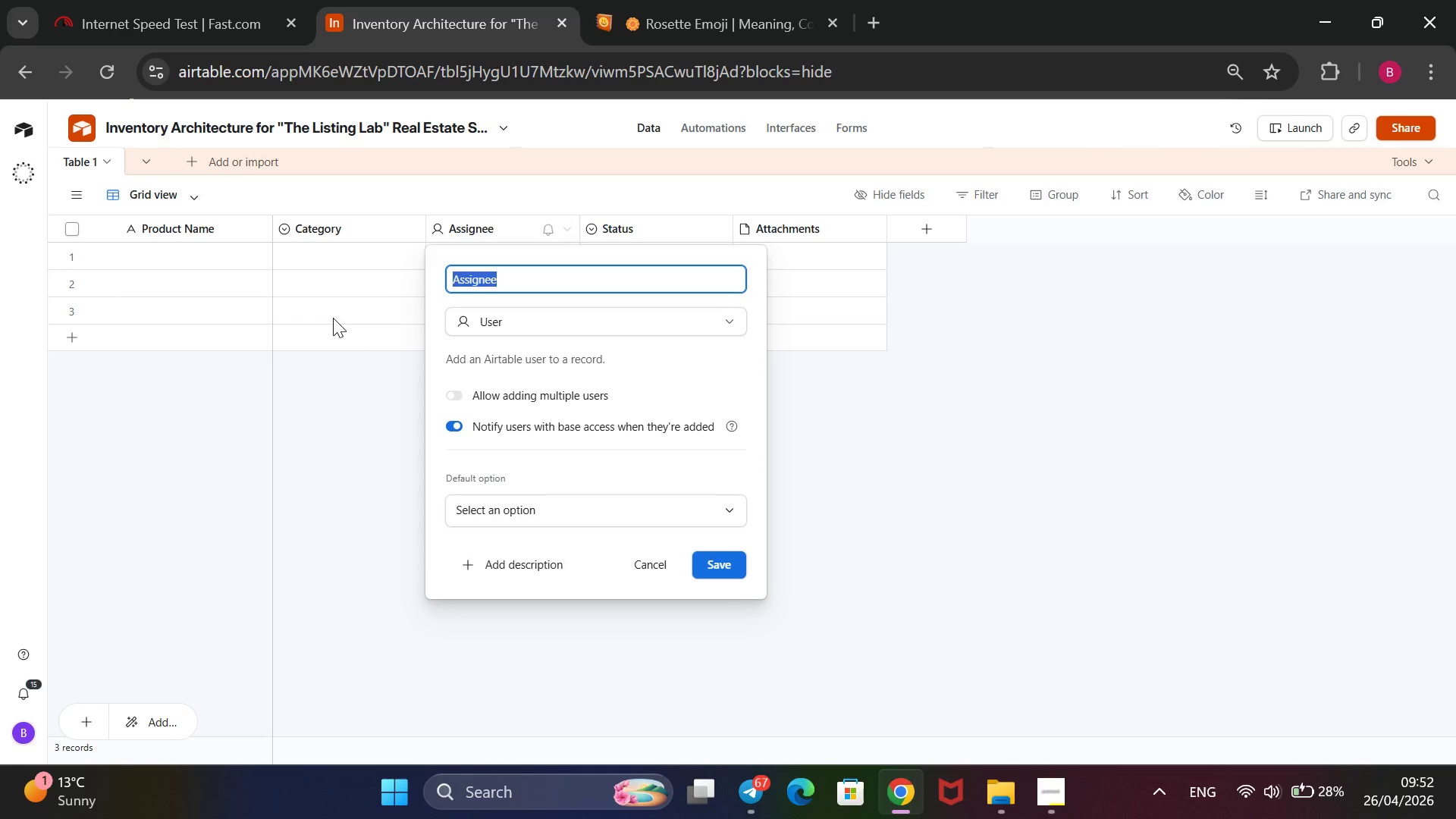 
key(Backspace)
type(SKU)
 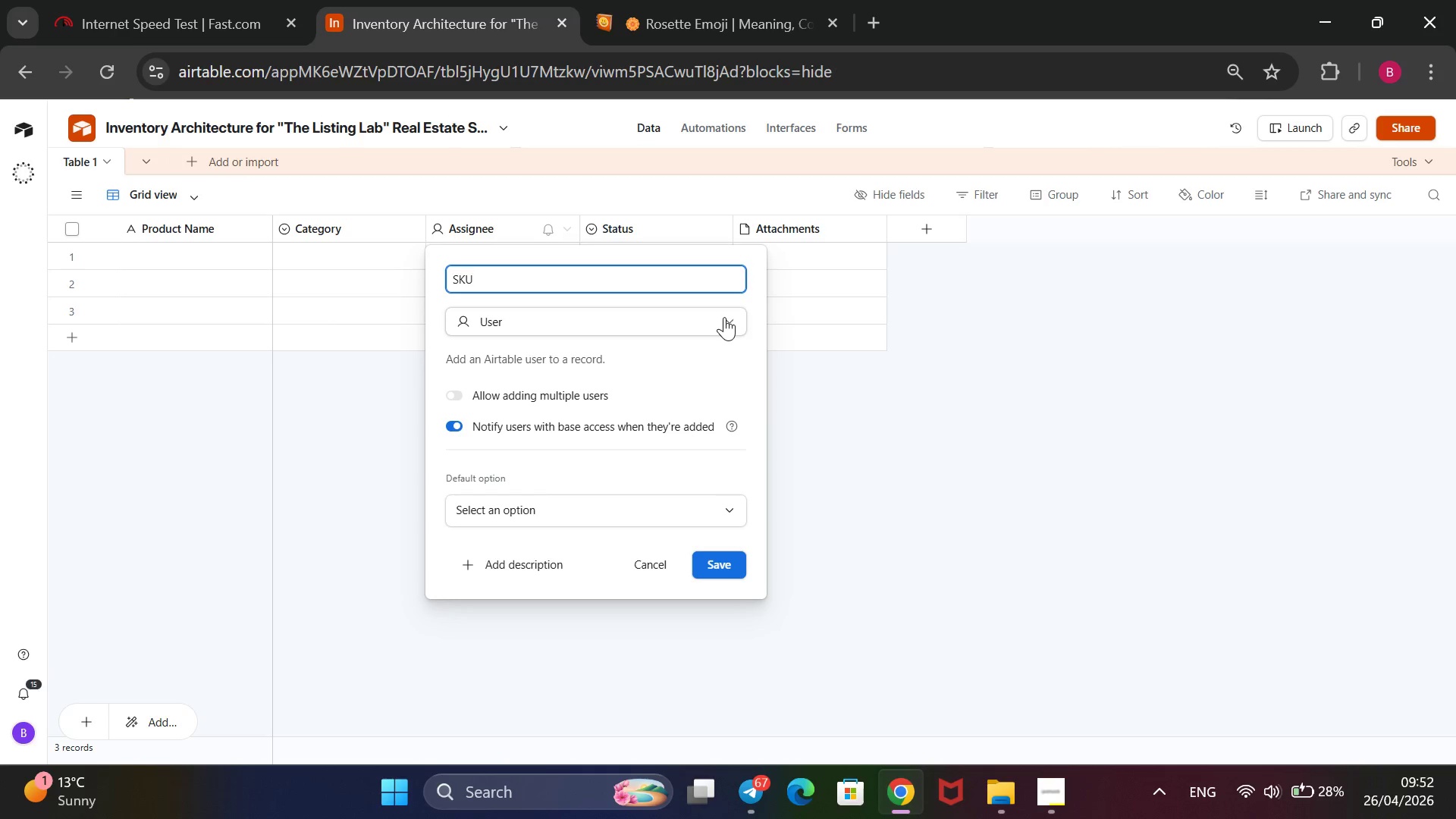 
left_click([723, 315])
 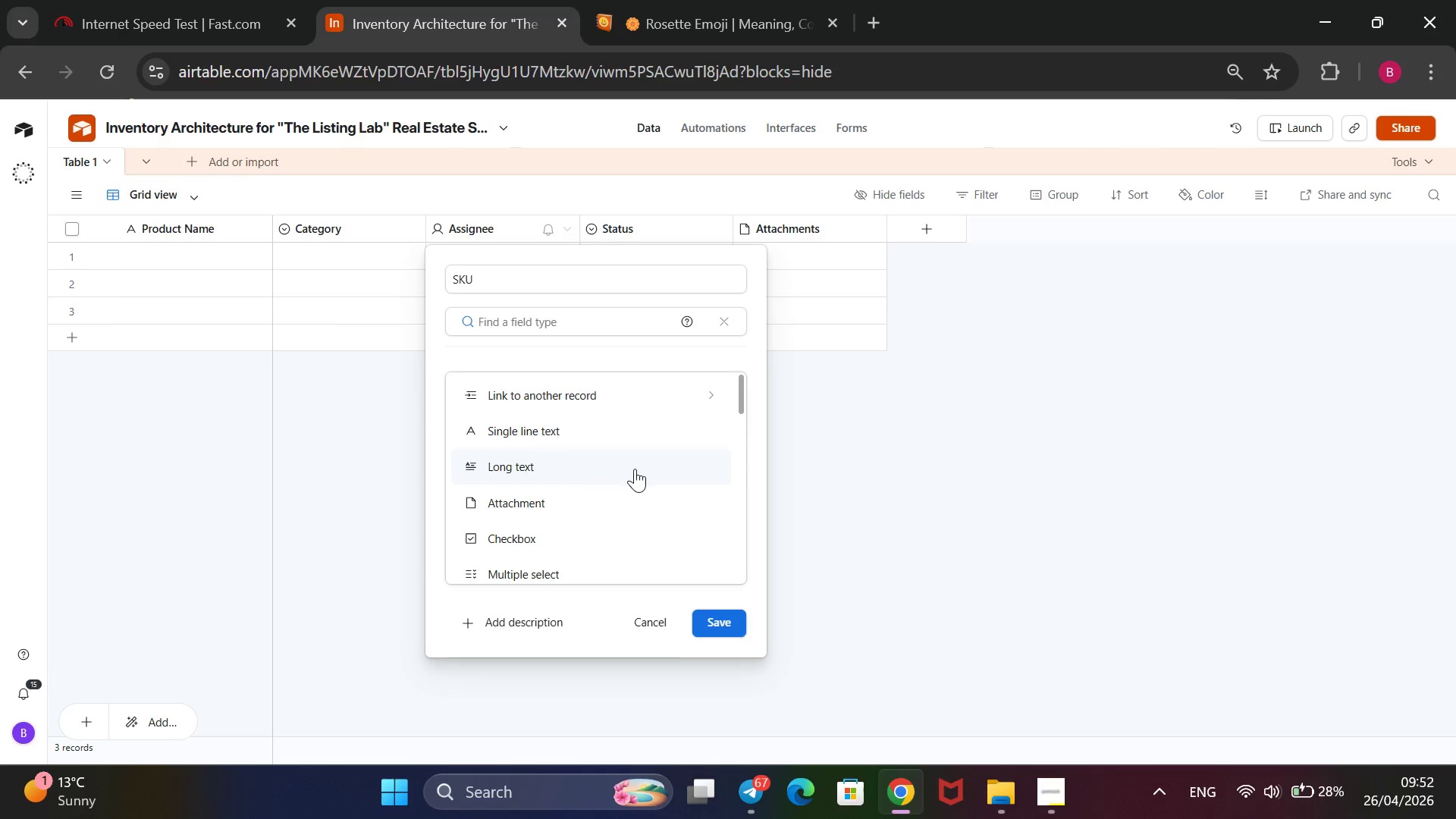 
scroll: coordinate [632, 480], scroll_direction: down, amount: 6.0
 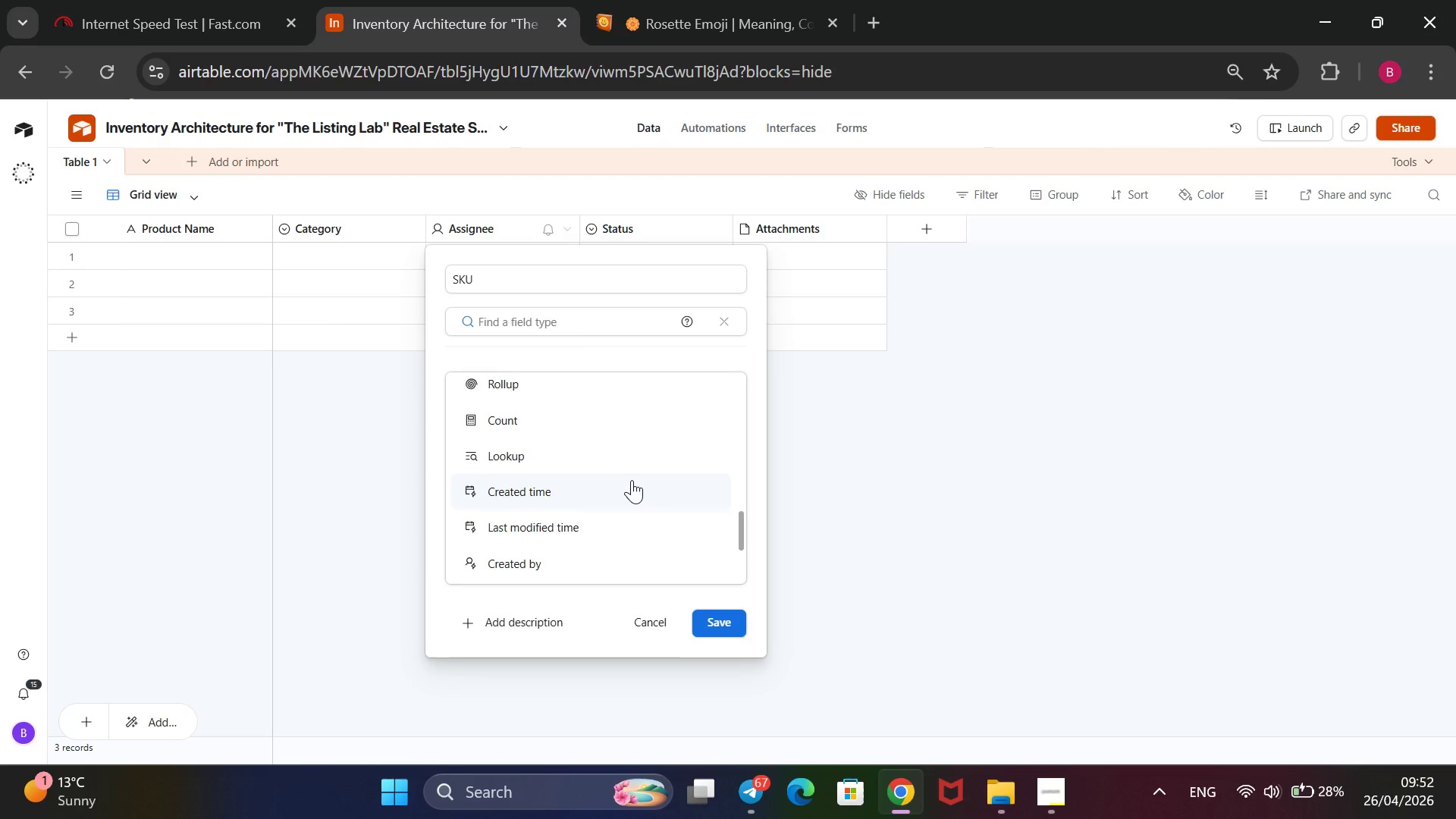 
scroll: coordinate [632, 480], scroll_direction: up, amount: 1.0
 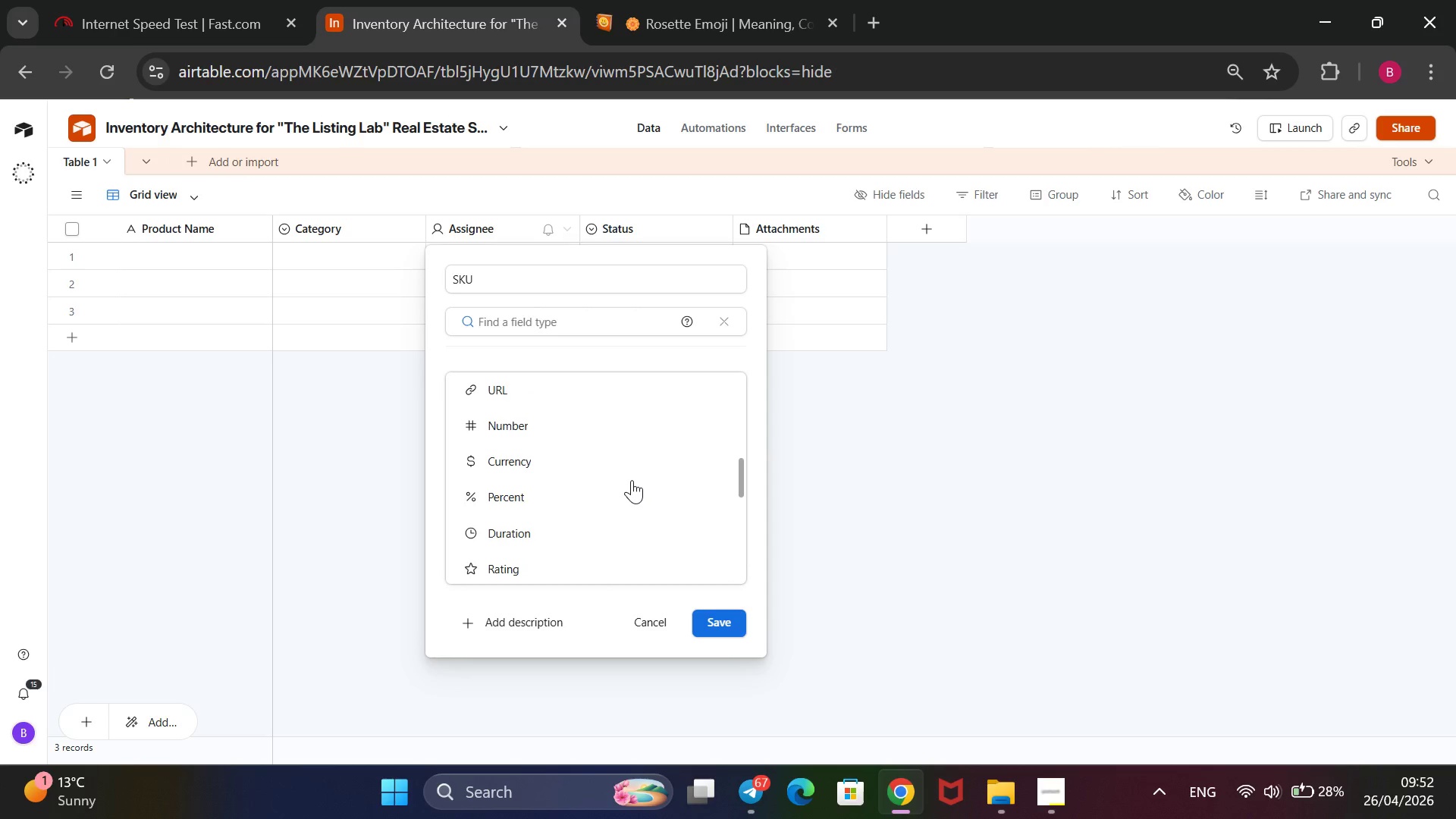 
scroll: coordinate [632, 480], scroll_direction: none, amount: 0.0
 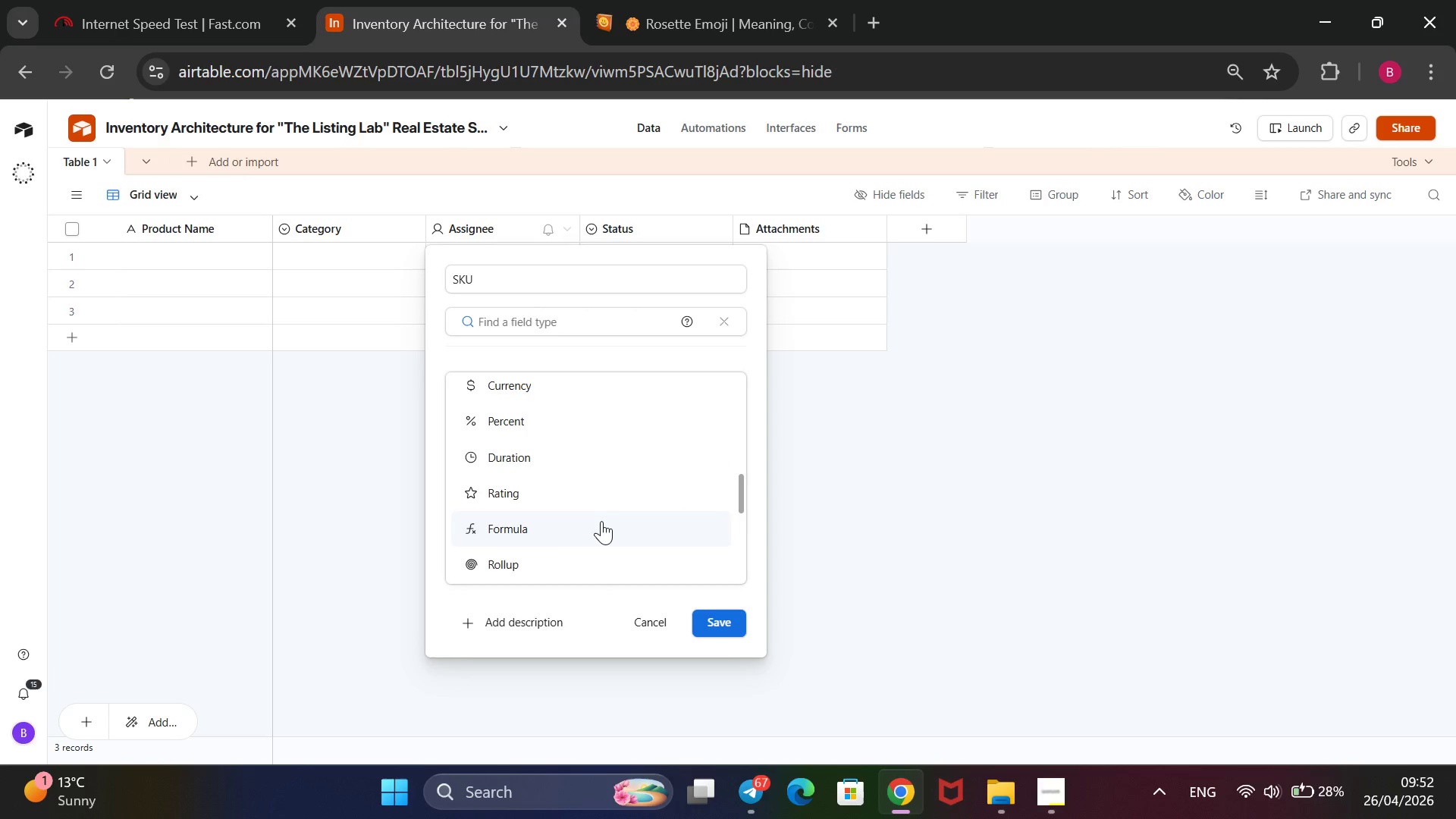 
left_click([601, 521])
 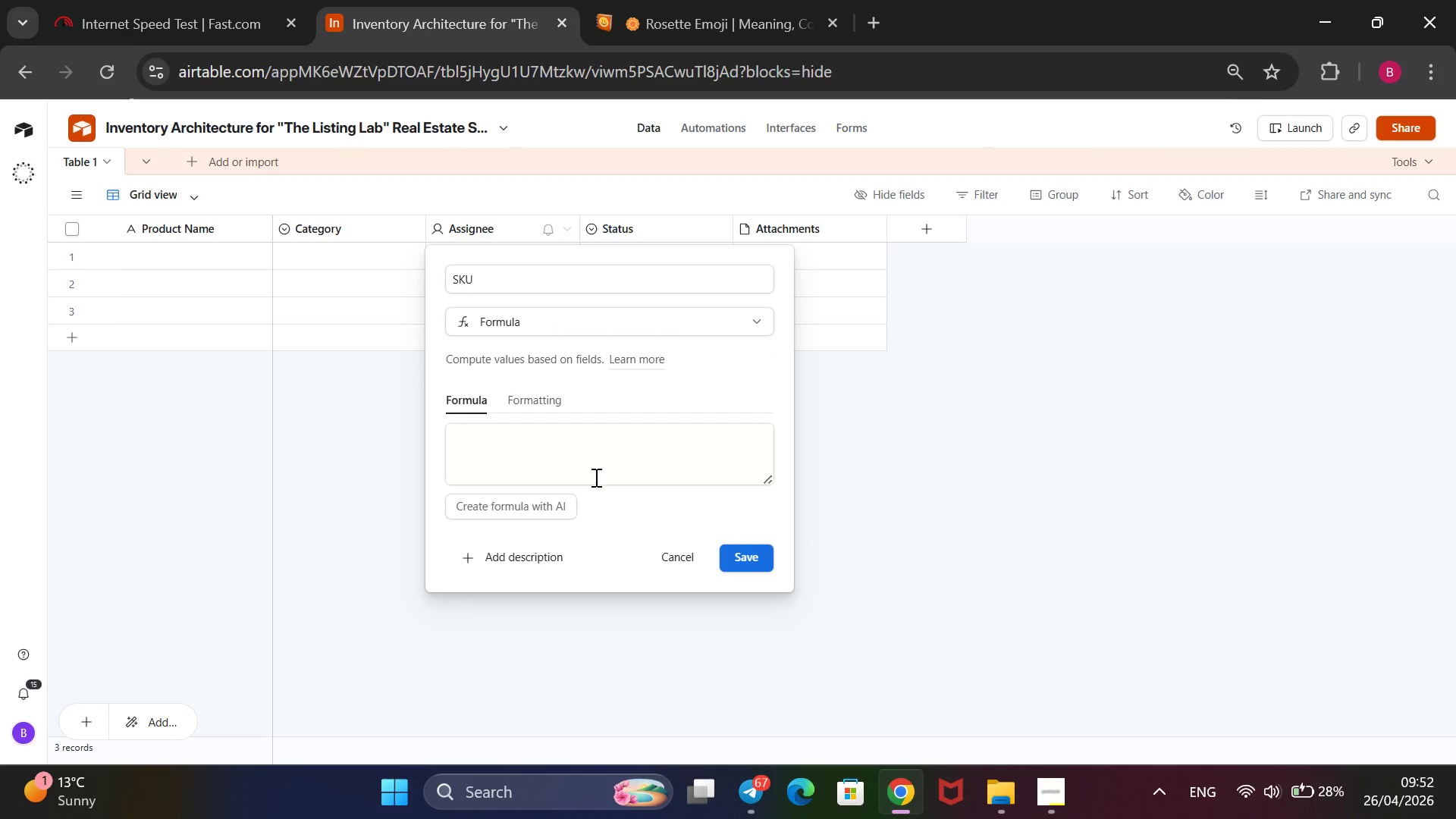 
left_click([582, 447])
 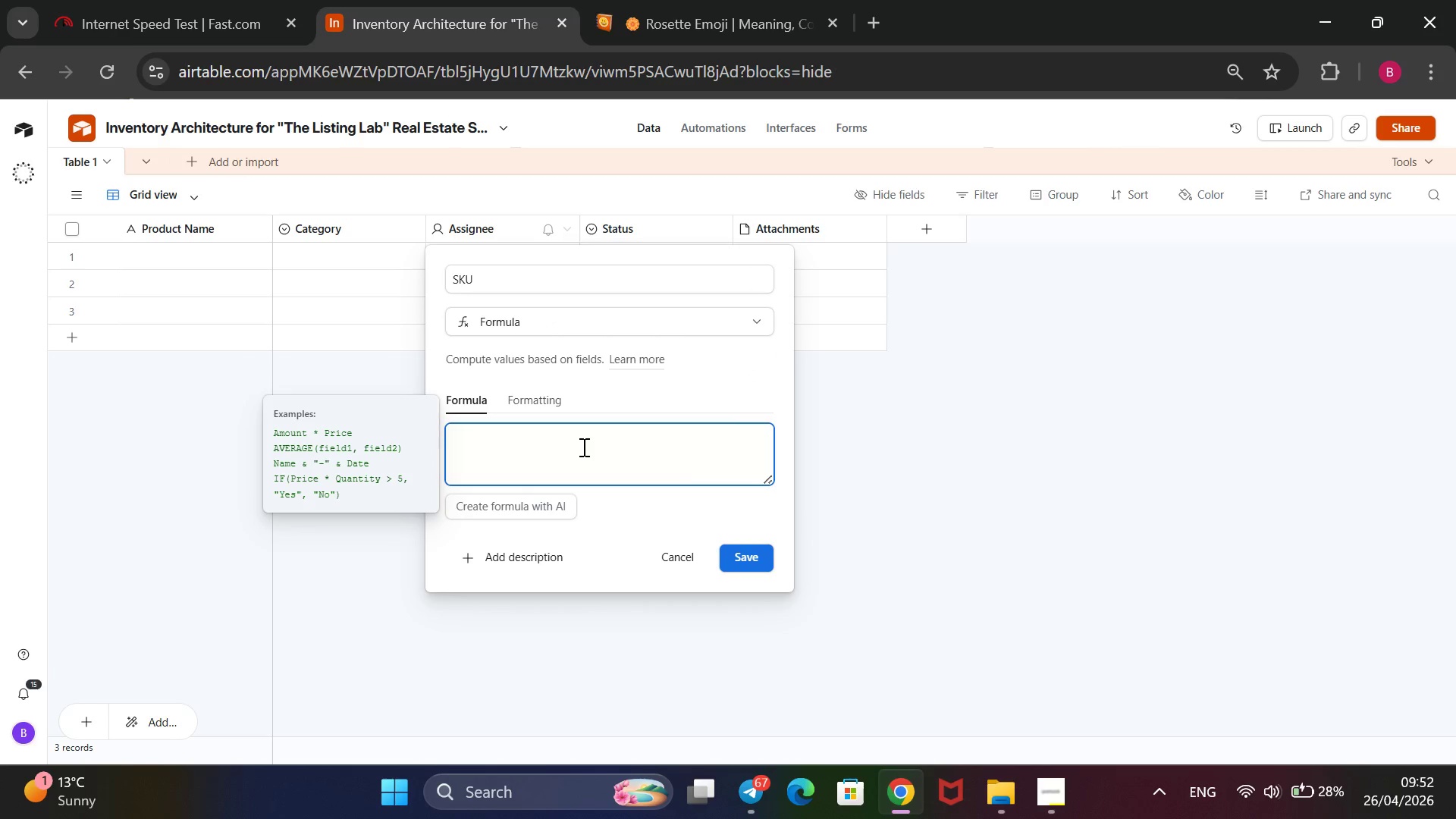 
type(LEFT())
 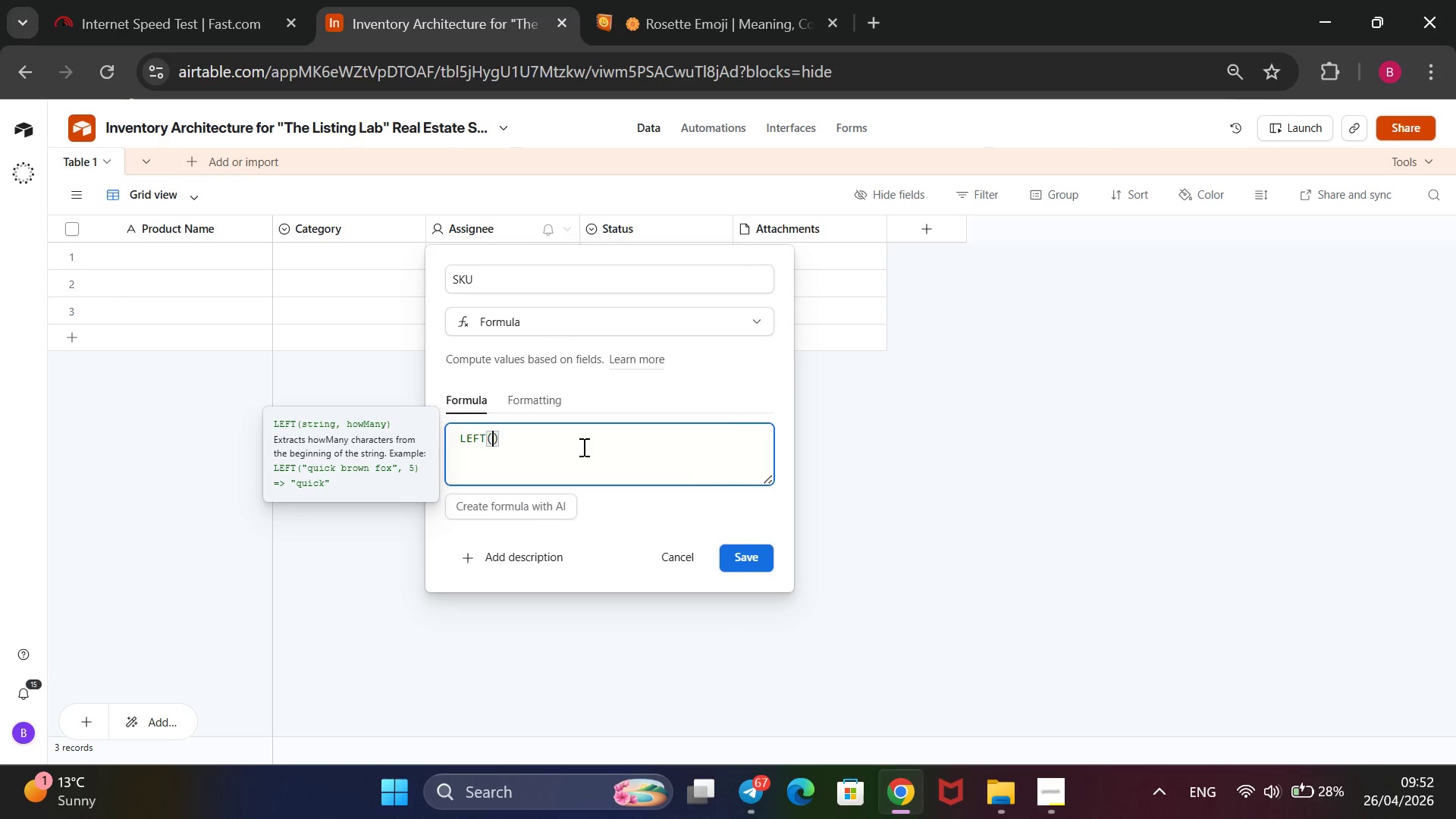 
 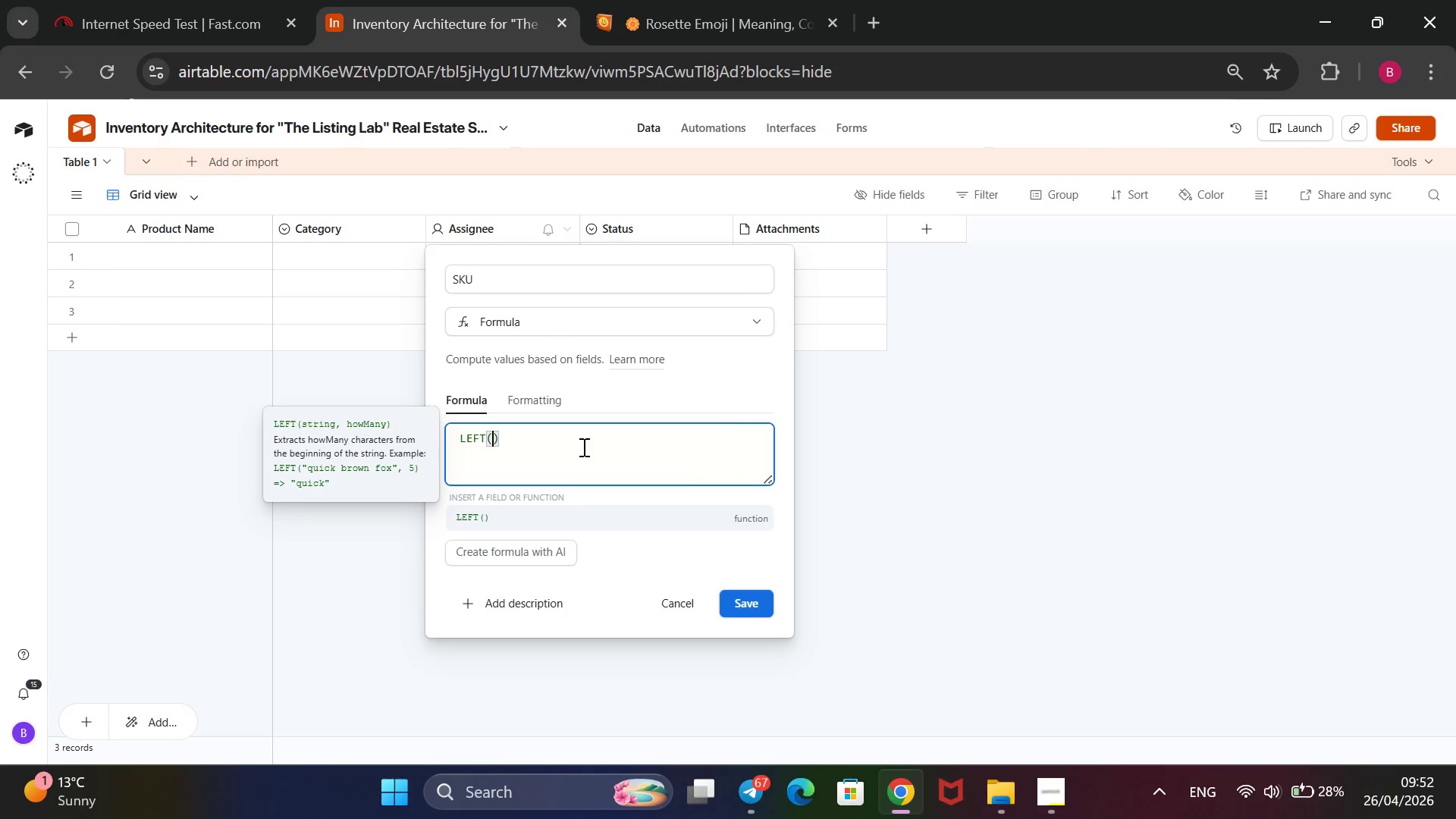 
key(ArrowLeft)
 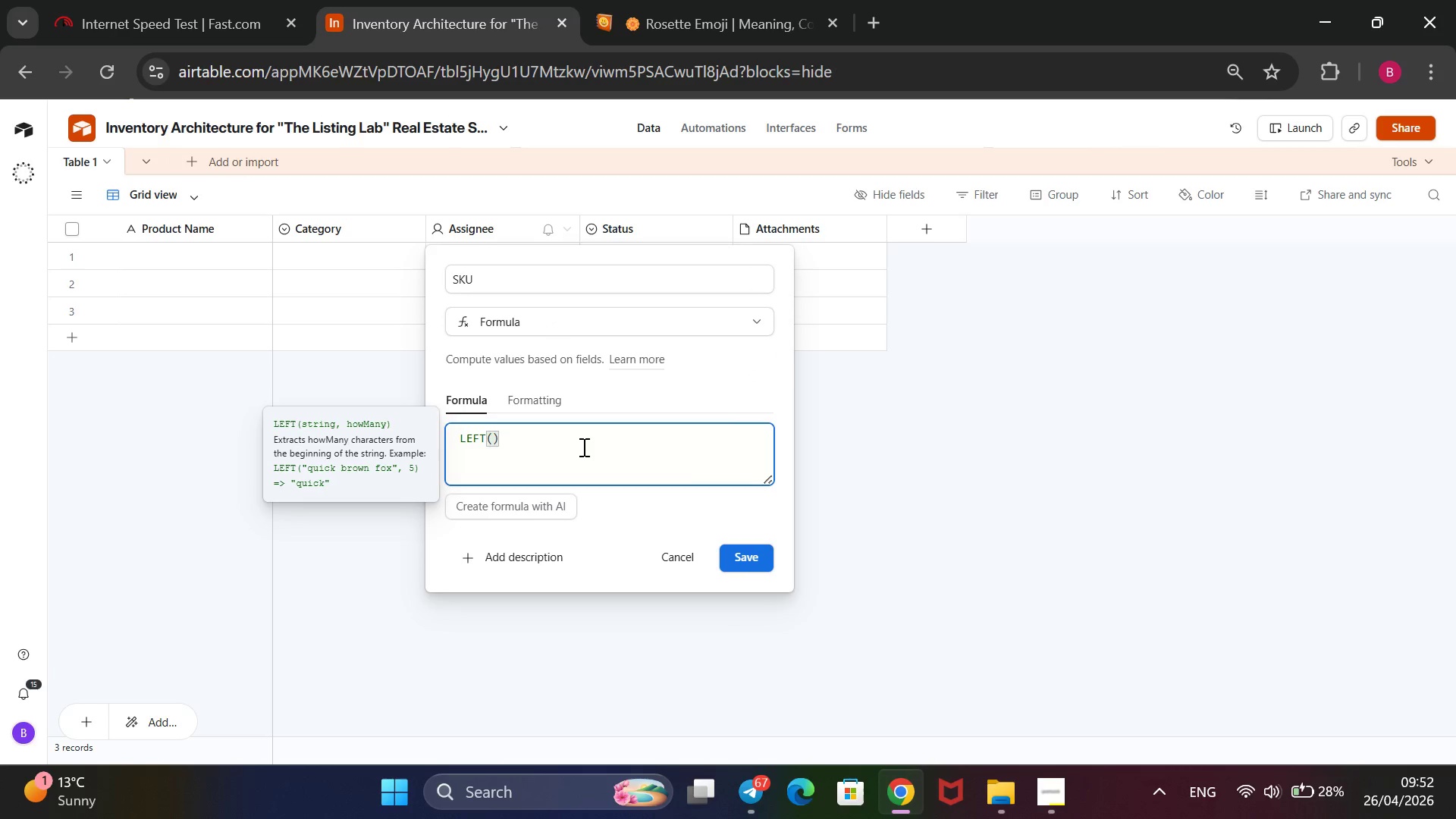 
key(Shift+BracketLeft)
 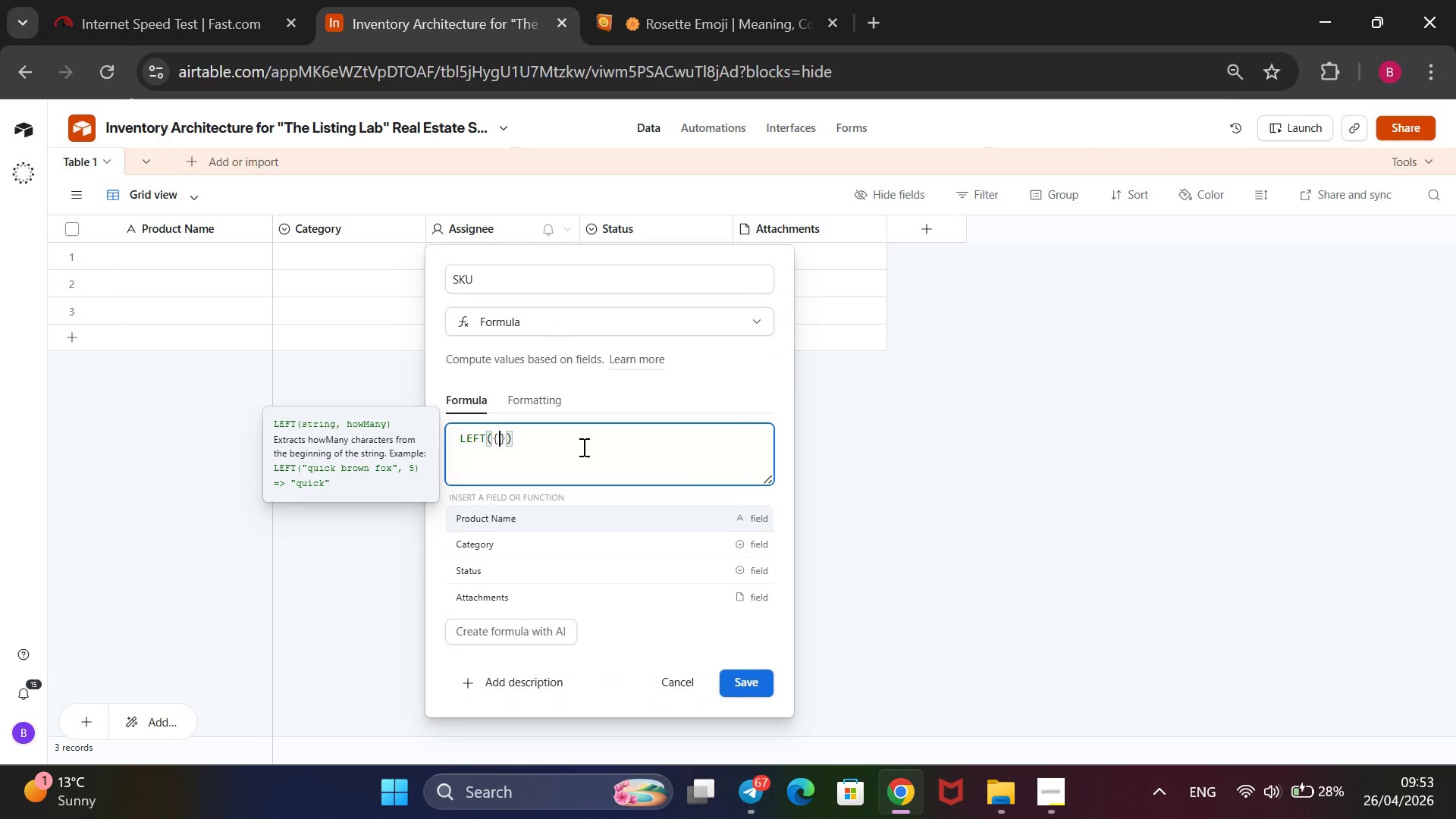 
key(ArrowDown)
 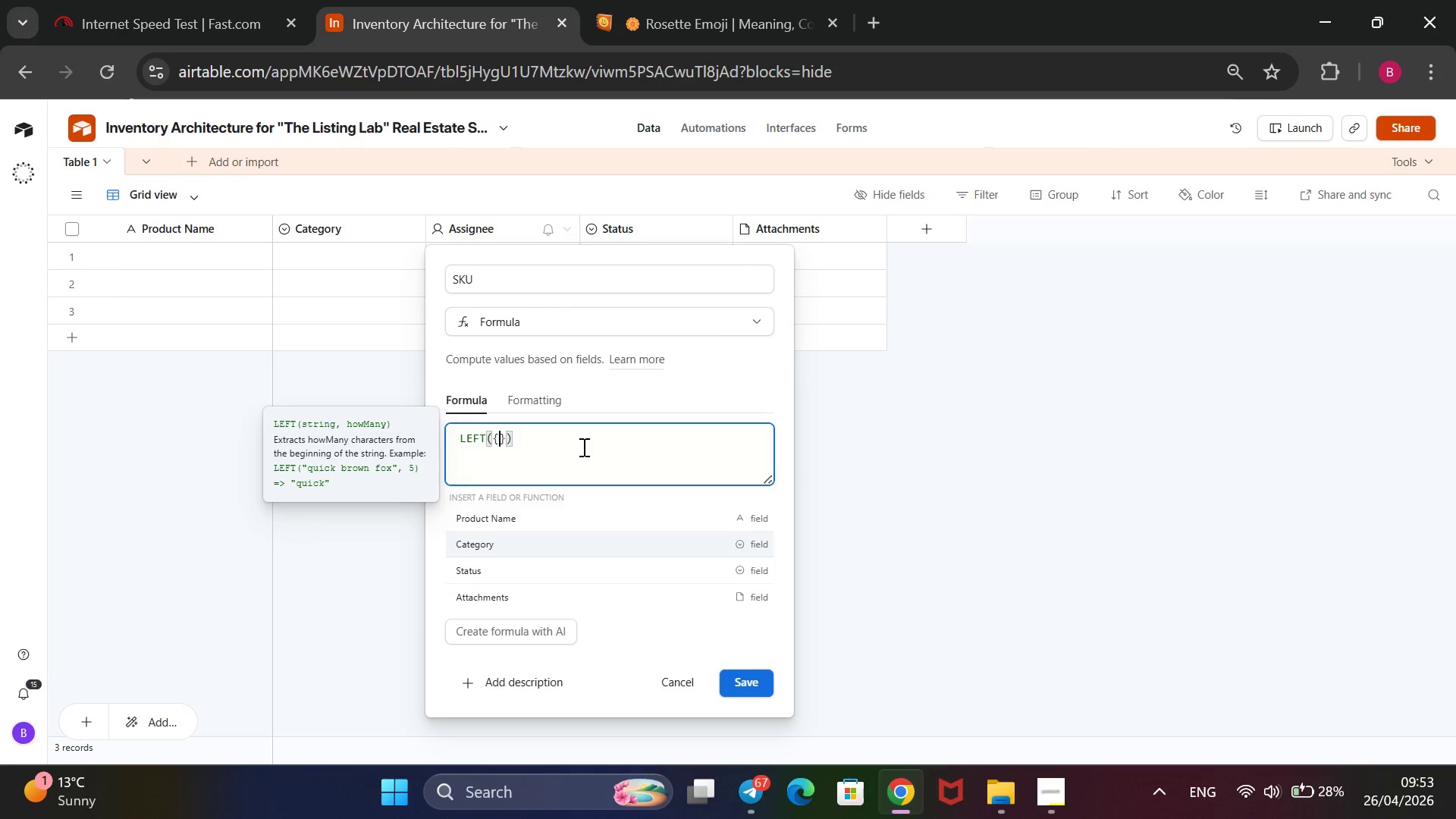 
key(Enter)
 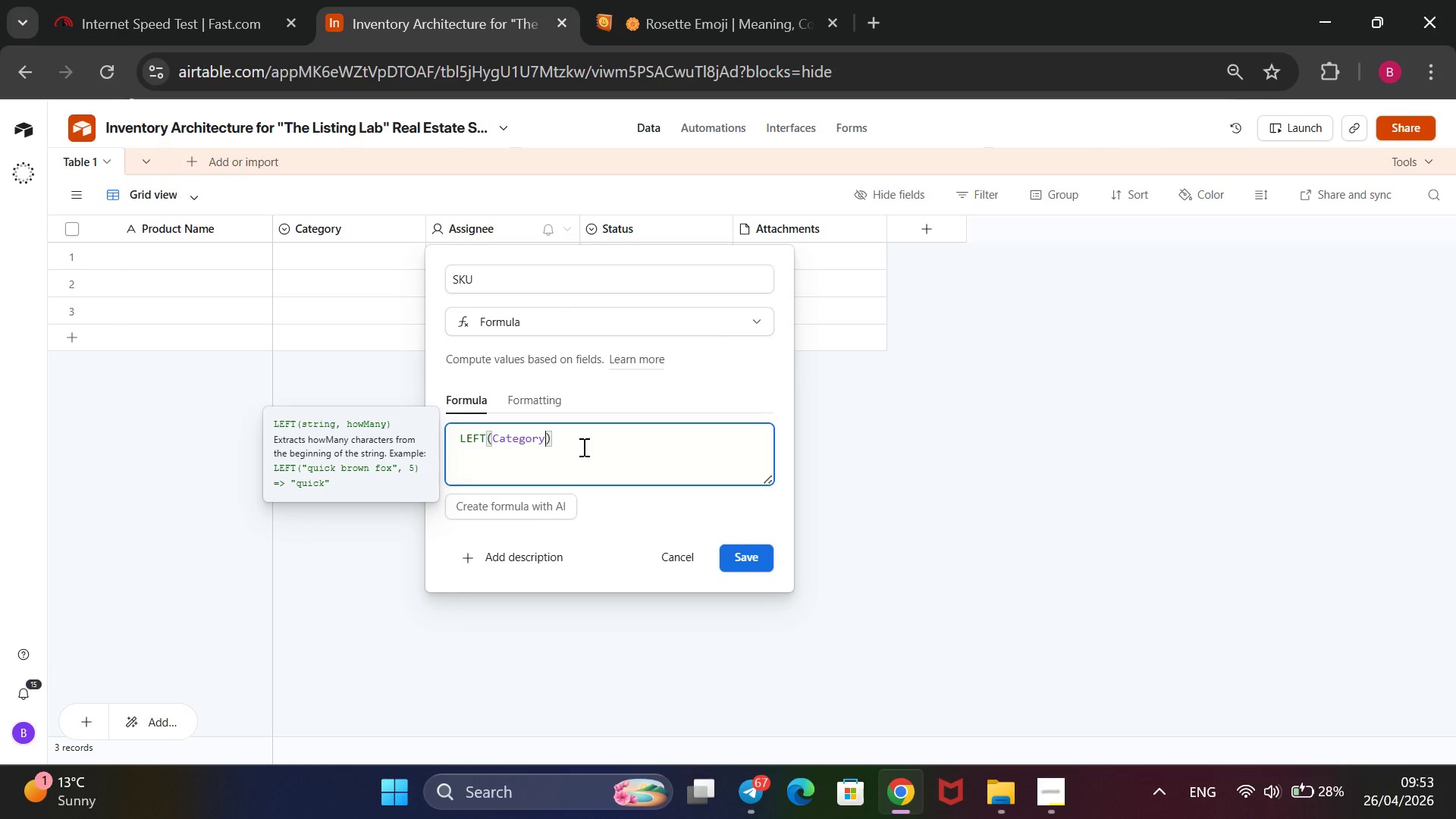 
key(Space)
 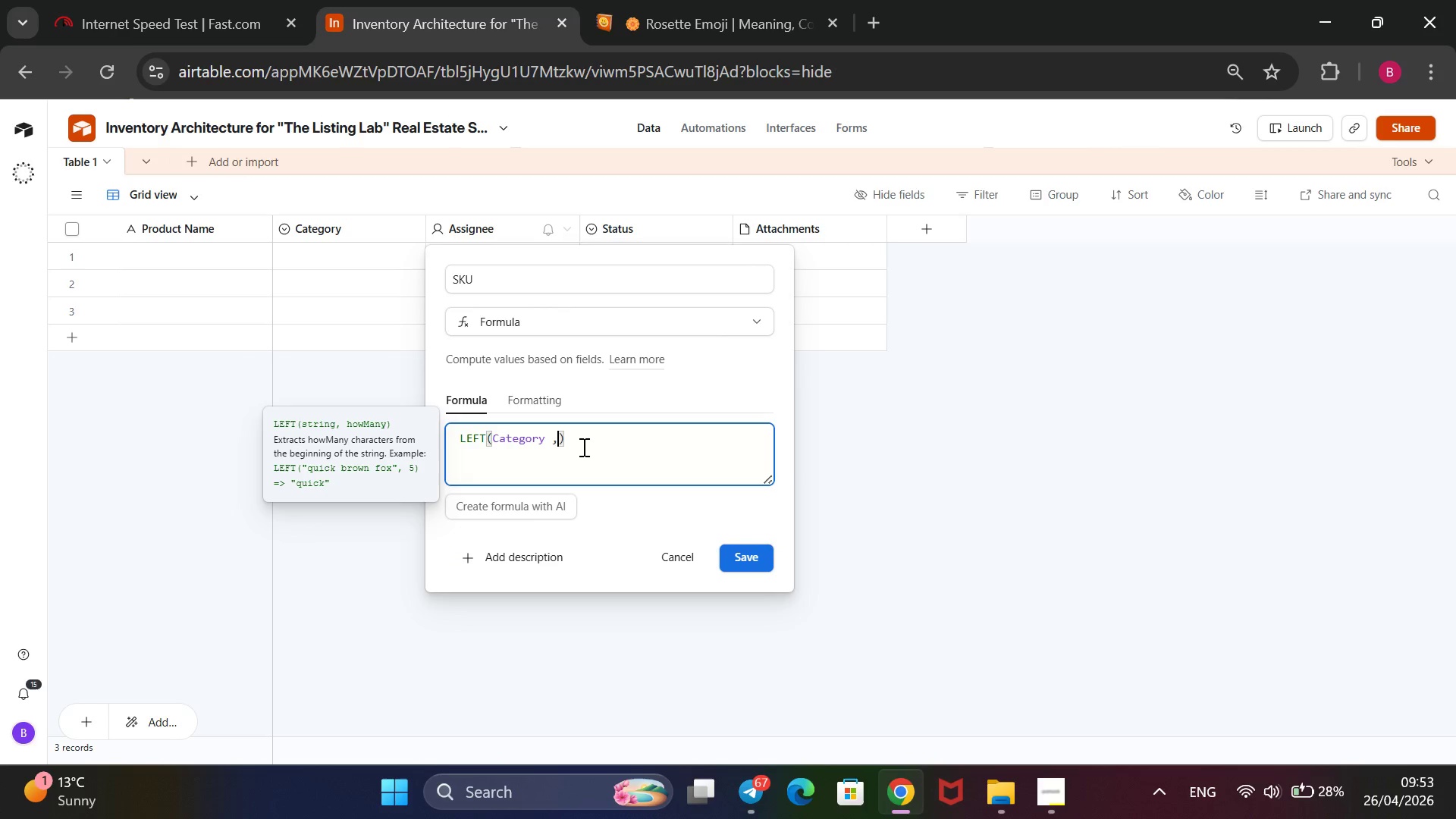 
key(Comma)
 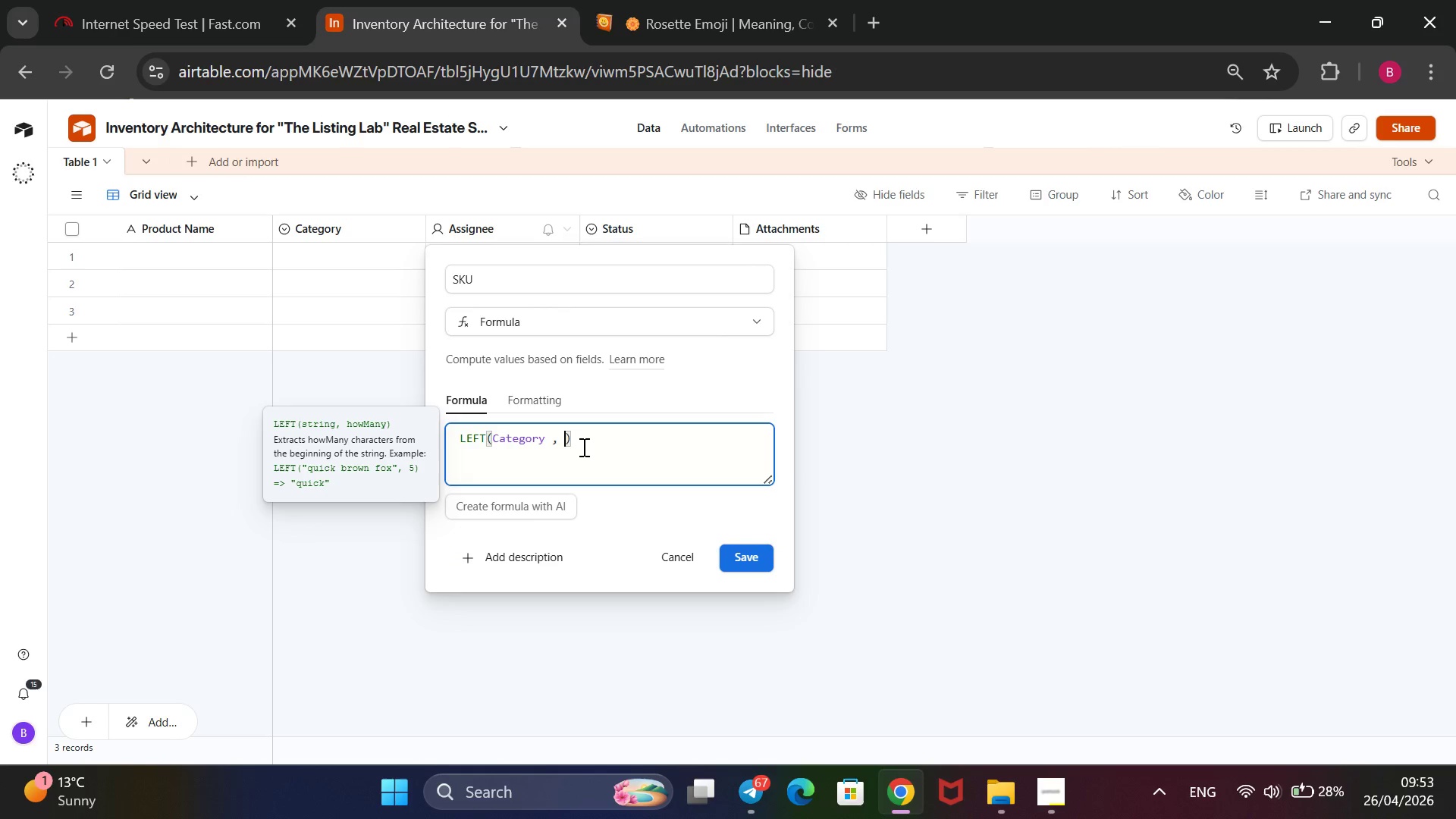 
key(Space)
 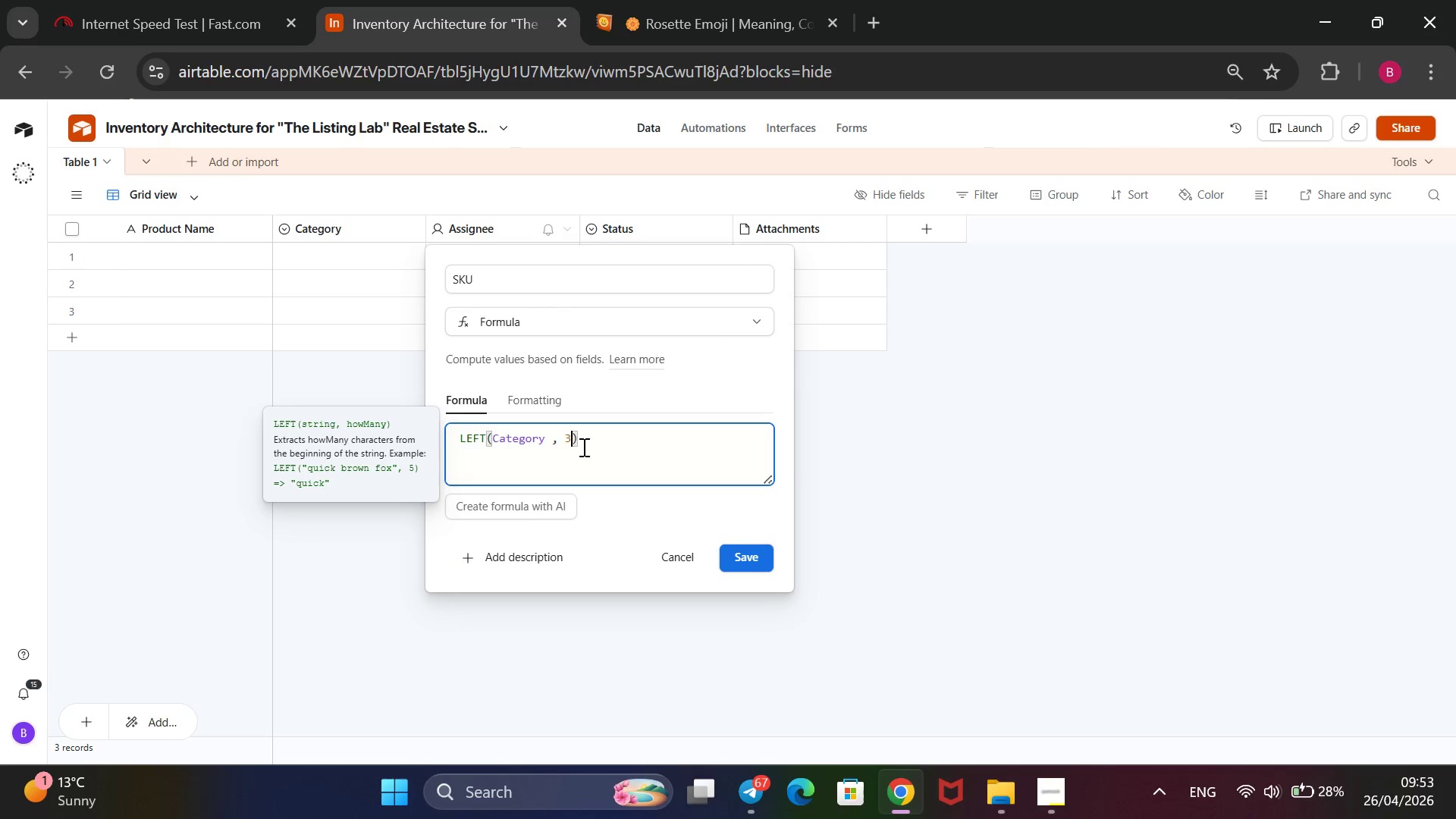 
key(3)
 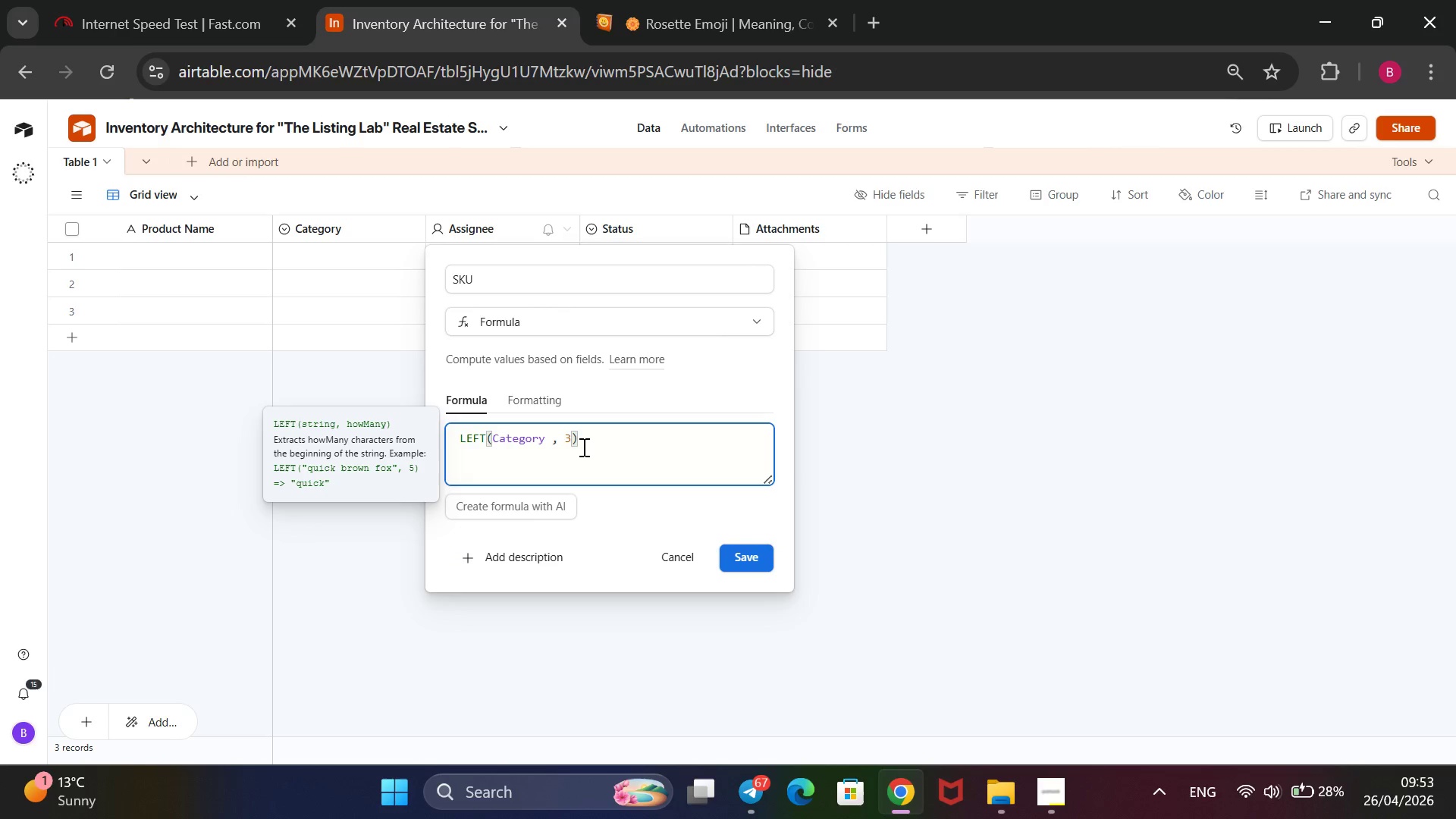 
key(ArrowRight)
 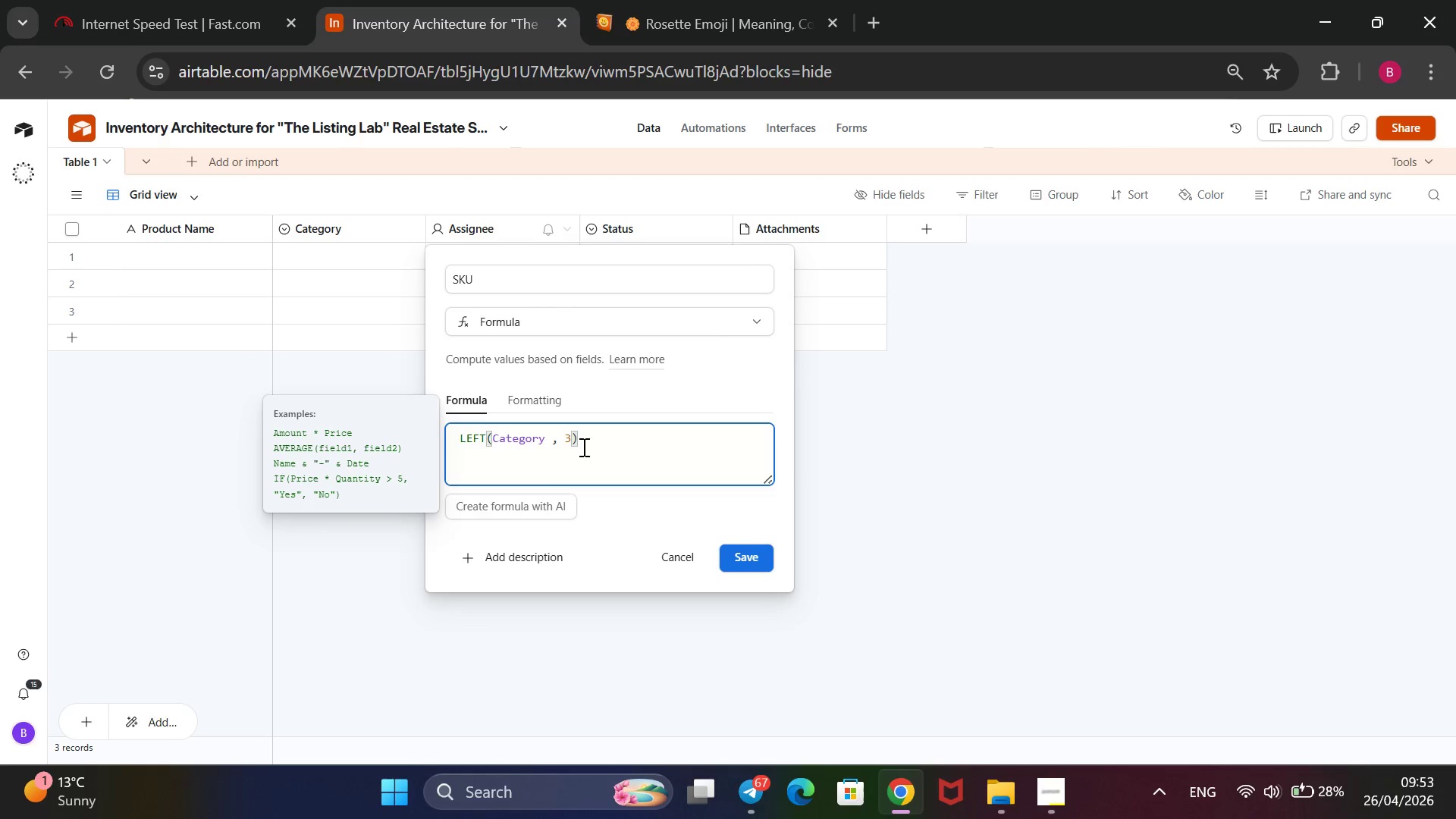 
key(Space)
 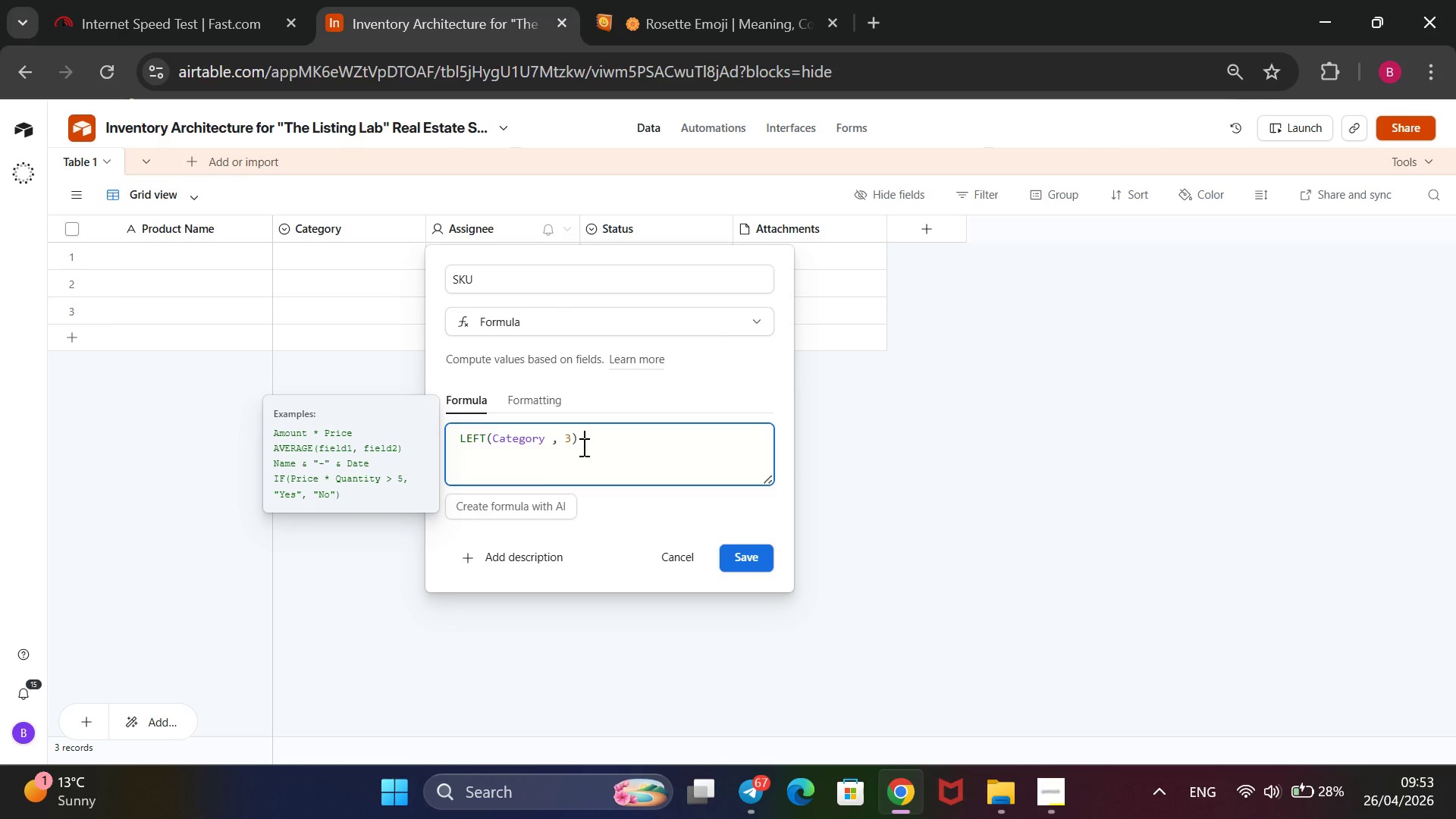 
key(Shift+7)
 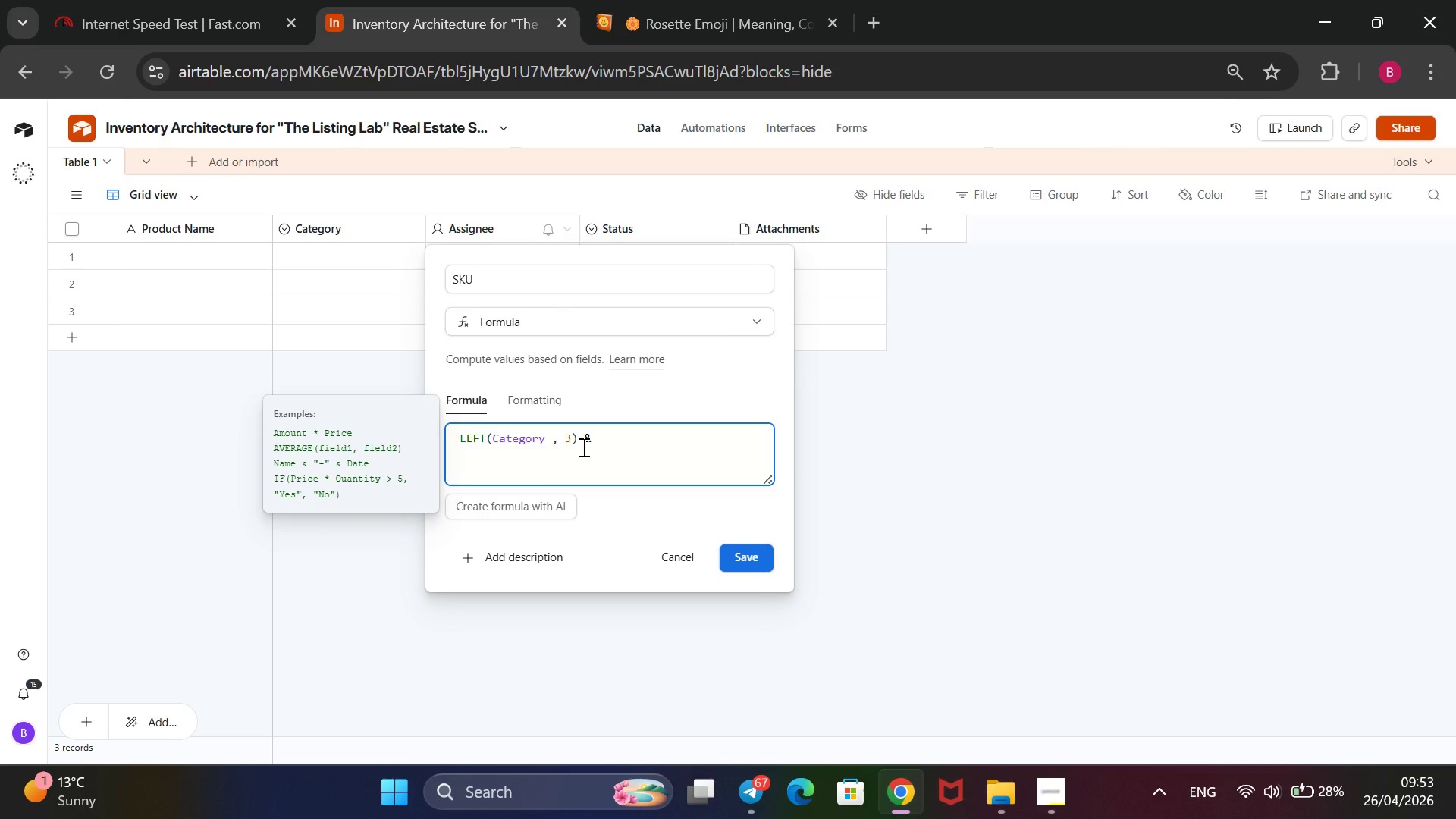 
key(Space)
 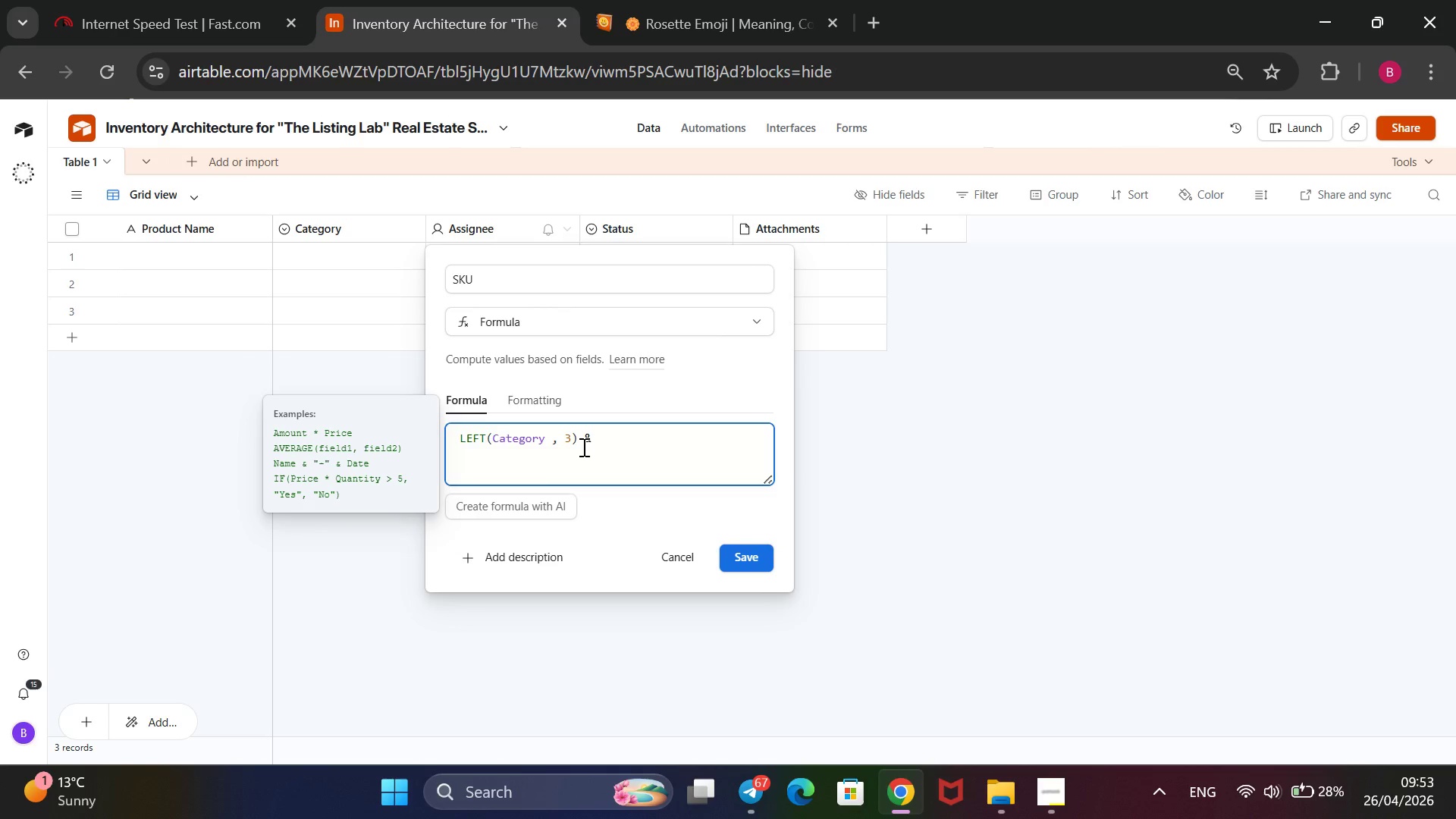 
key(Shift+2)
 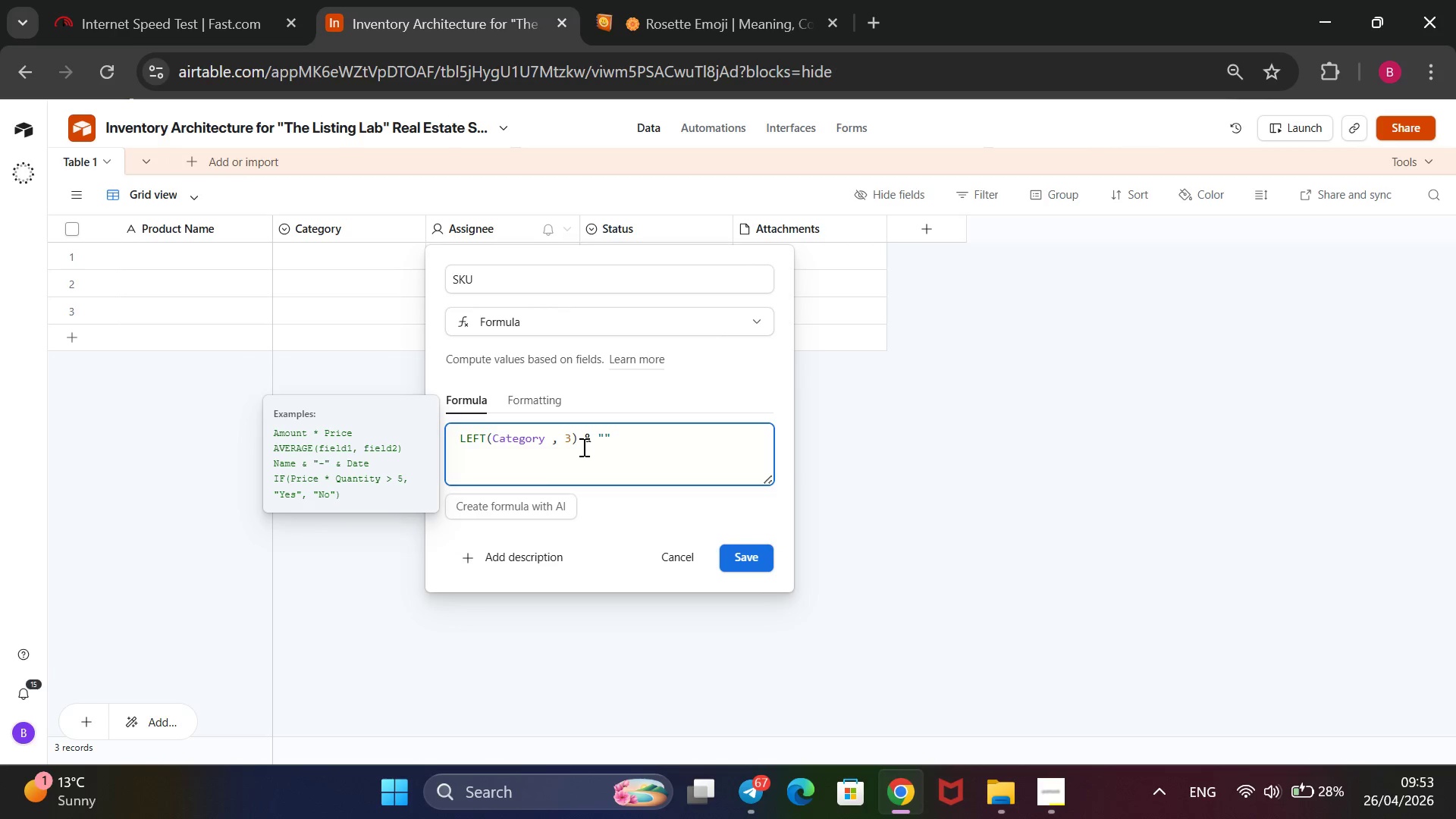 
key(Minus)
 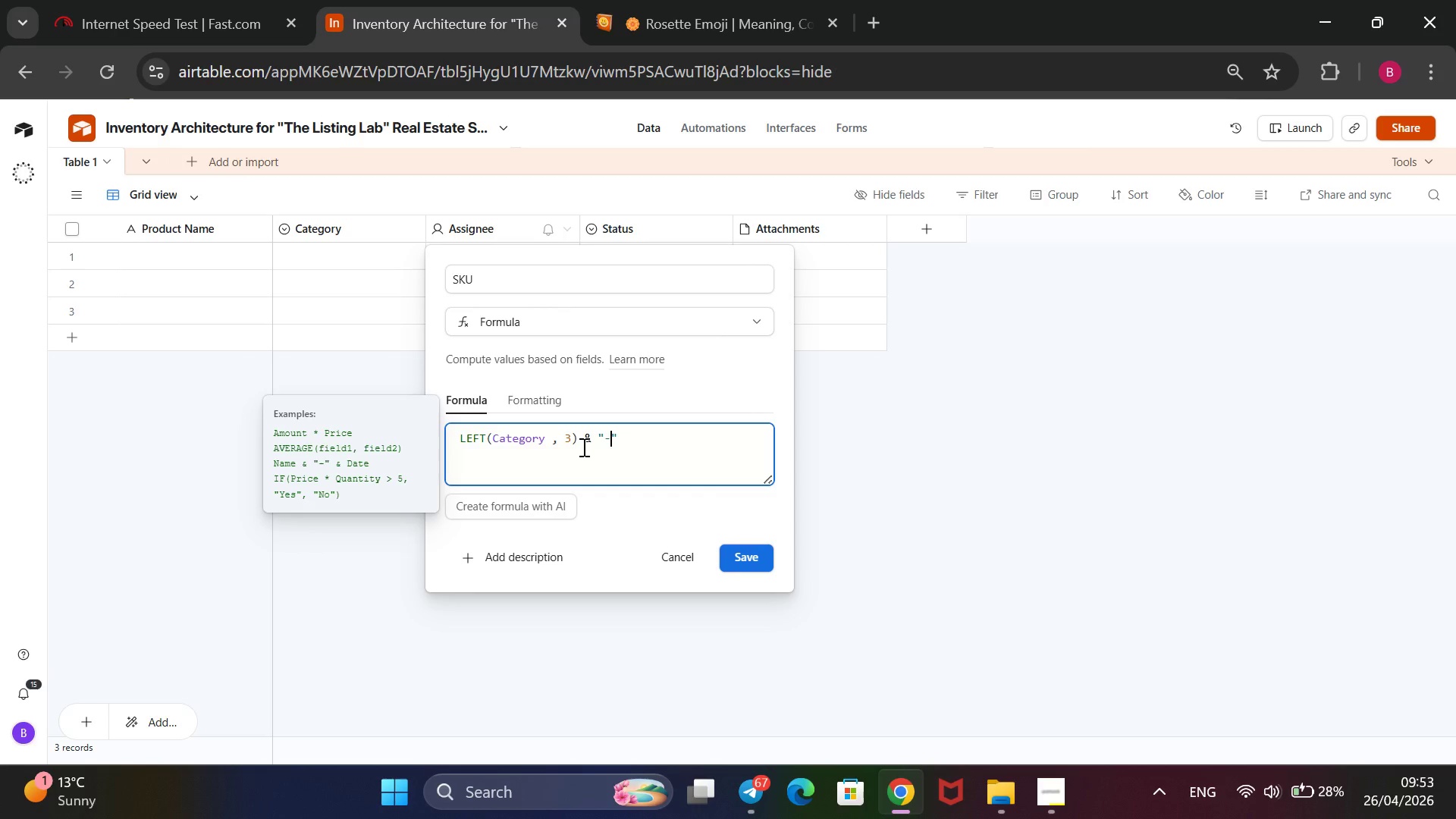 
key(ArrowRight)
 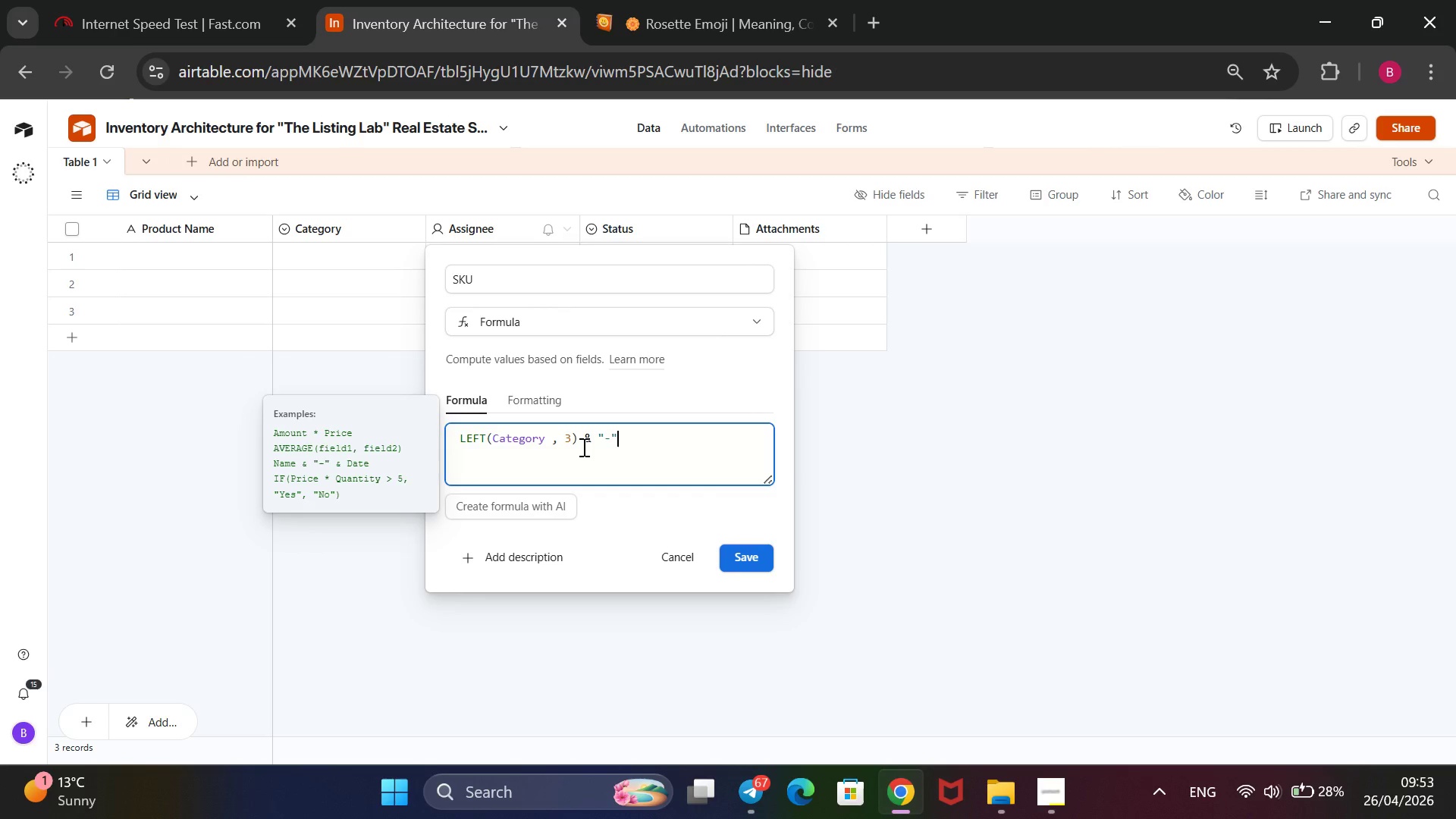 
type( & RECORD_ID())
 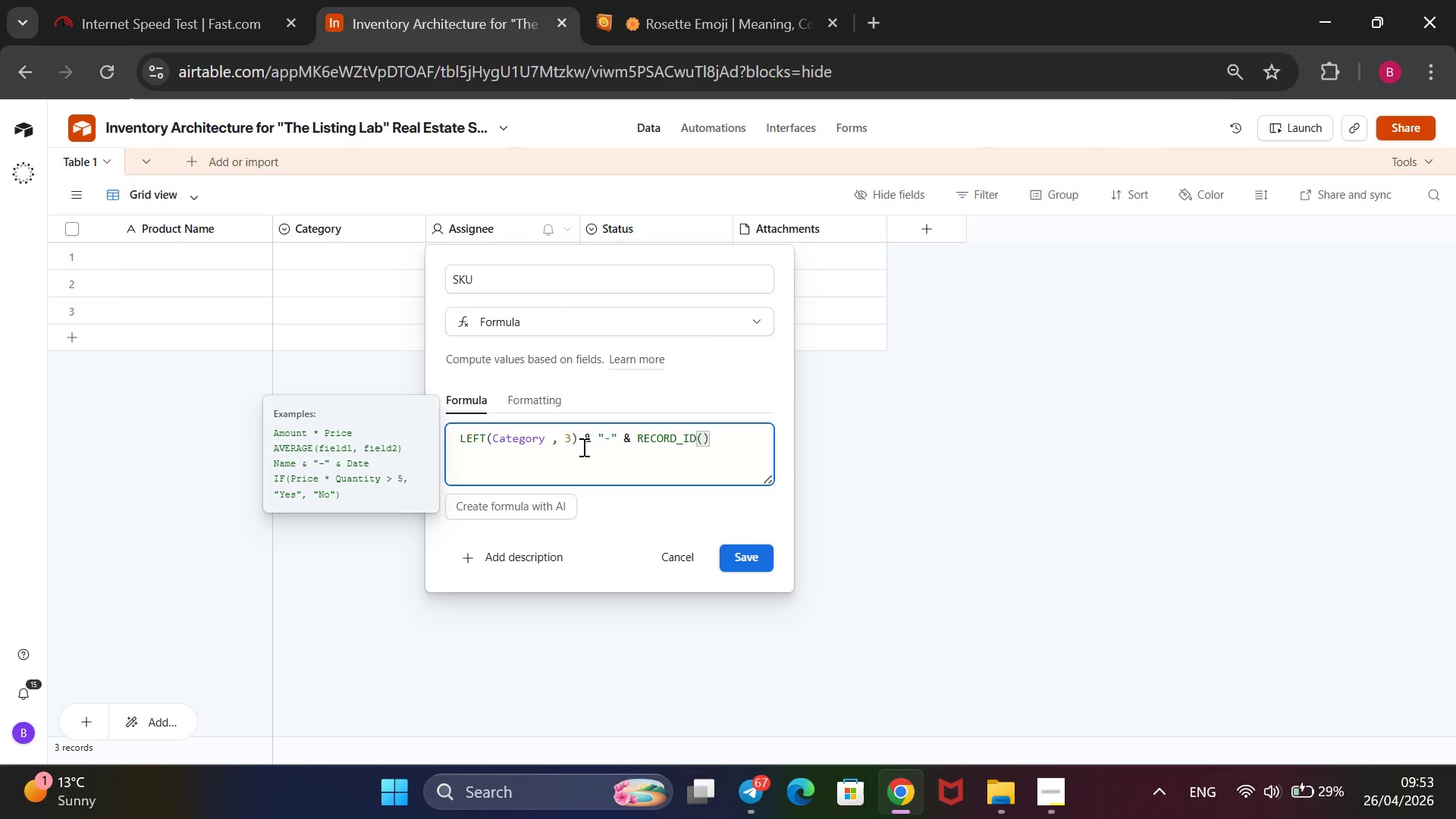 
left_click([739, 560])
 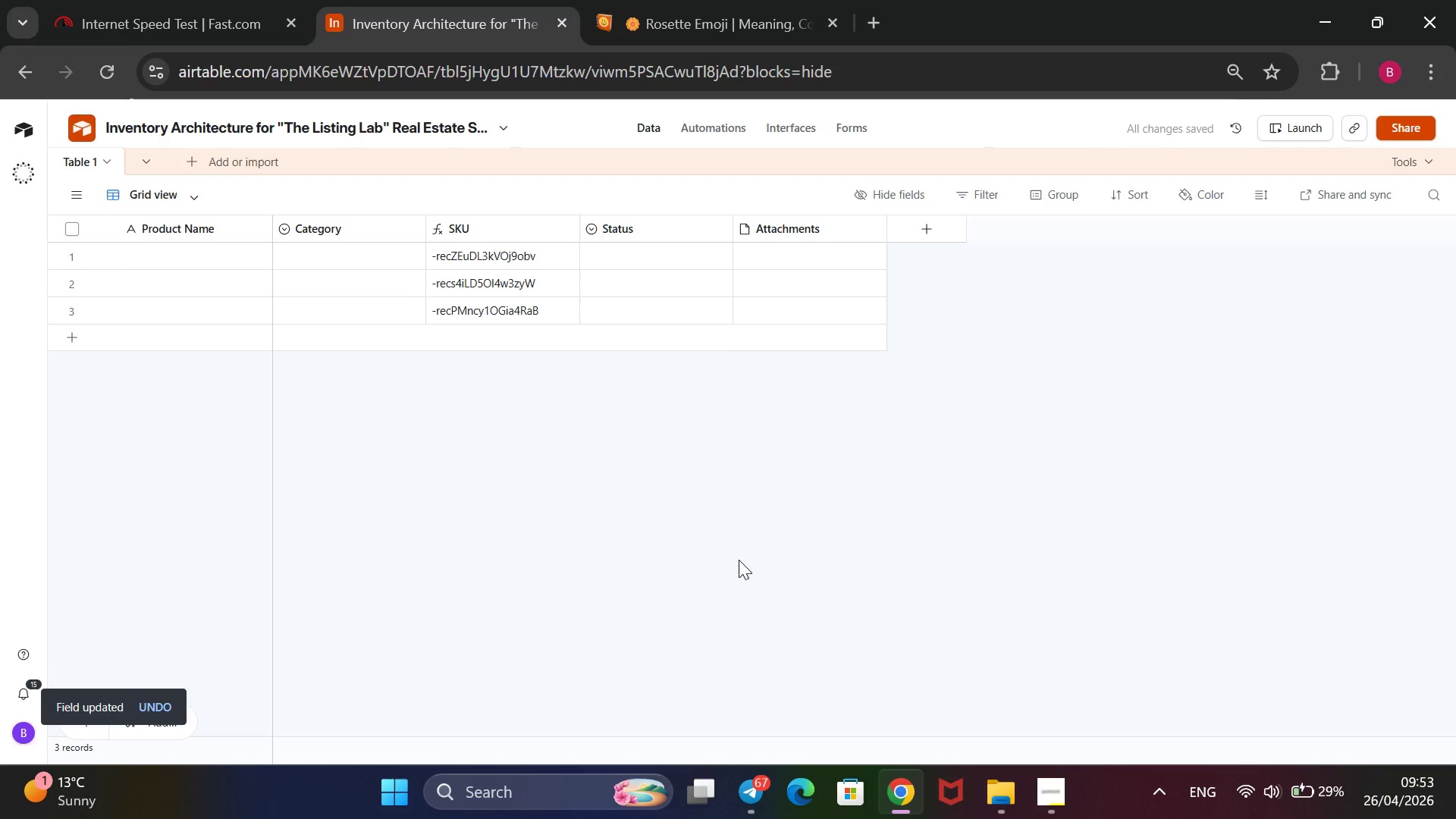 
wait(9.38)
 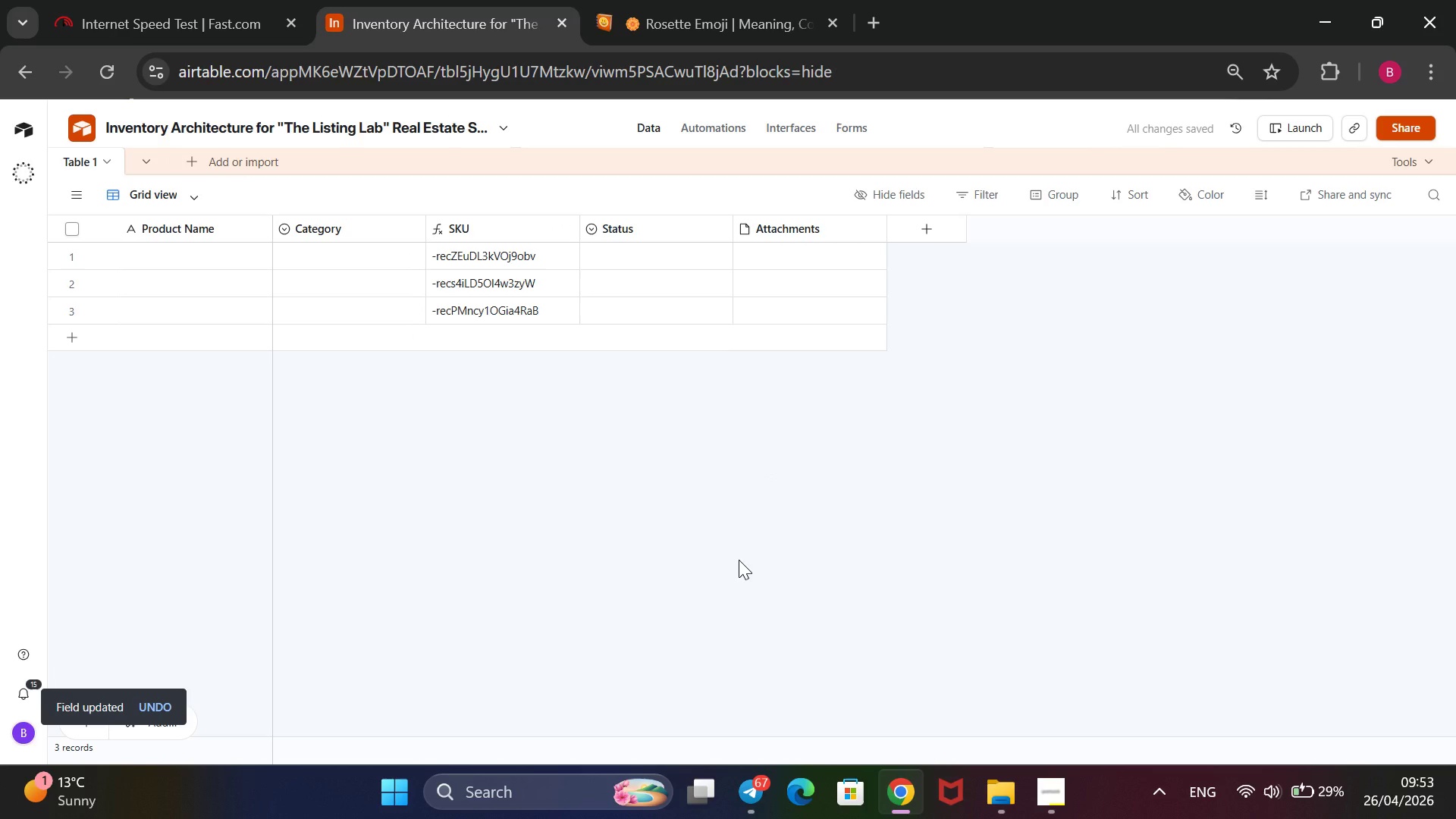 
left_click([917, 231])
 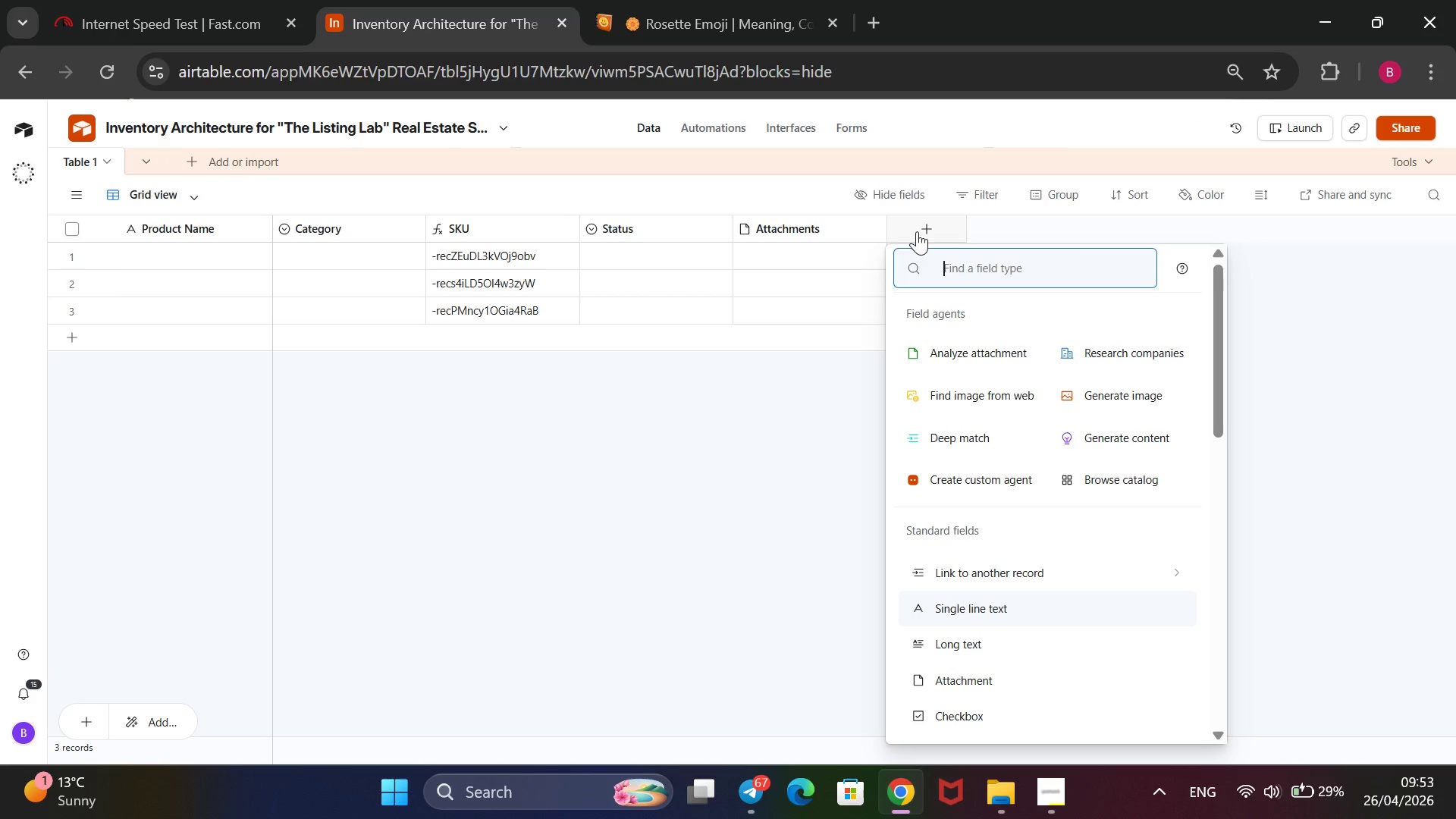 
scroll: coordinate [1092, 545], scroll_direction: down, amount: 12.0
 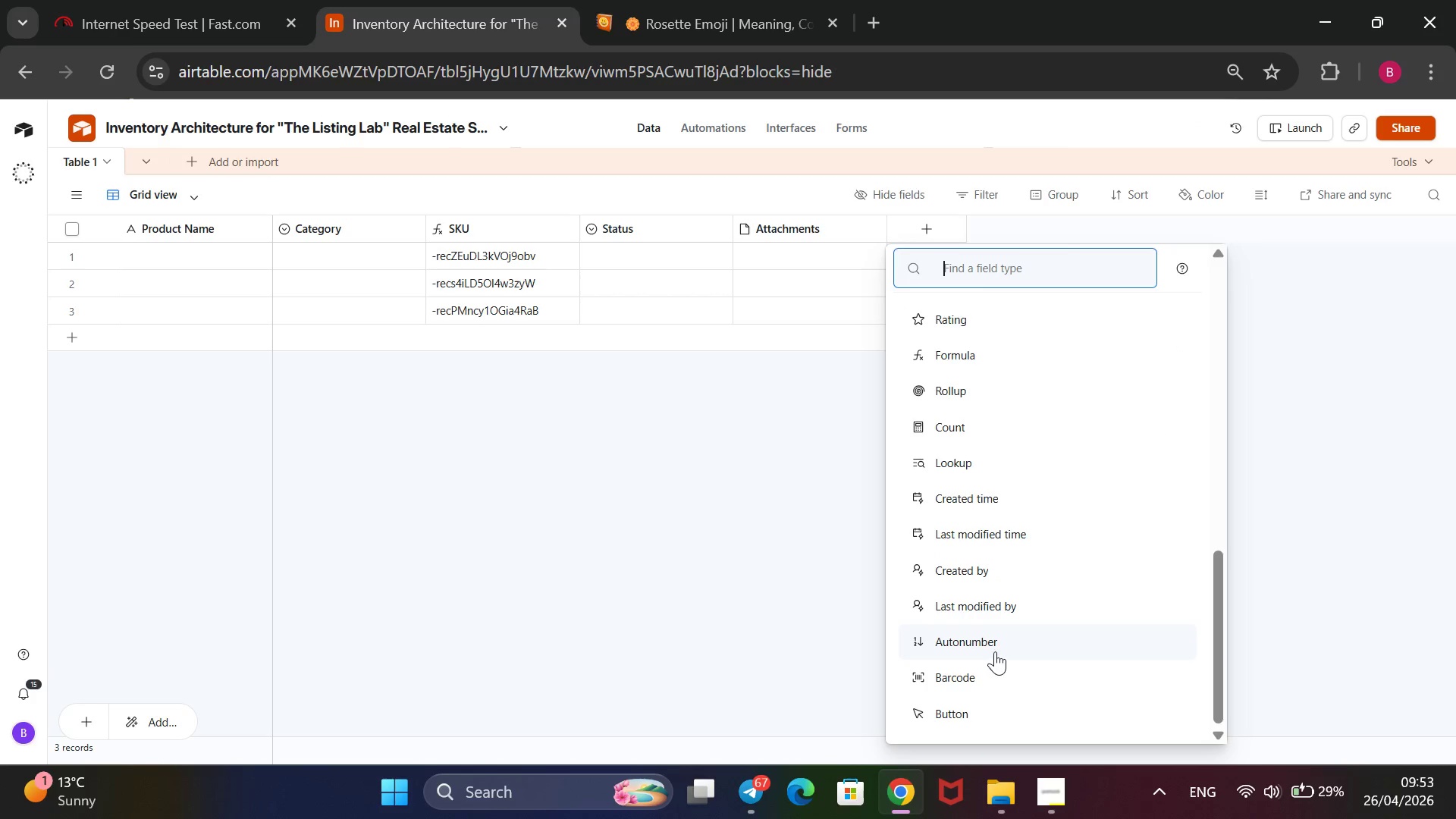 
left_click([989, 642])
 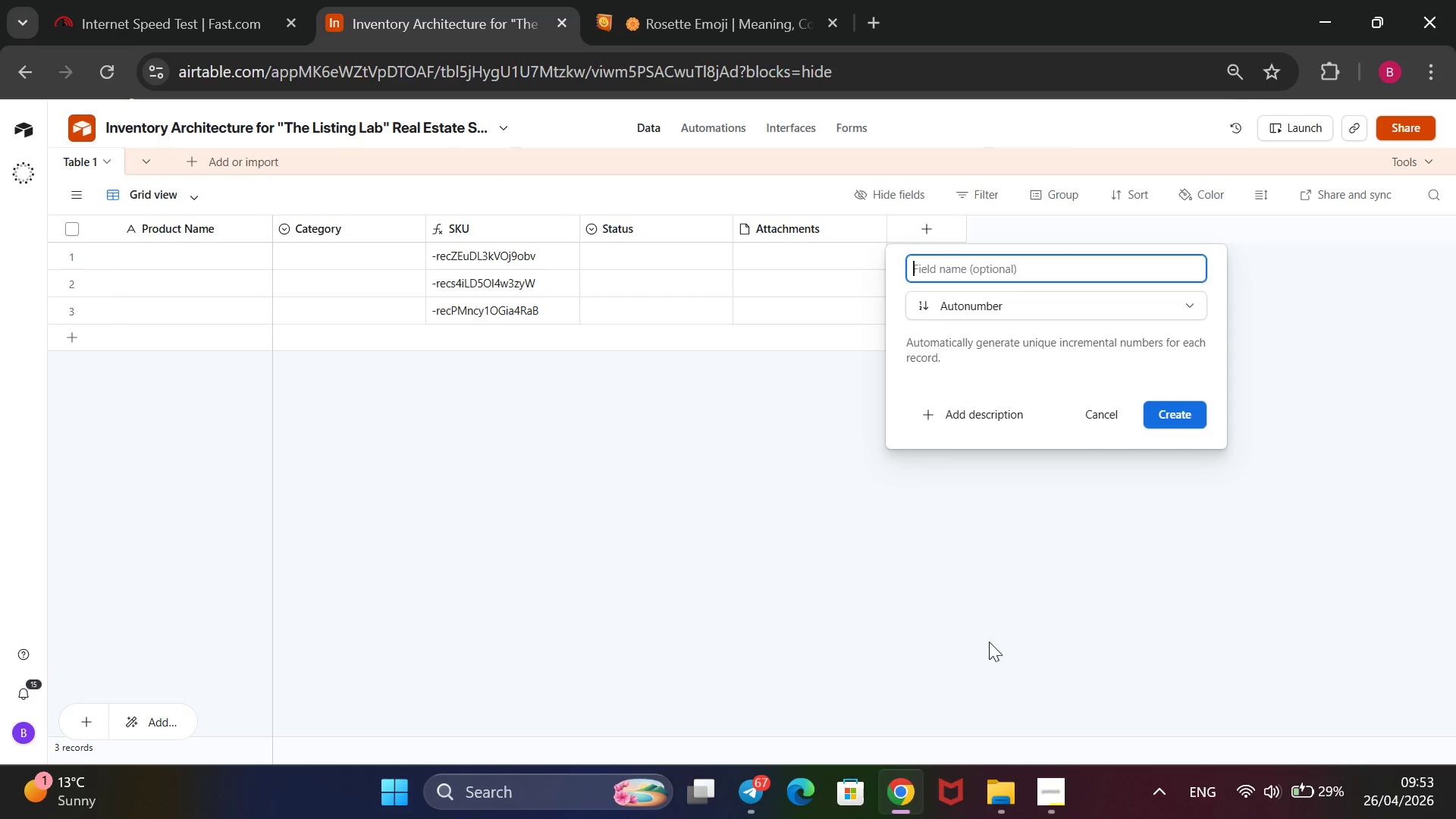 
type(AUTO)
 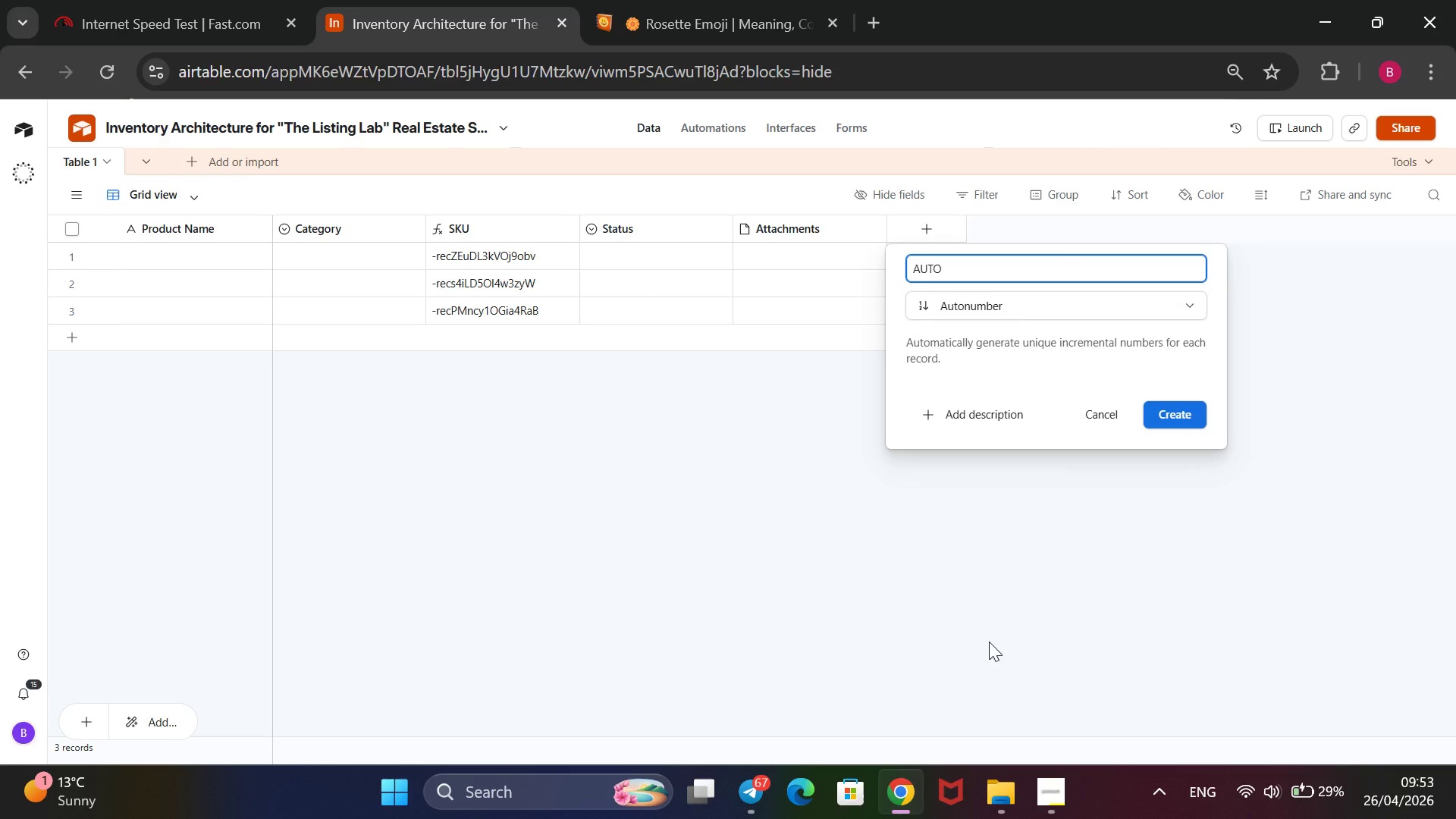 
key(Enter)
 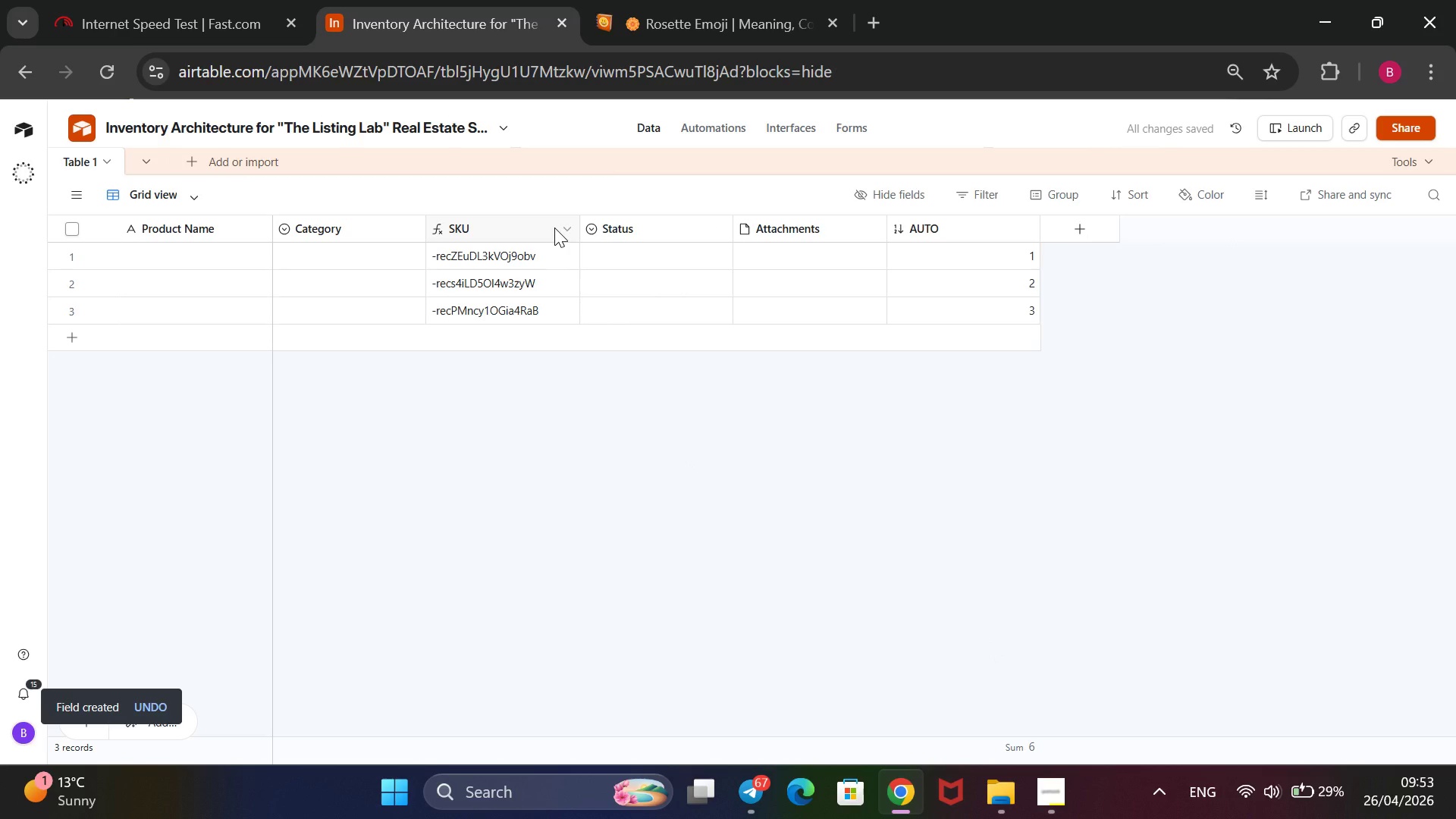 
right_click([554, 228])
 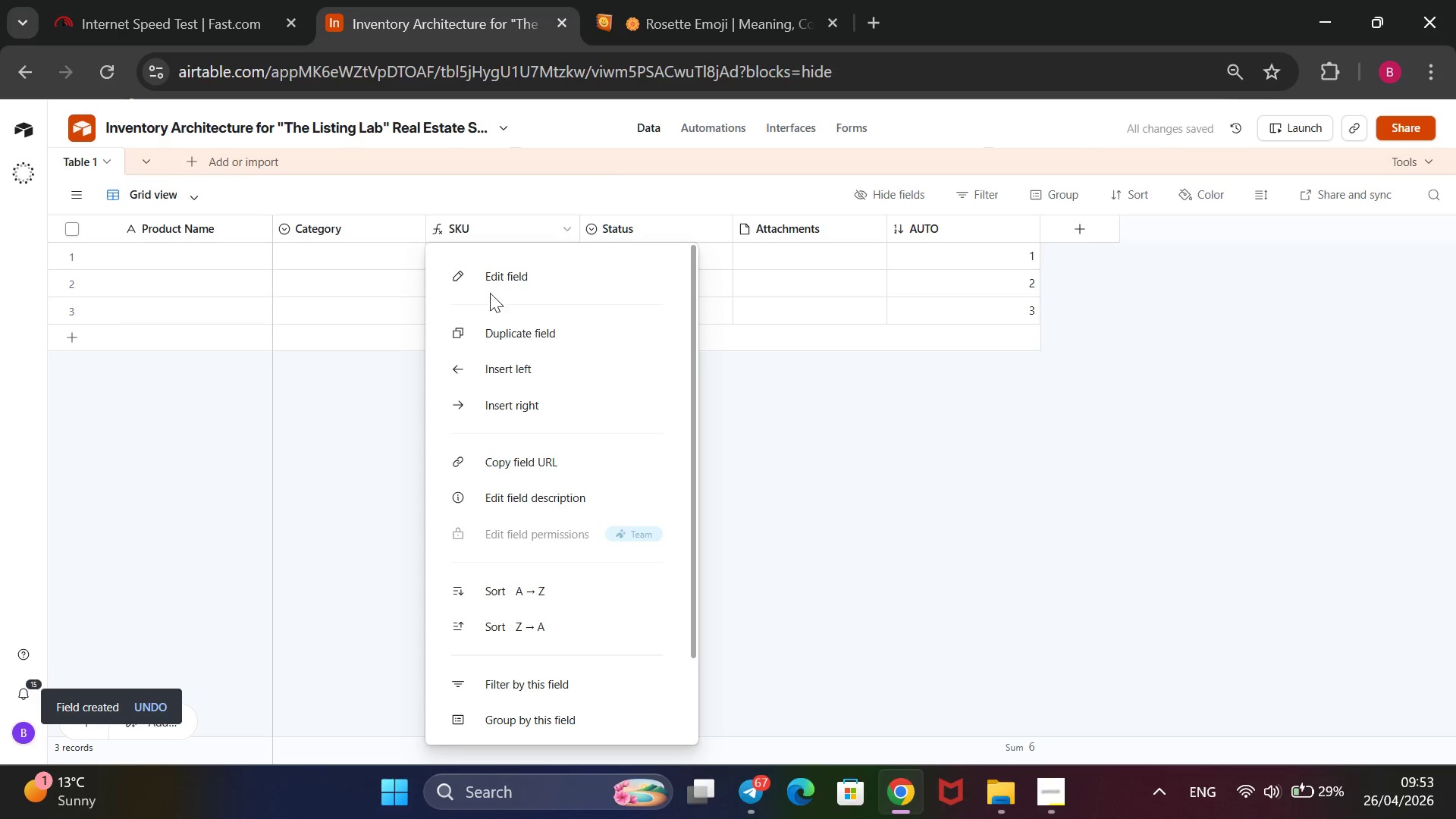 
left_click([490, 274])
 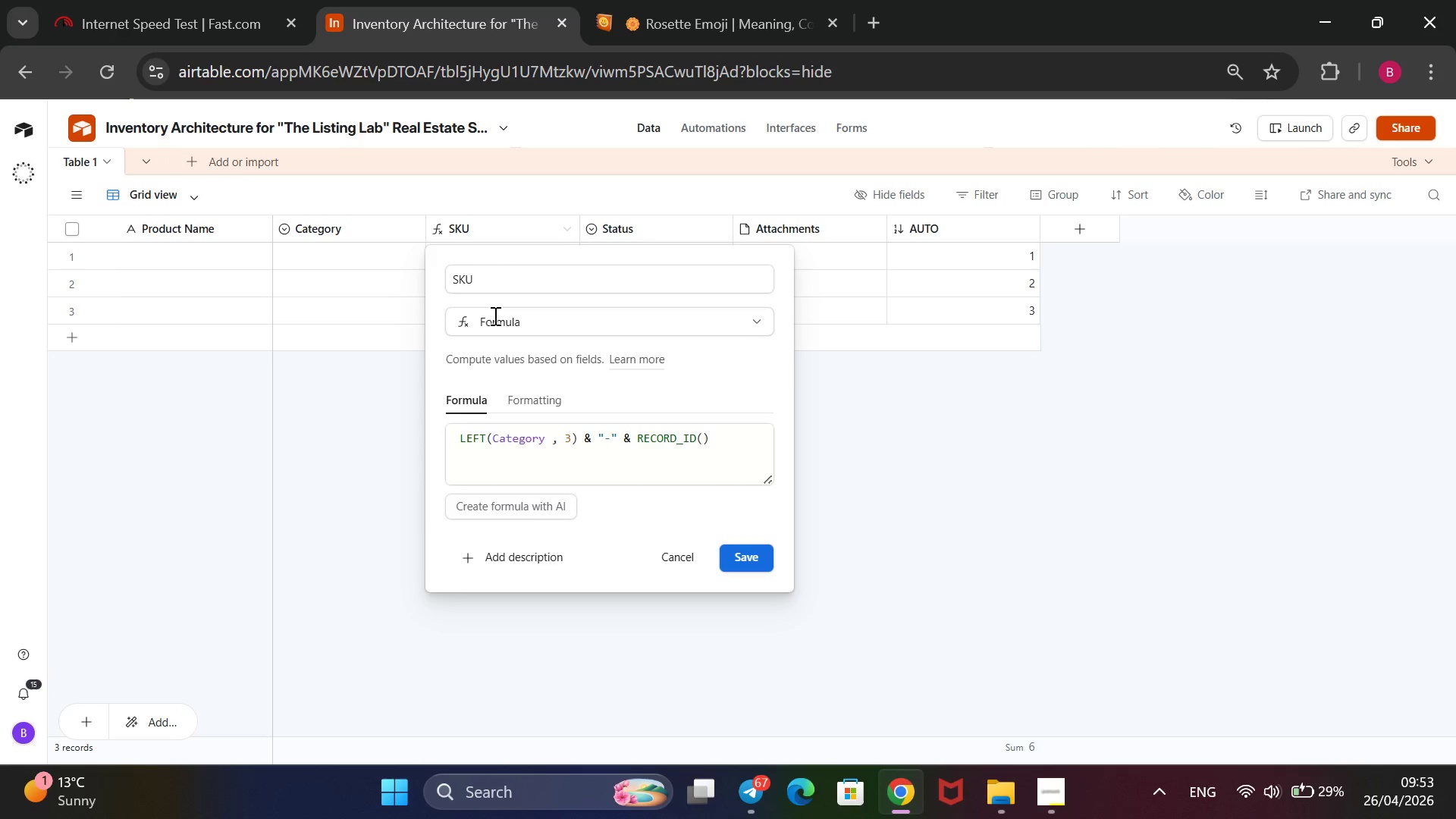 
wait(5.06)
 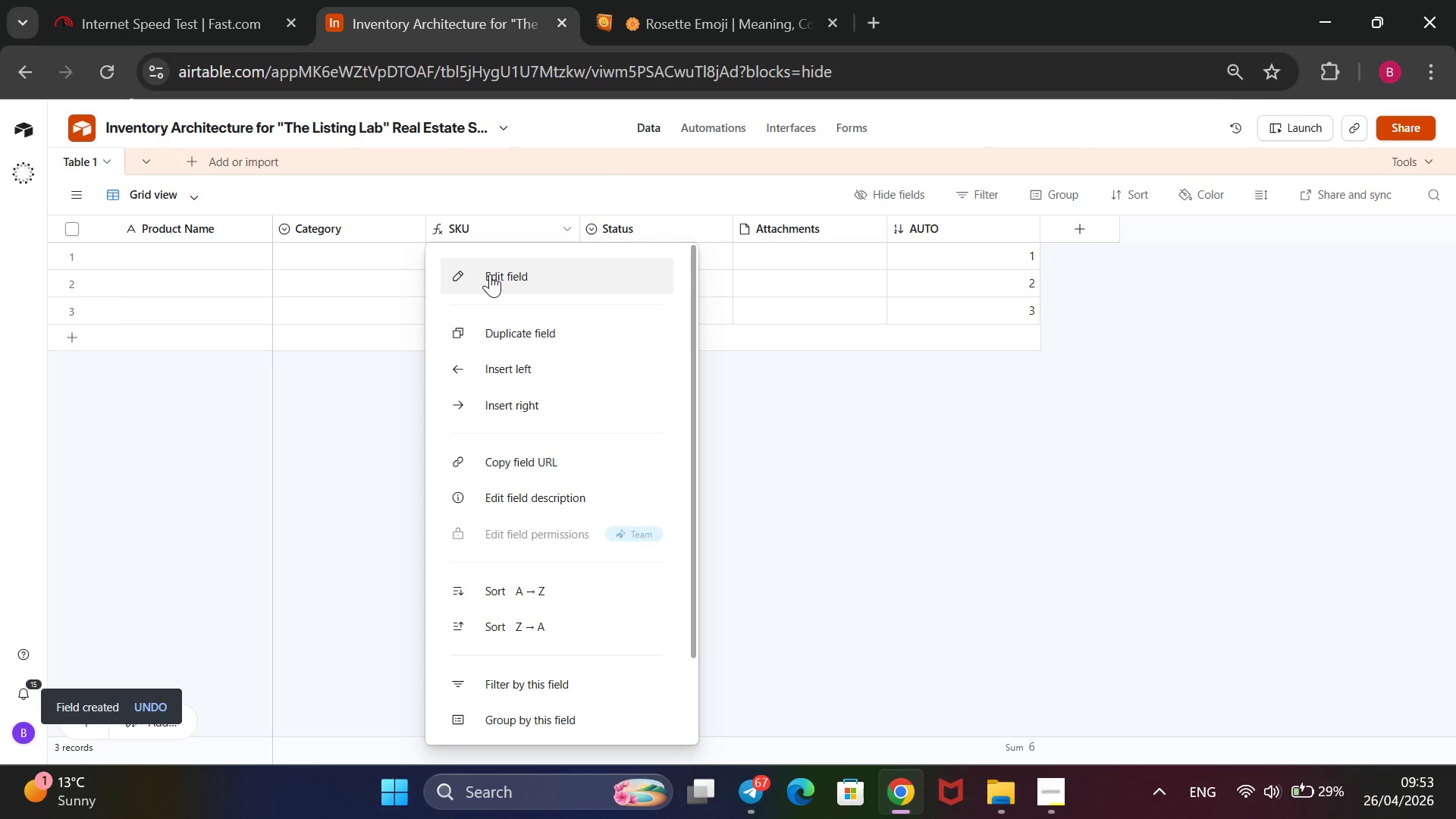 
left_click([706, 441])
 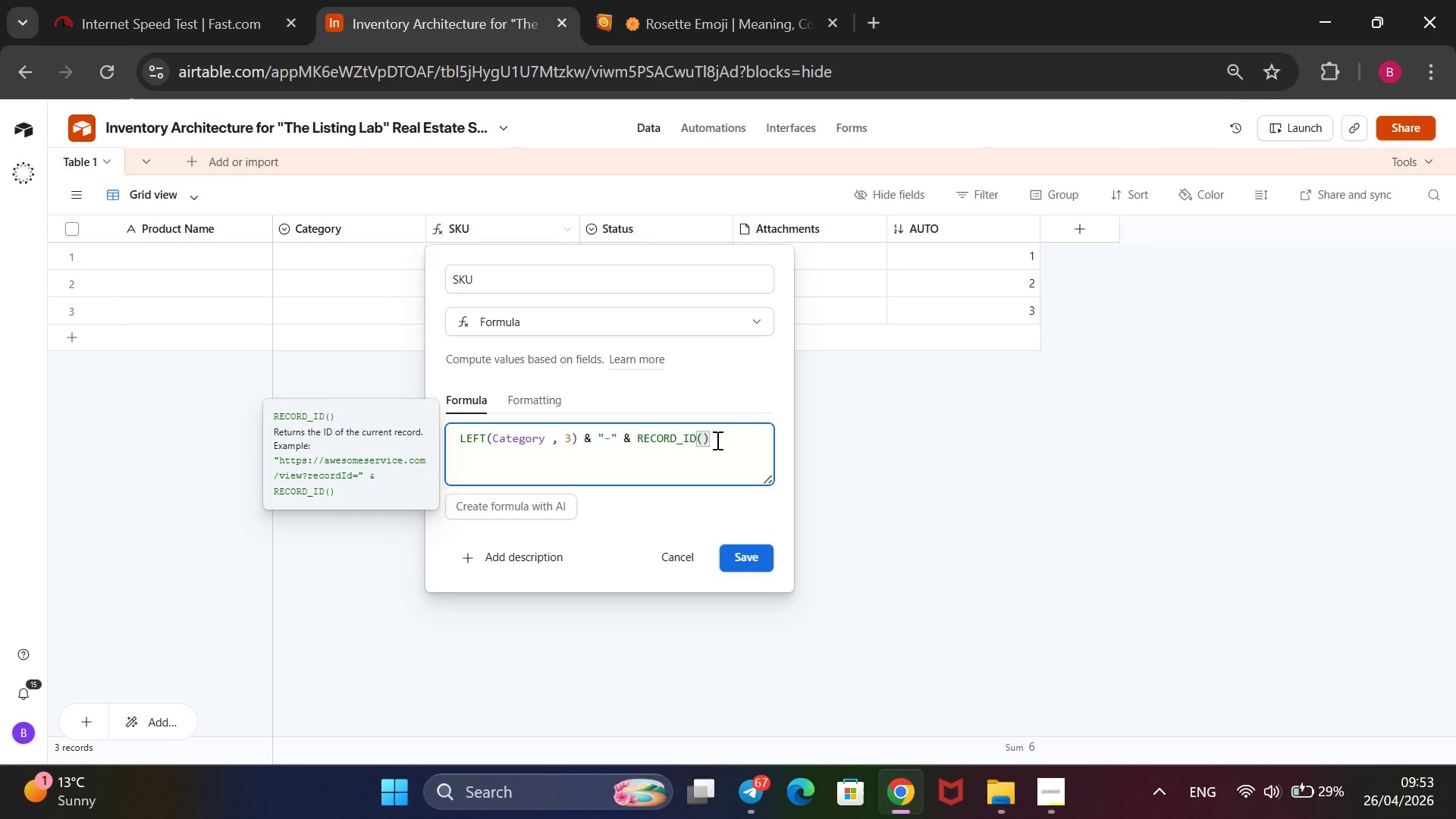 
key(ArrowRight)
 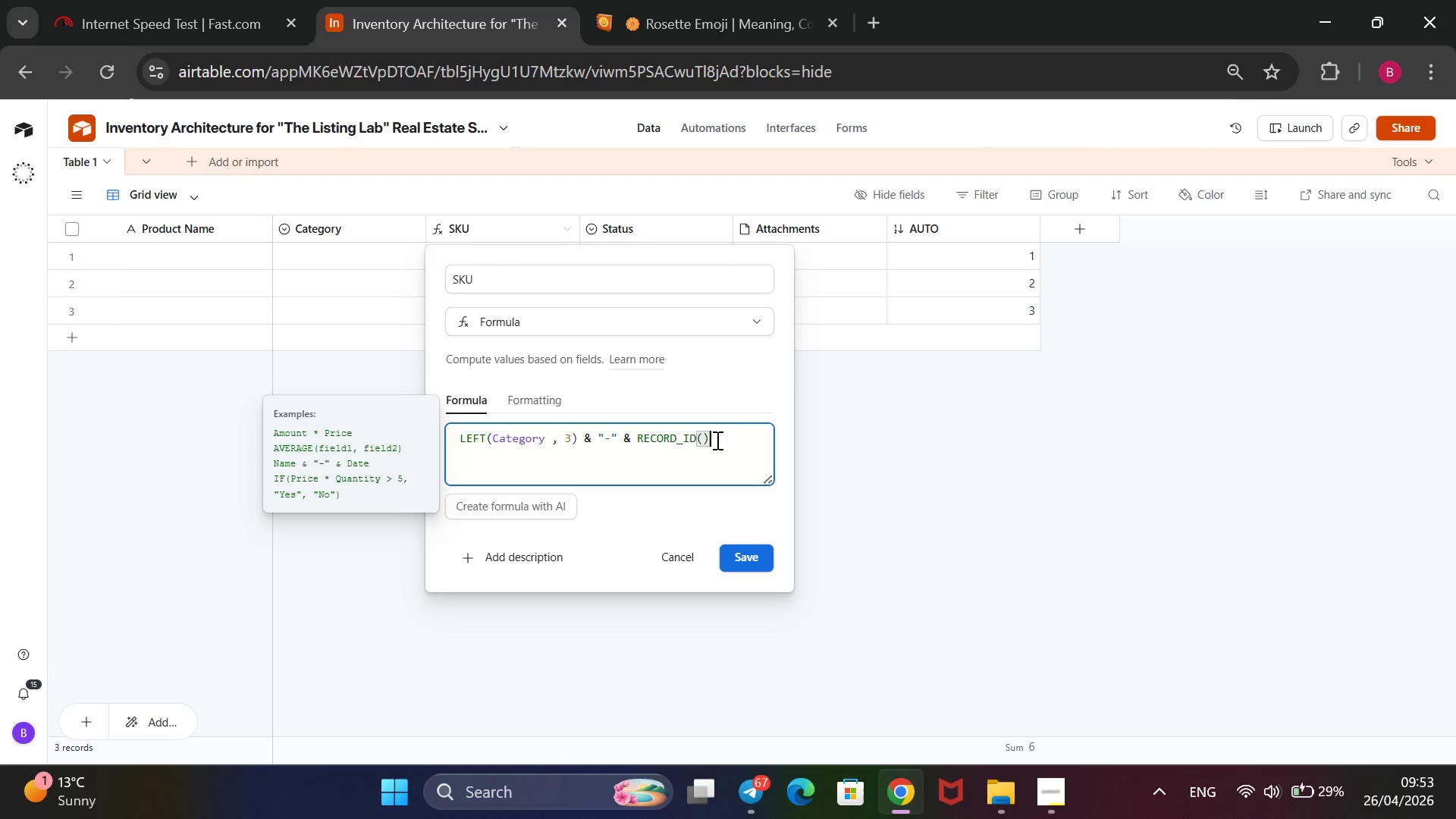 
key(Backspace)
key(Backspace)
key(Backspace)
key(Backspace)
key(Backspace)
key(Backspace)
key(Backspace)
key(Backspace)
key(Backspace)
key(Backspace)
key(Backspace)
type(AUTO)
 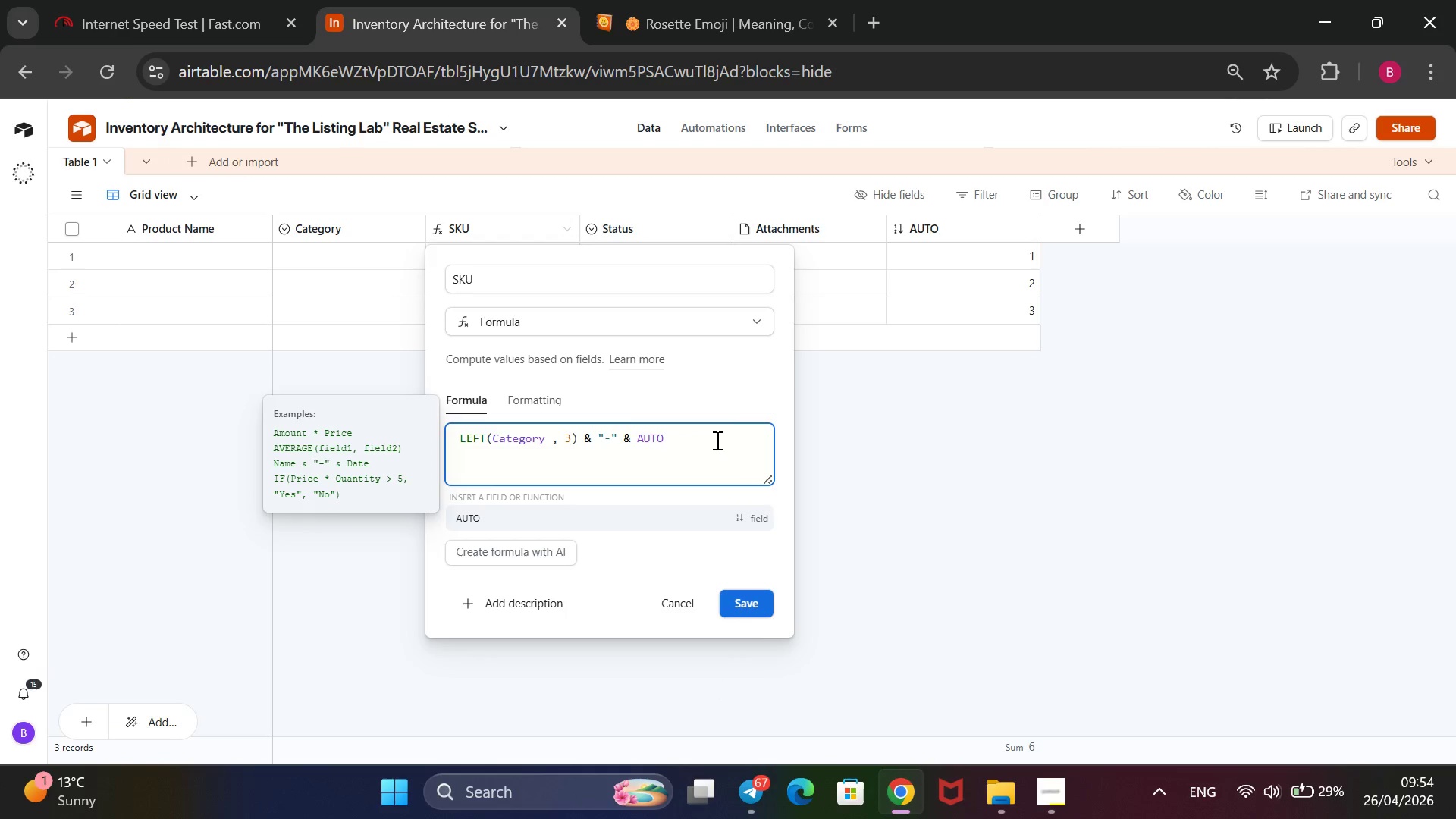 
key(ArrowLeft)
 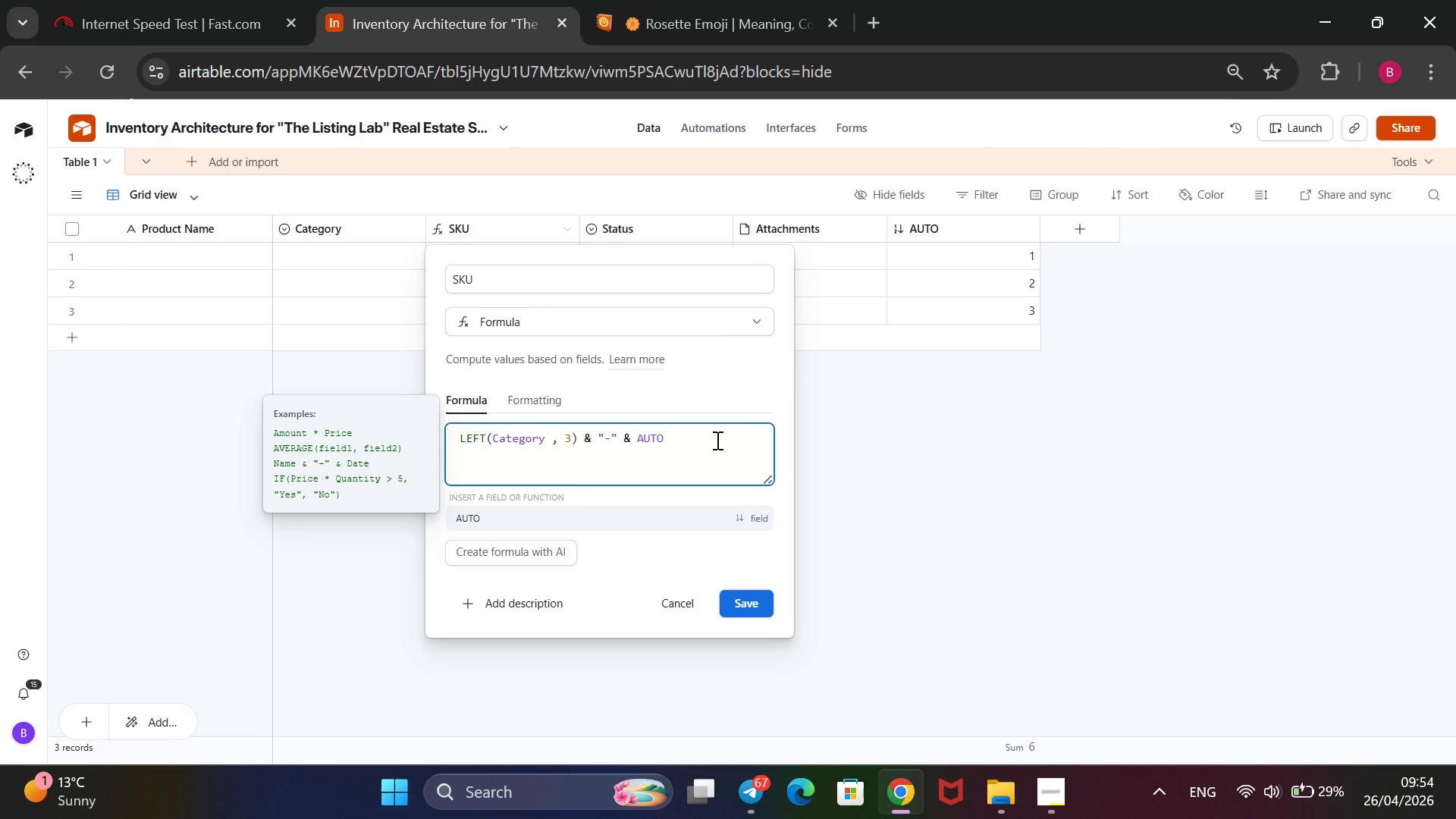 
key(ArrowLeft)
 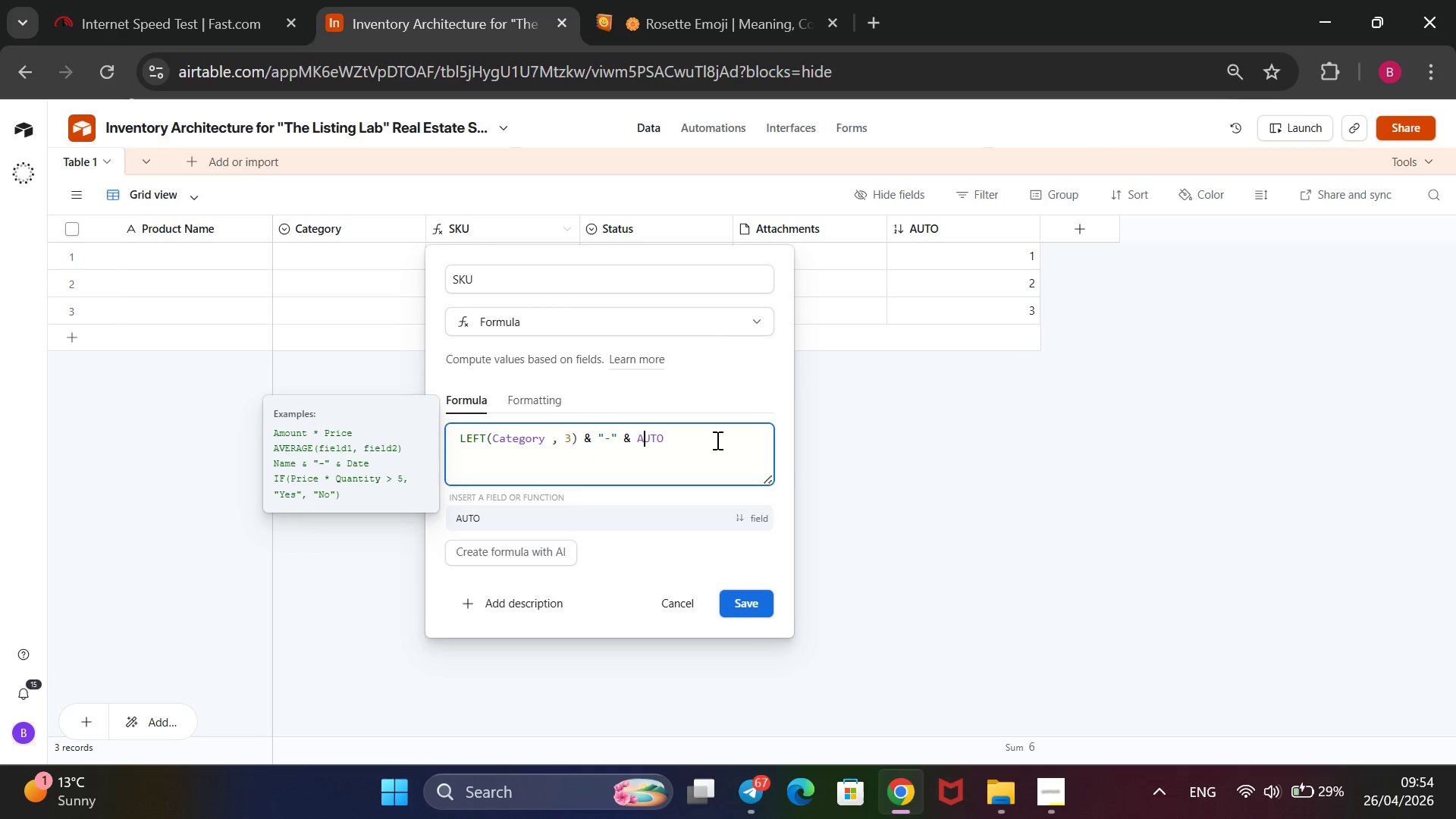 
key(ArrowLeft)
 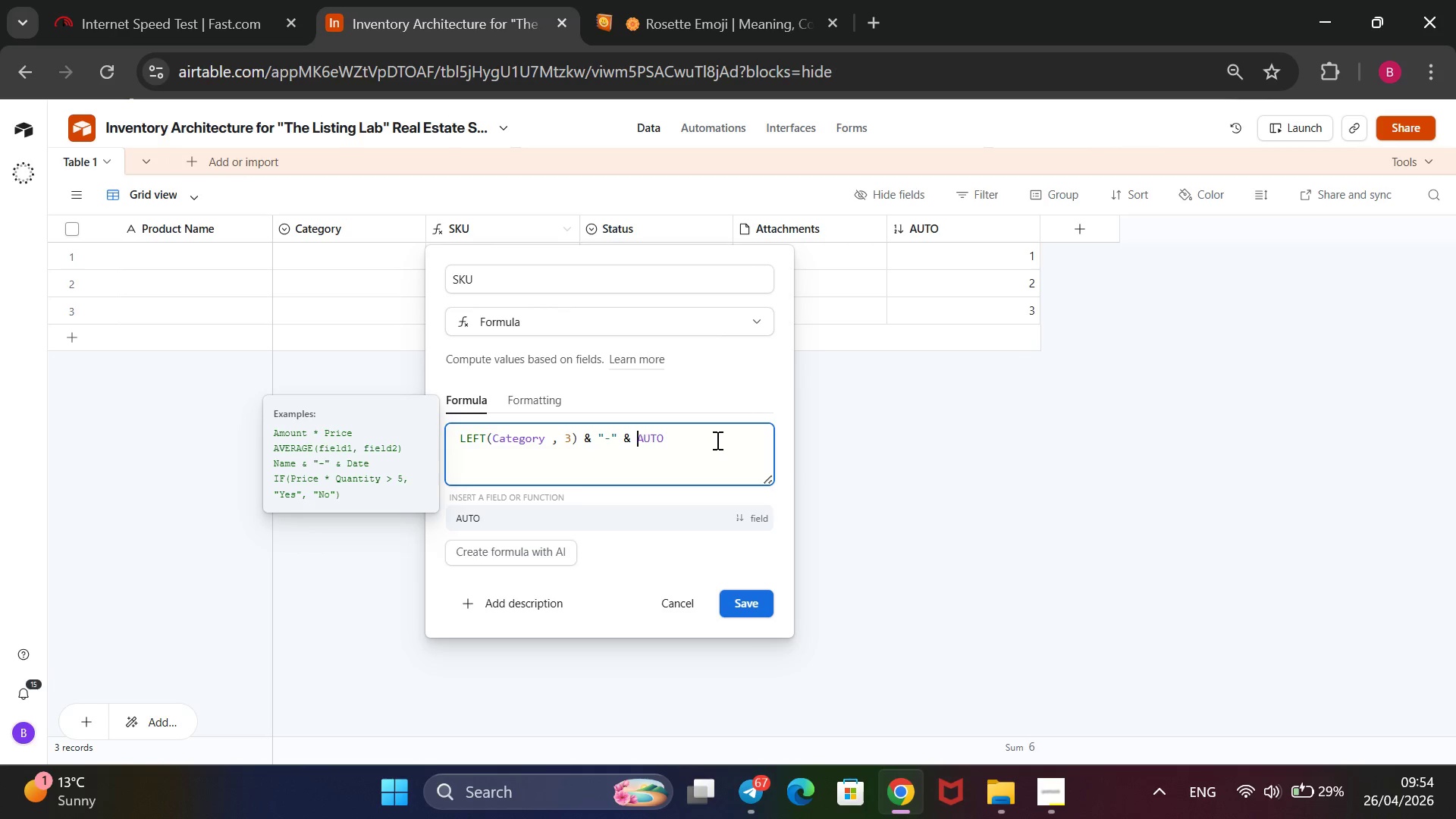 
key(ArrowLeft)
 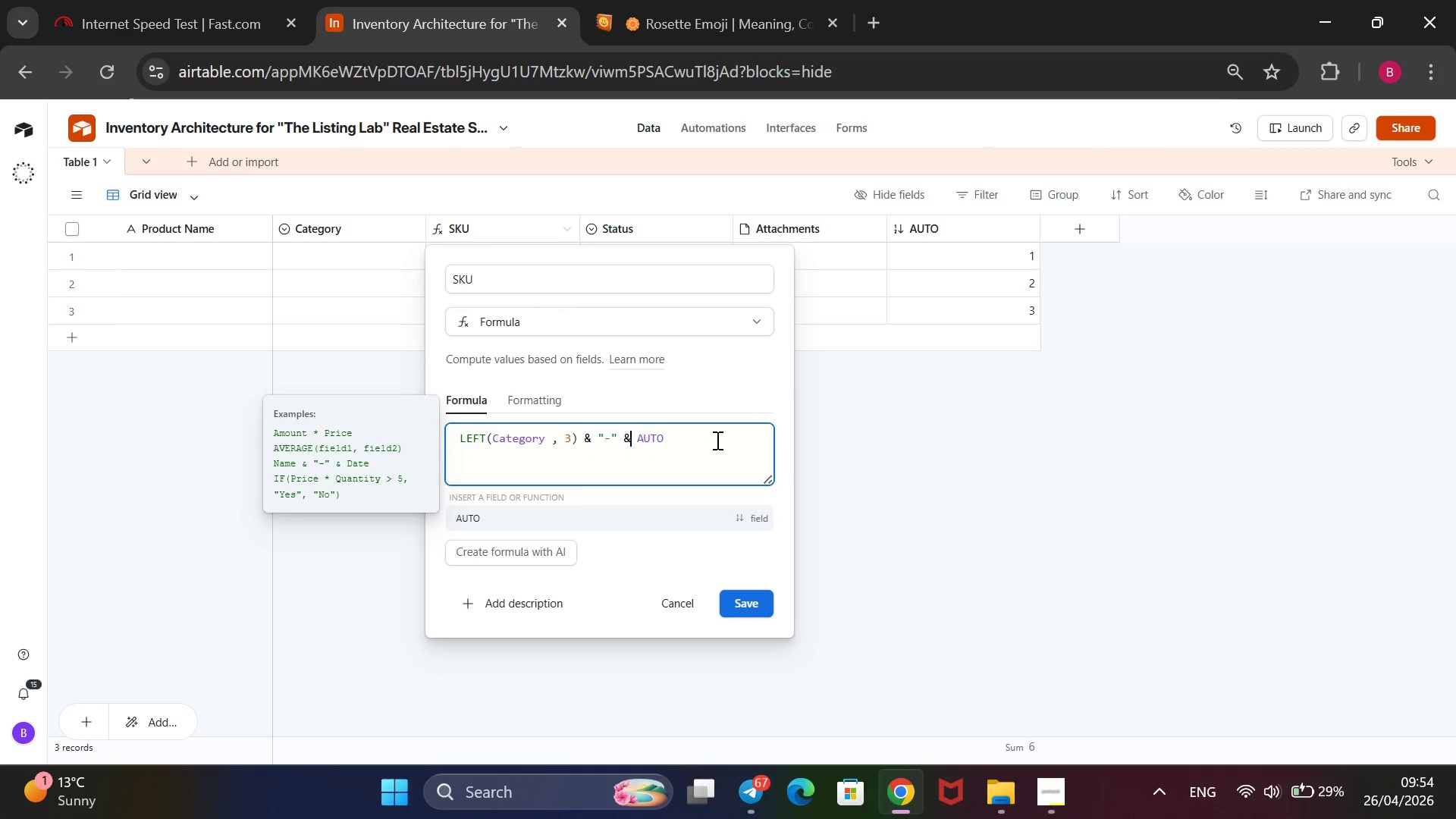 
key(ArrowLeft)
 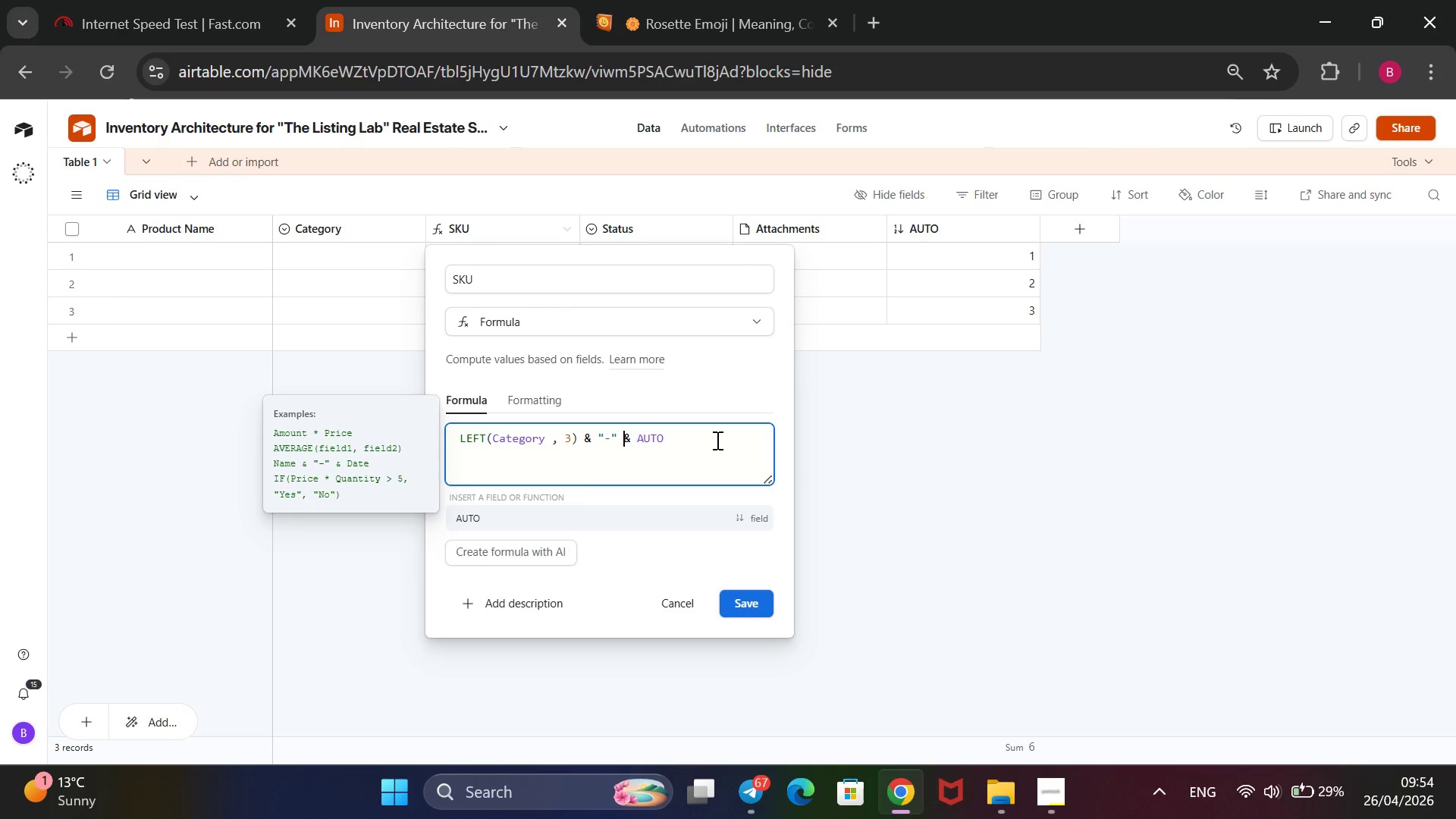 
key(ArrowLeft)
 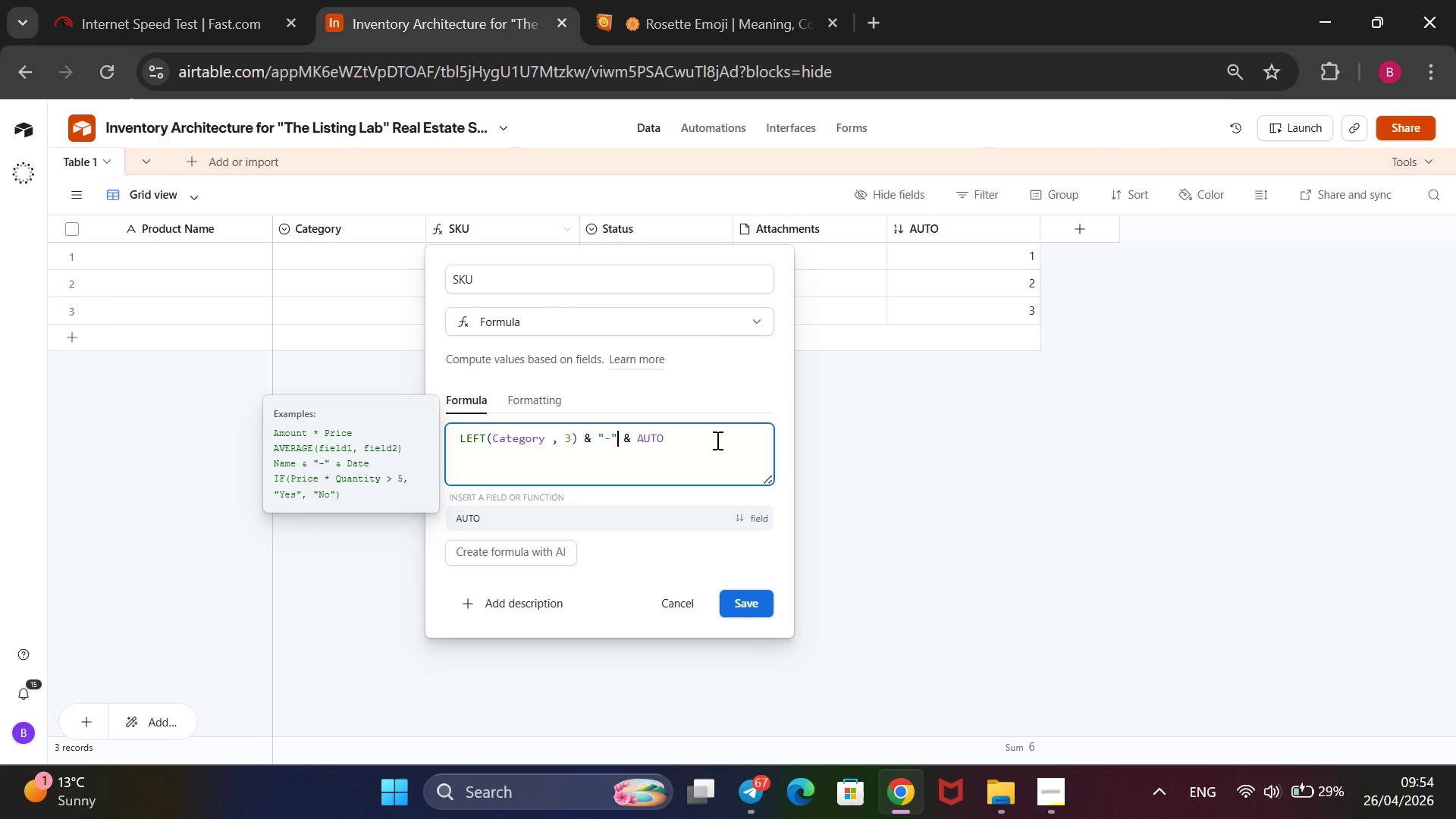 
key(ArrowLeft)
 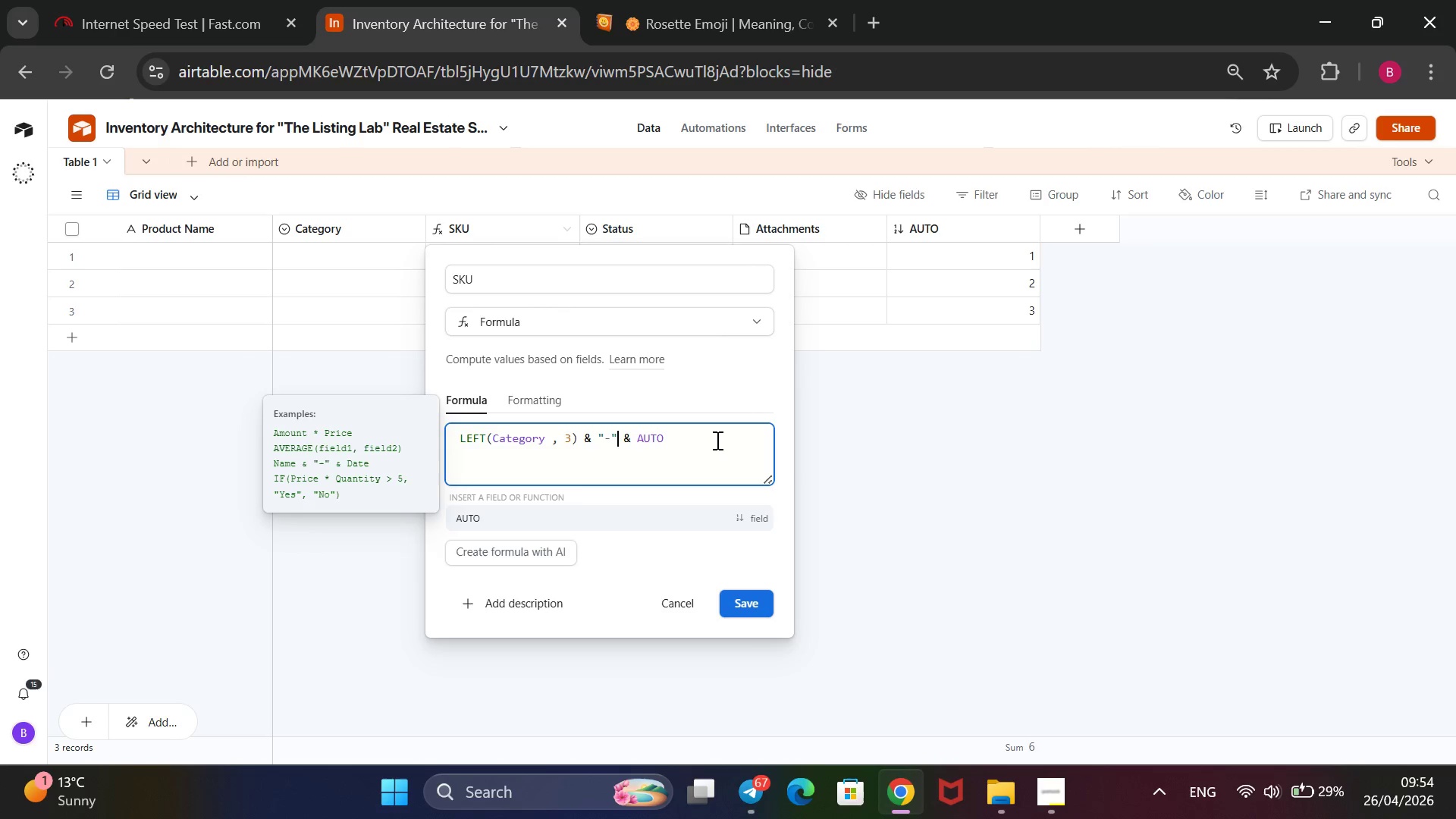 
key(ArrowLeft)
 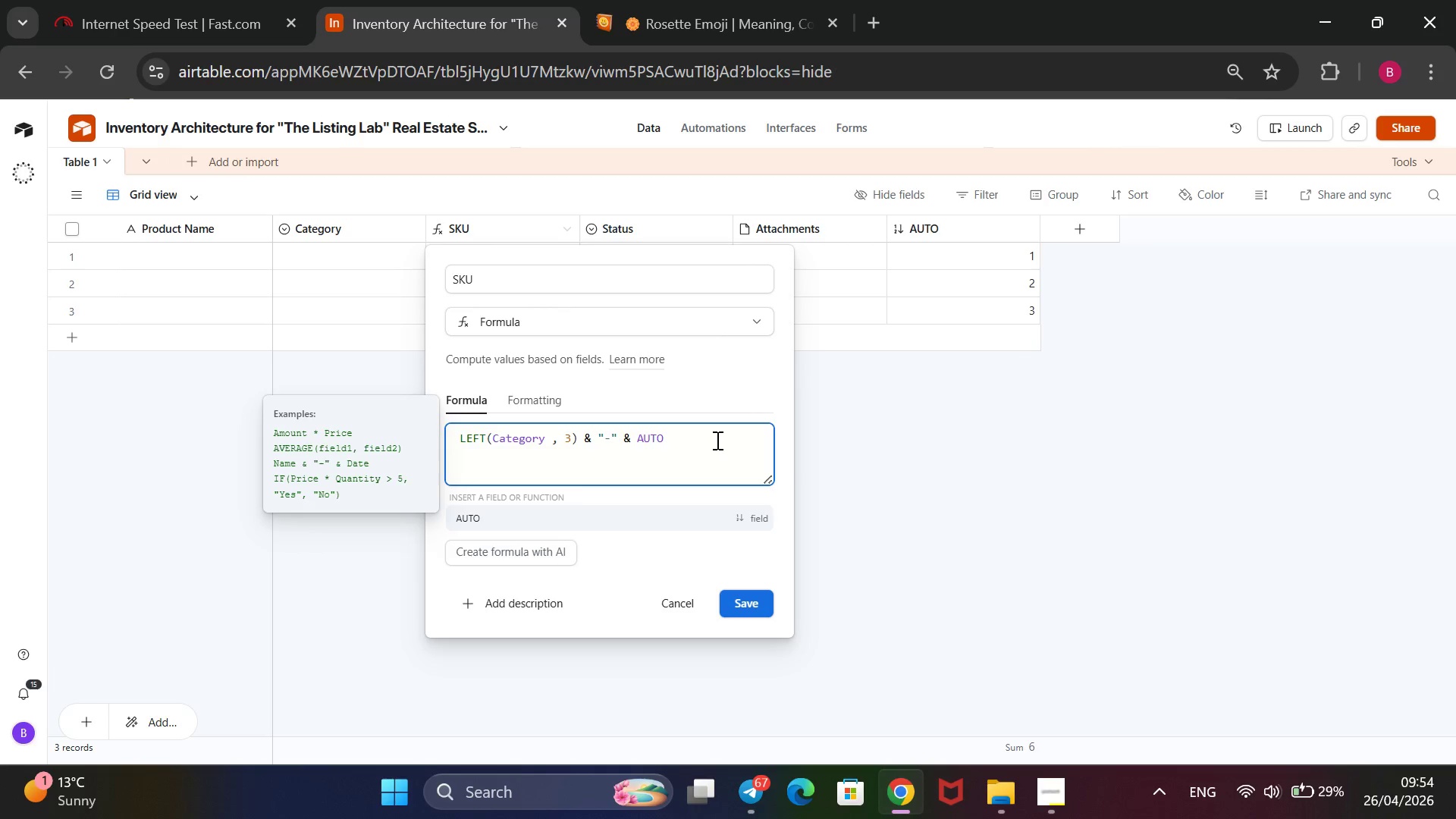 
wait(12.42)
 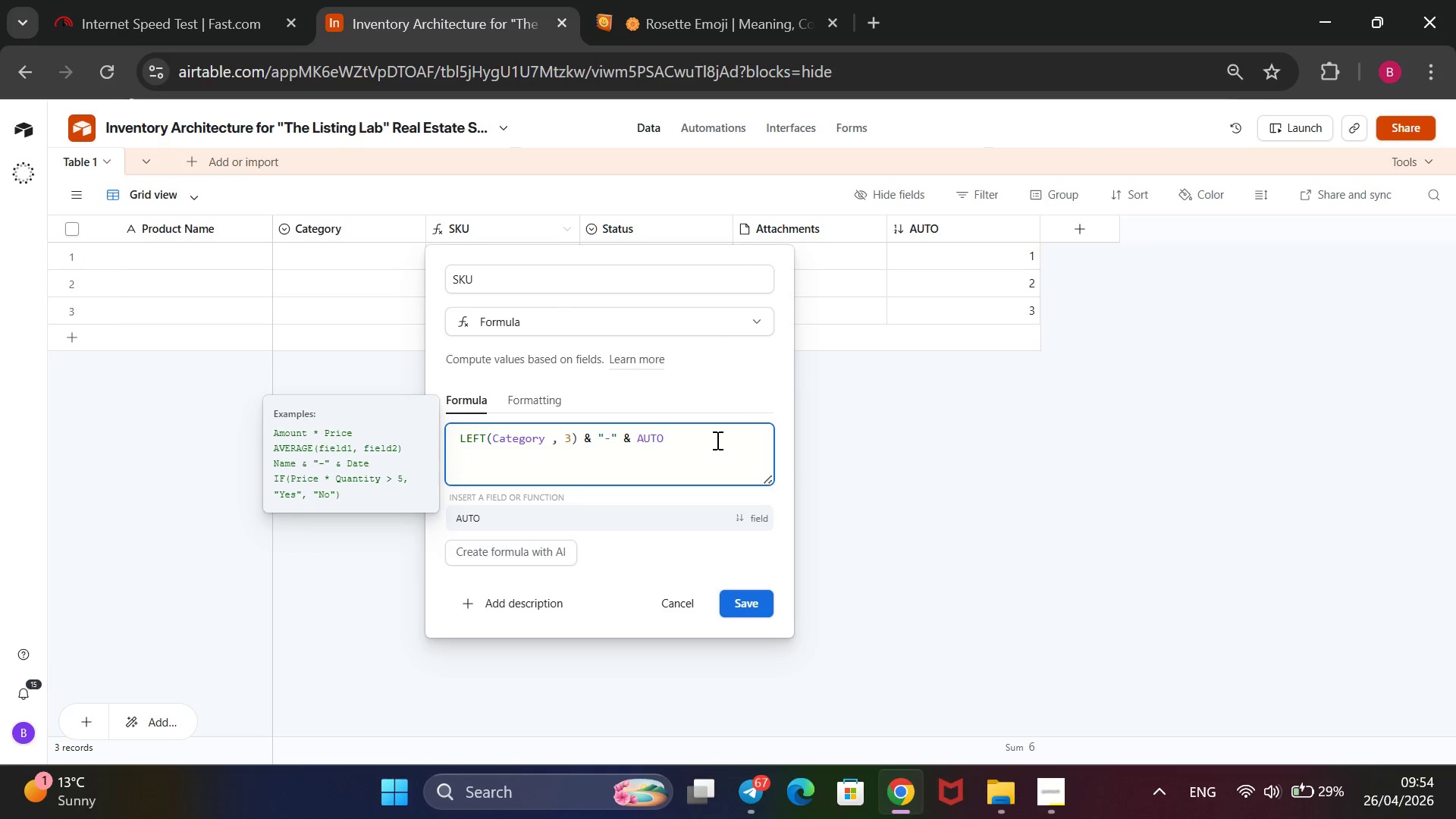 
type(000)
 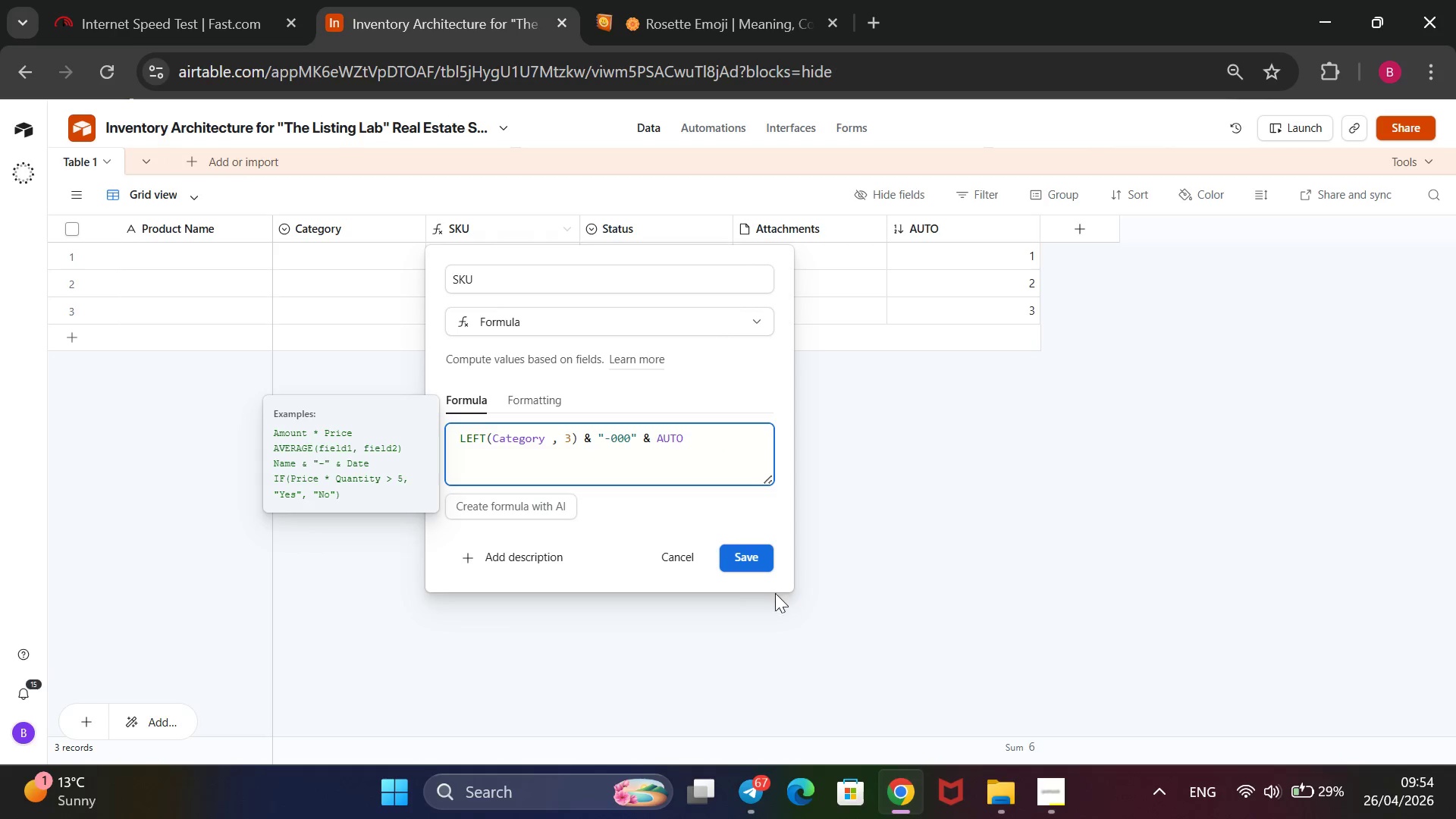 
left_click([749, 561])
 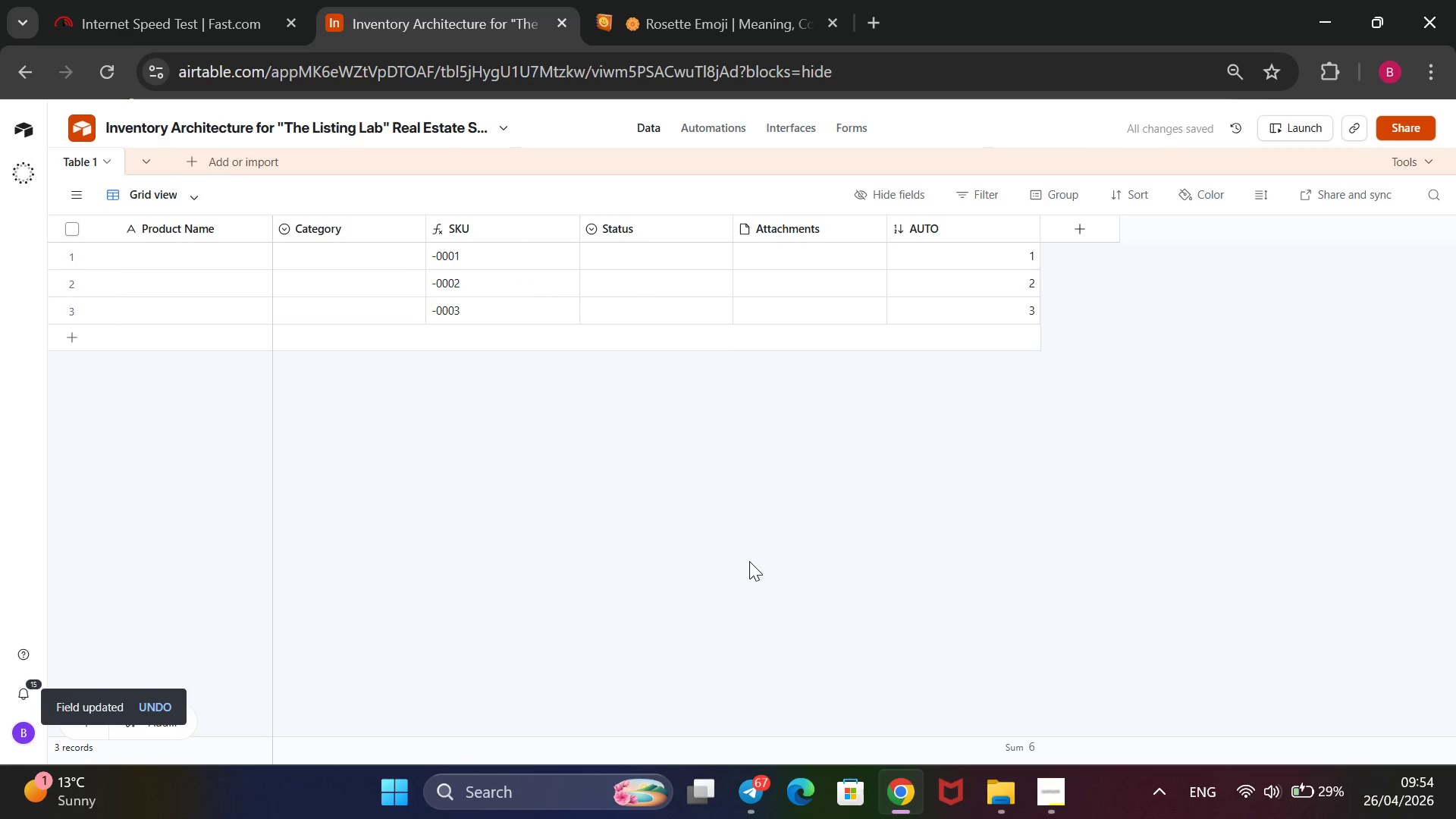 
wait(12.27)
 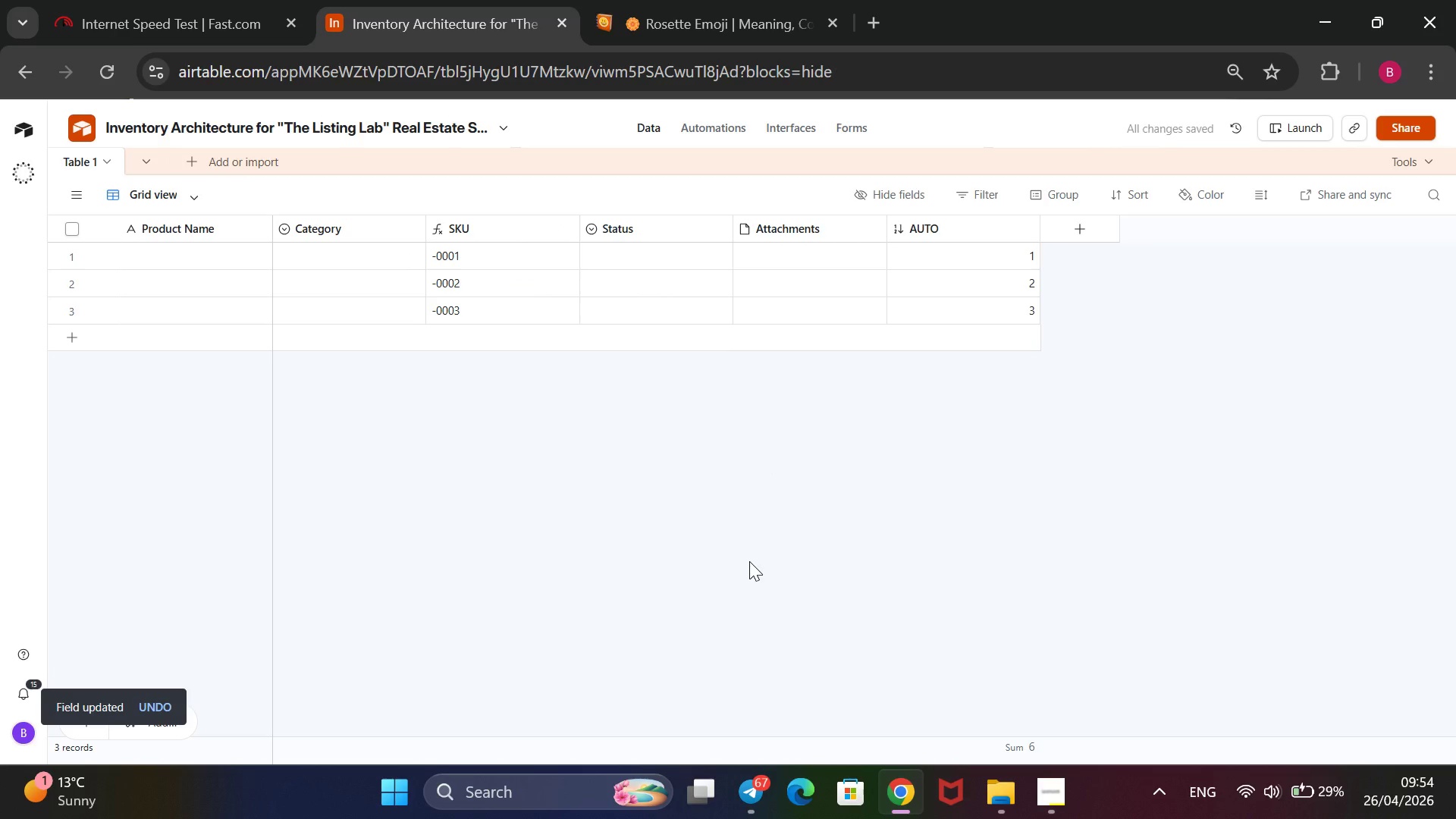 
right_click([681, 237])
 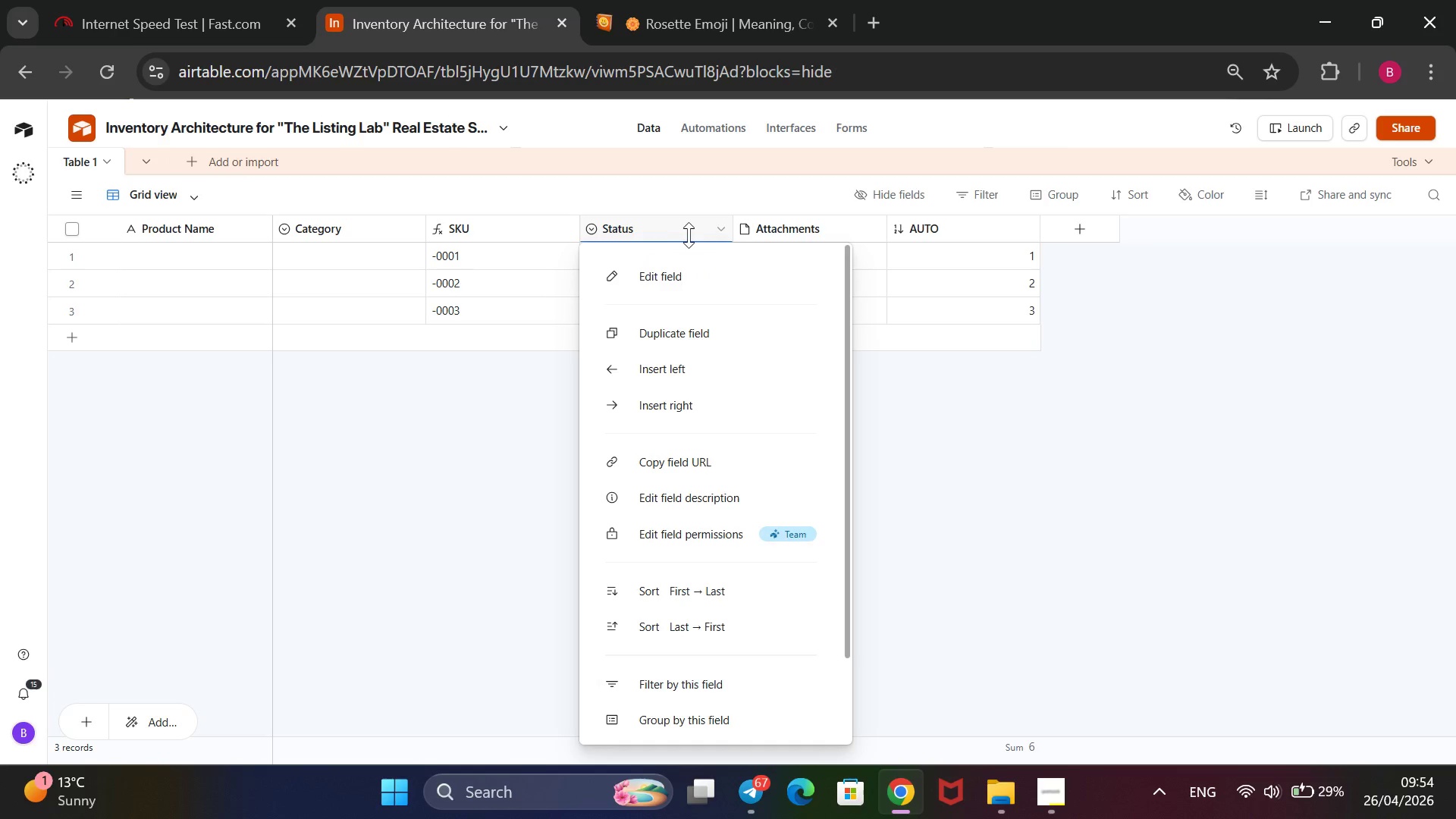 
left_click([663, 277])
 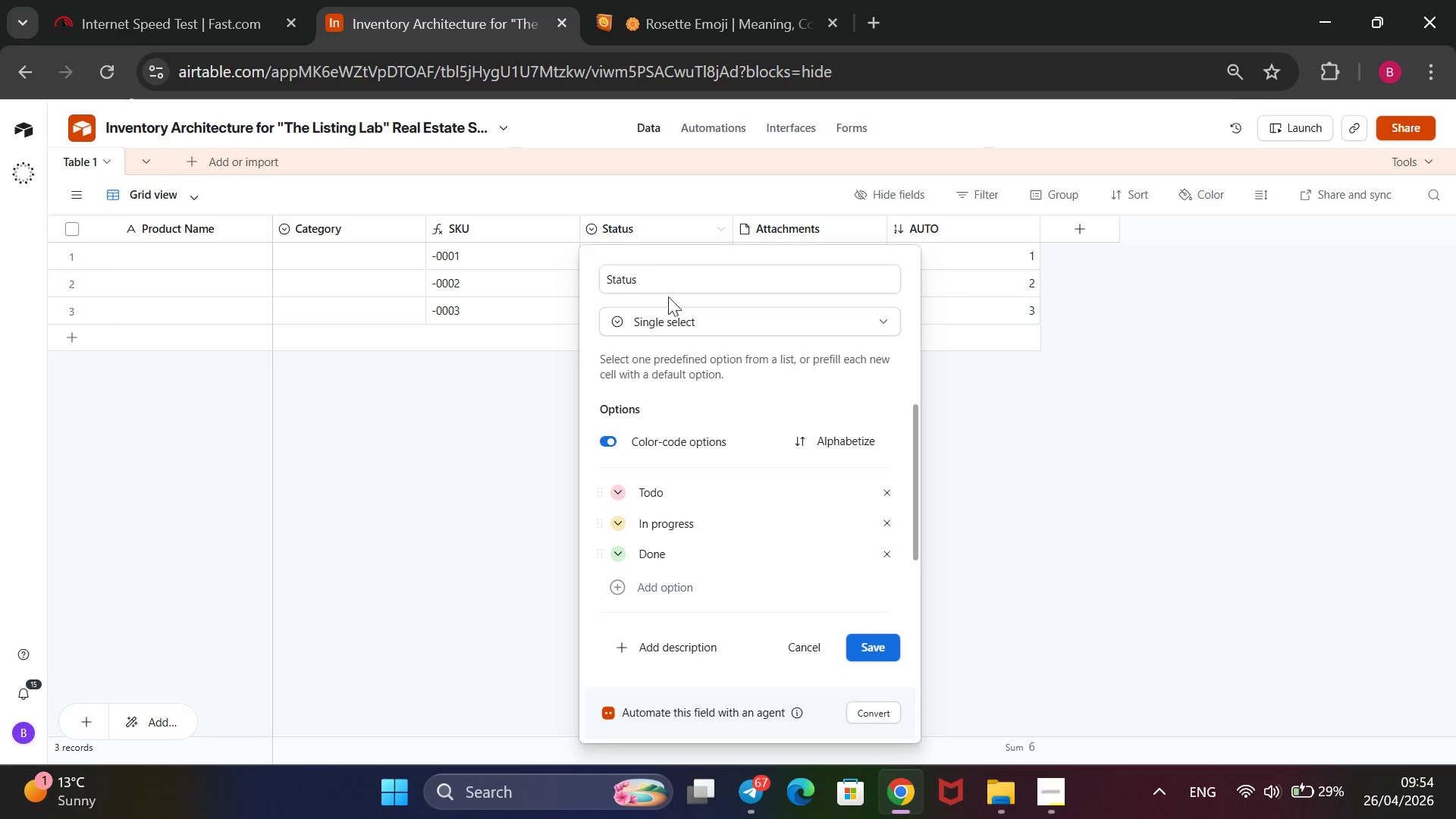 
wait(5.41)
 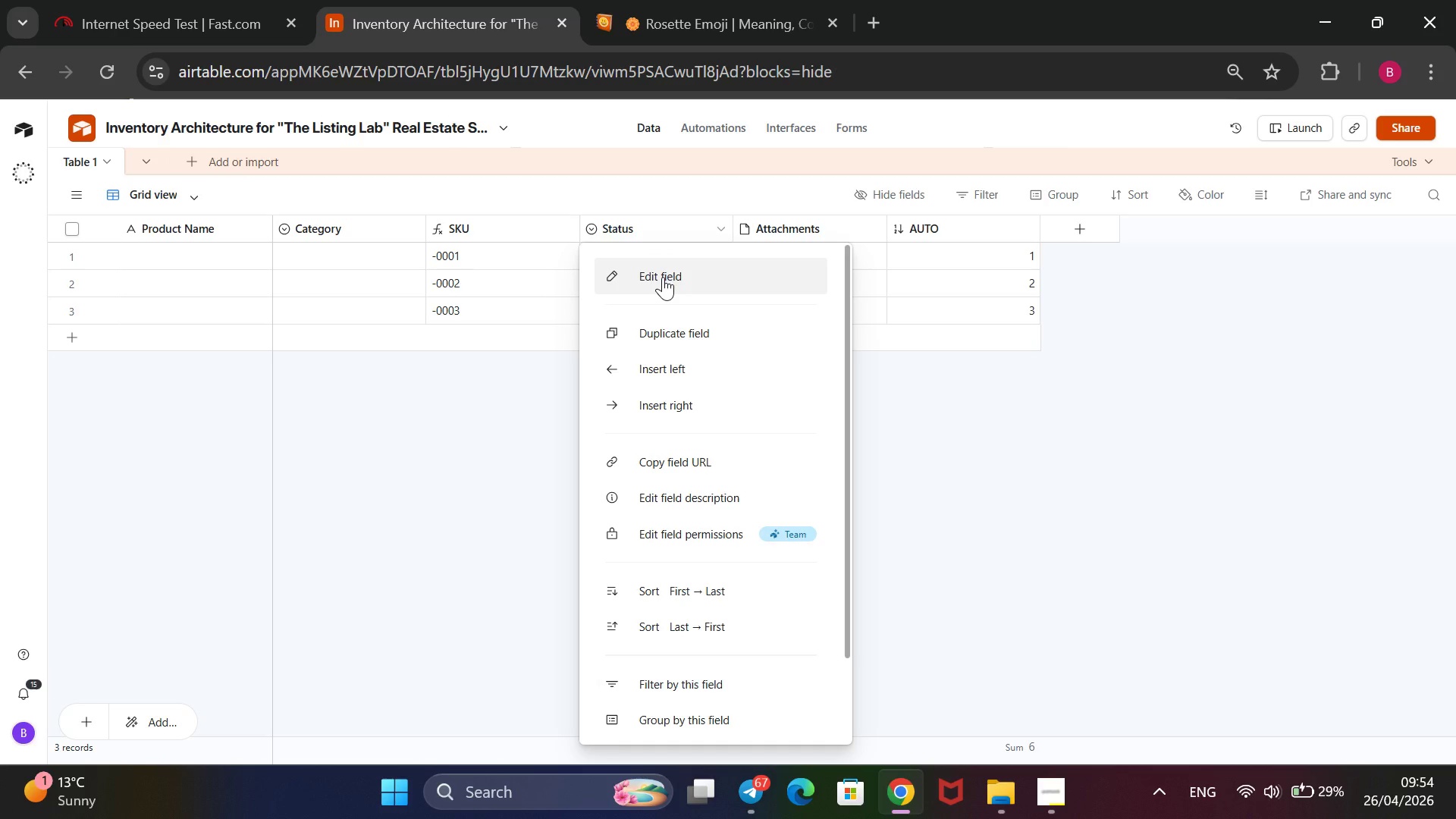 
left_click([891, 312])
 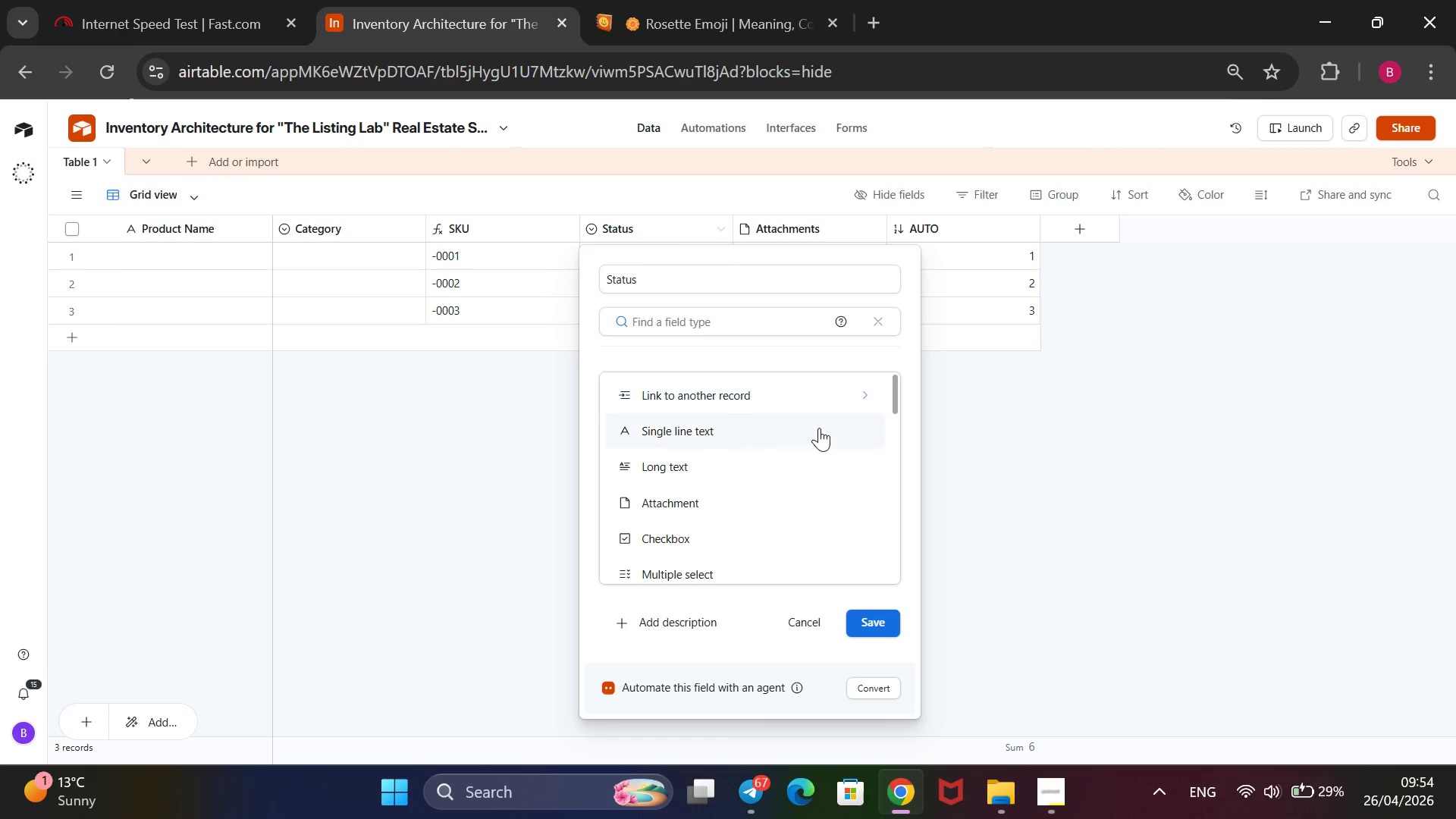 
scroll: coordinate [791, 457], scroll_direction: down, amount: 8.0
 